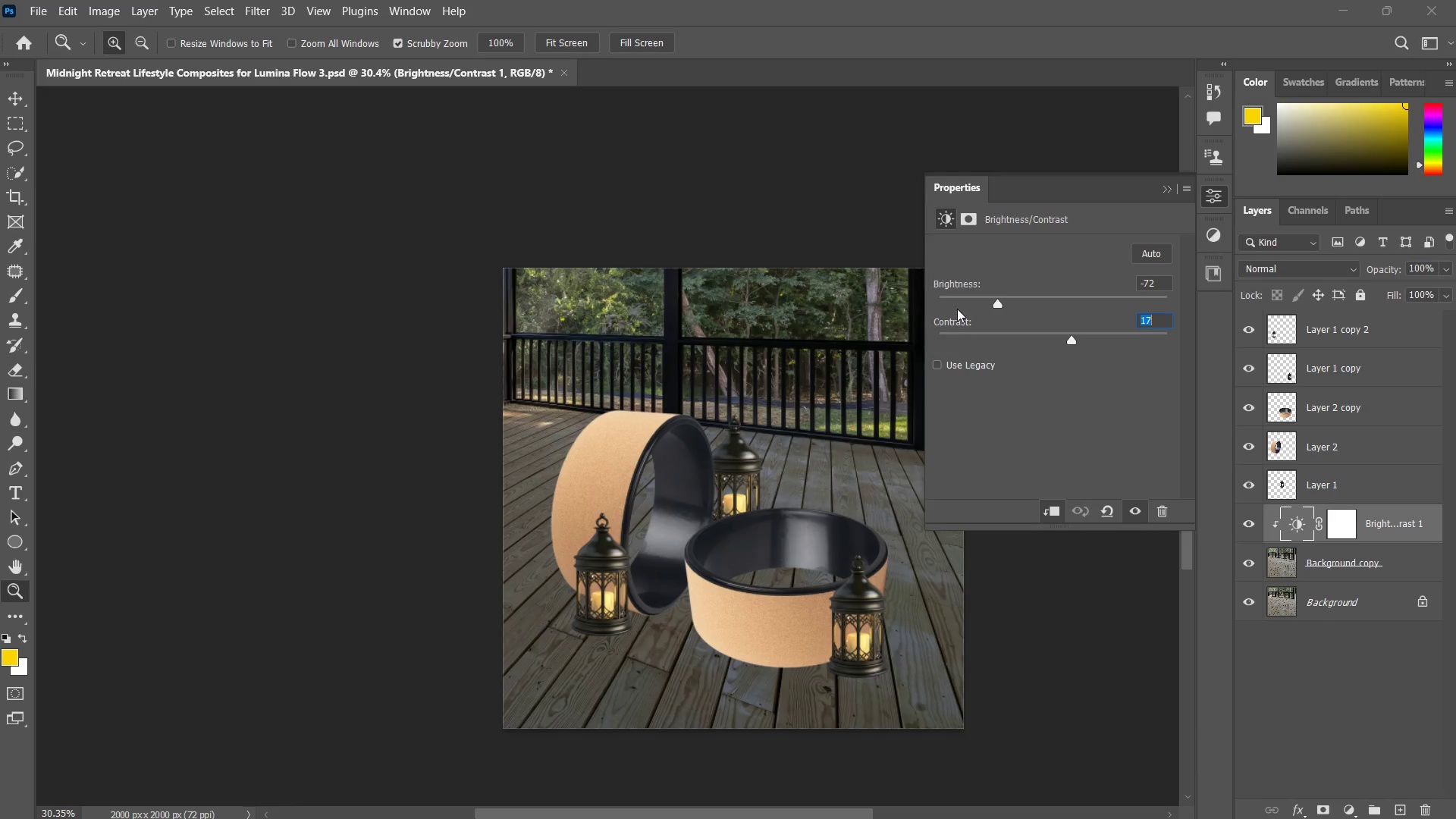 
double_click([1300, 522])
 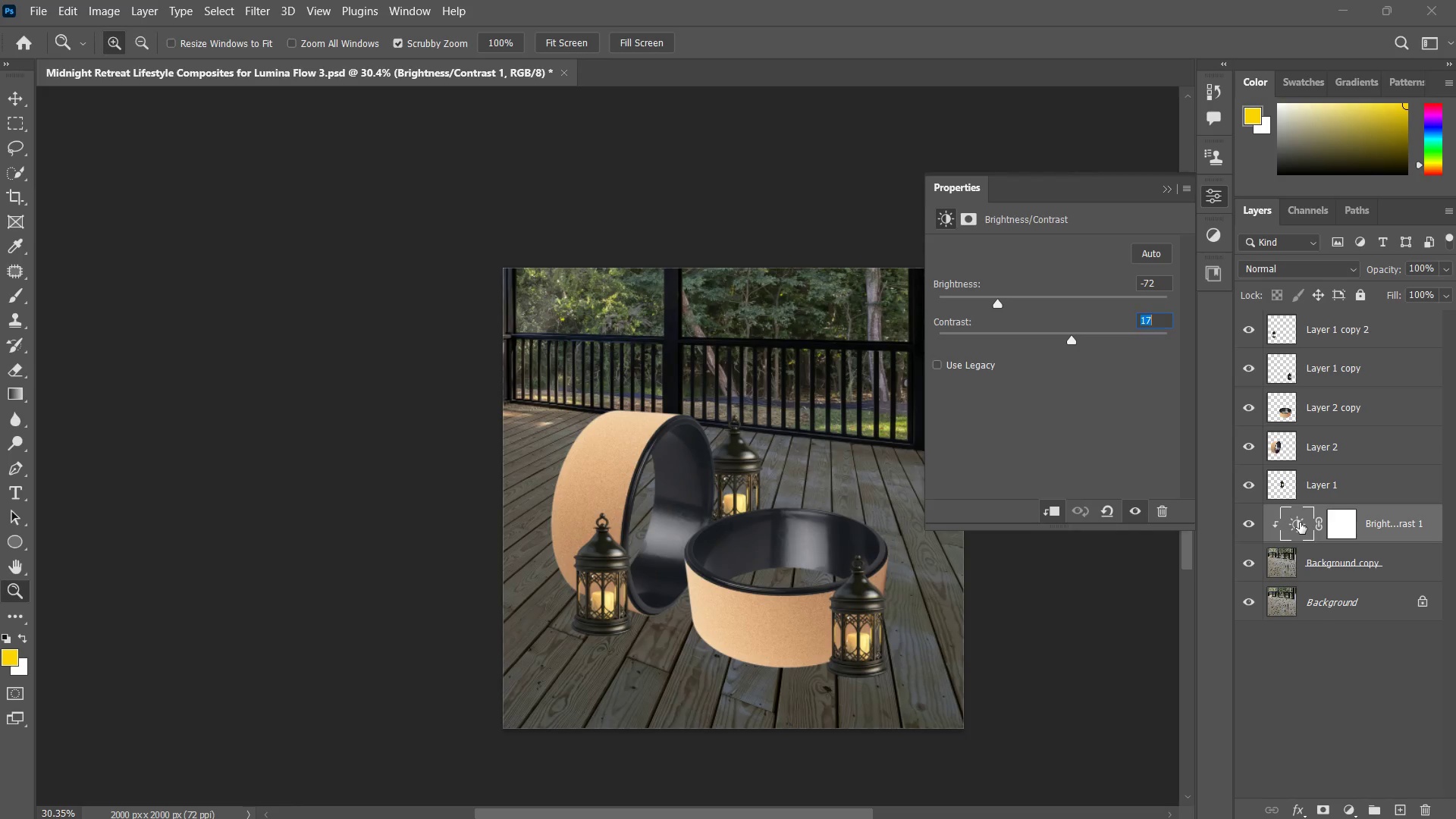 
left_click_drag(start_coordinate=[1003, 302], to_coordinate=[1018, 293])
 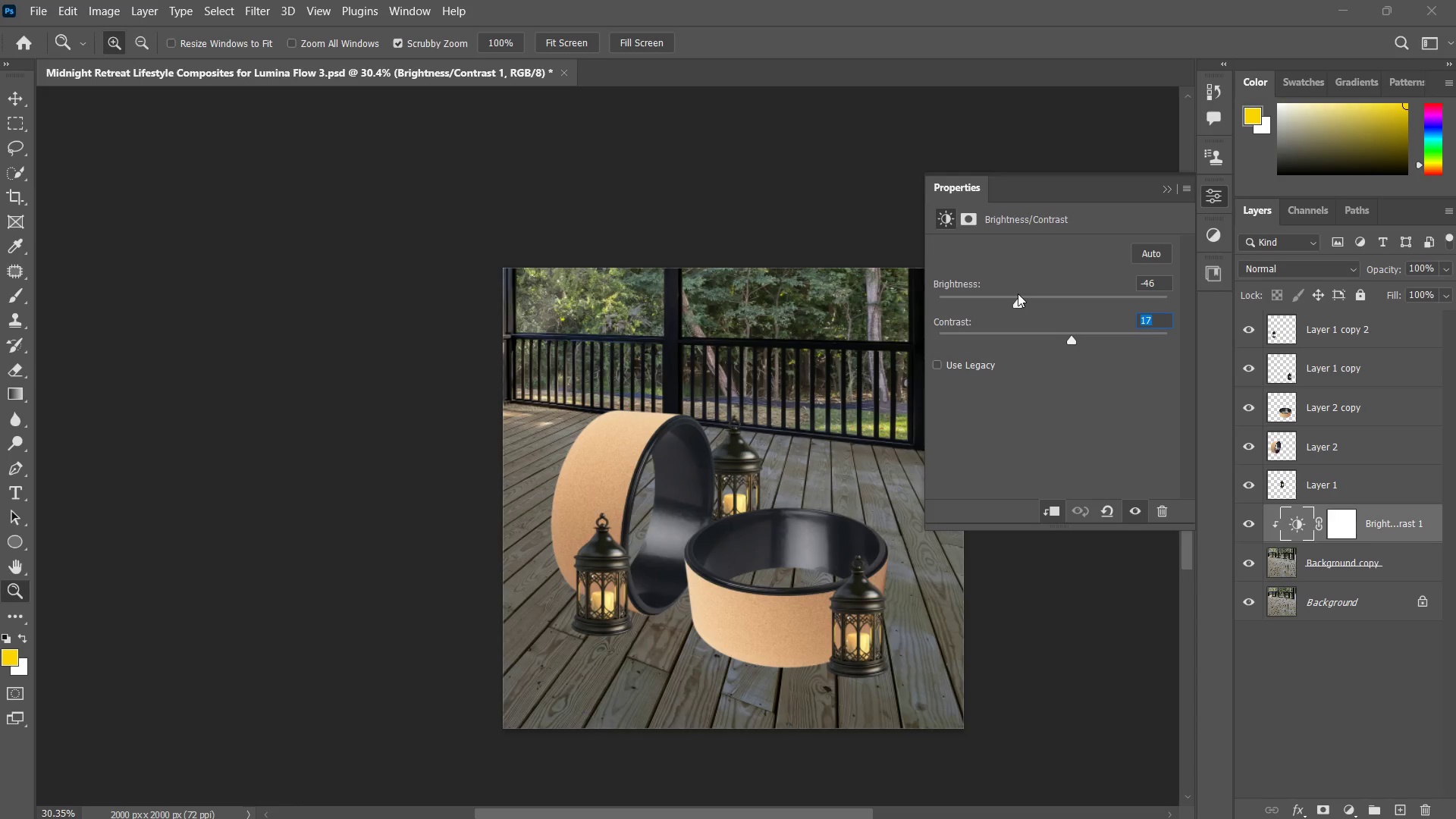 
left_click([1018, 293])
 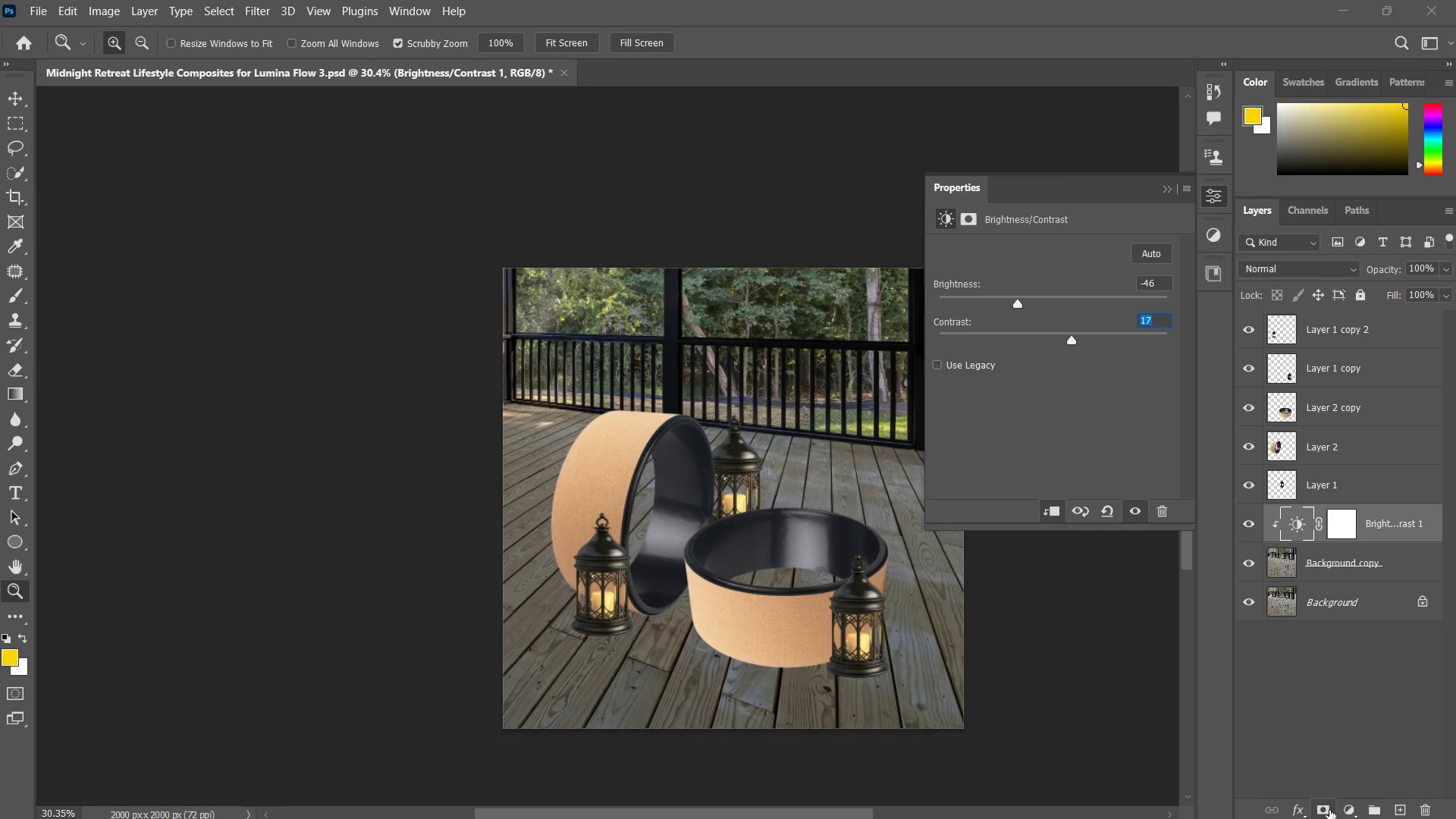 
left_click([1341, 806])
 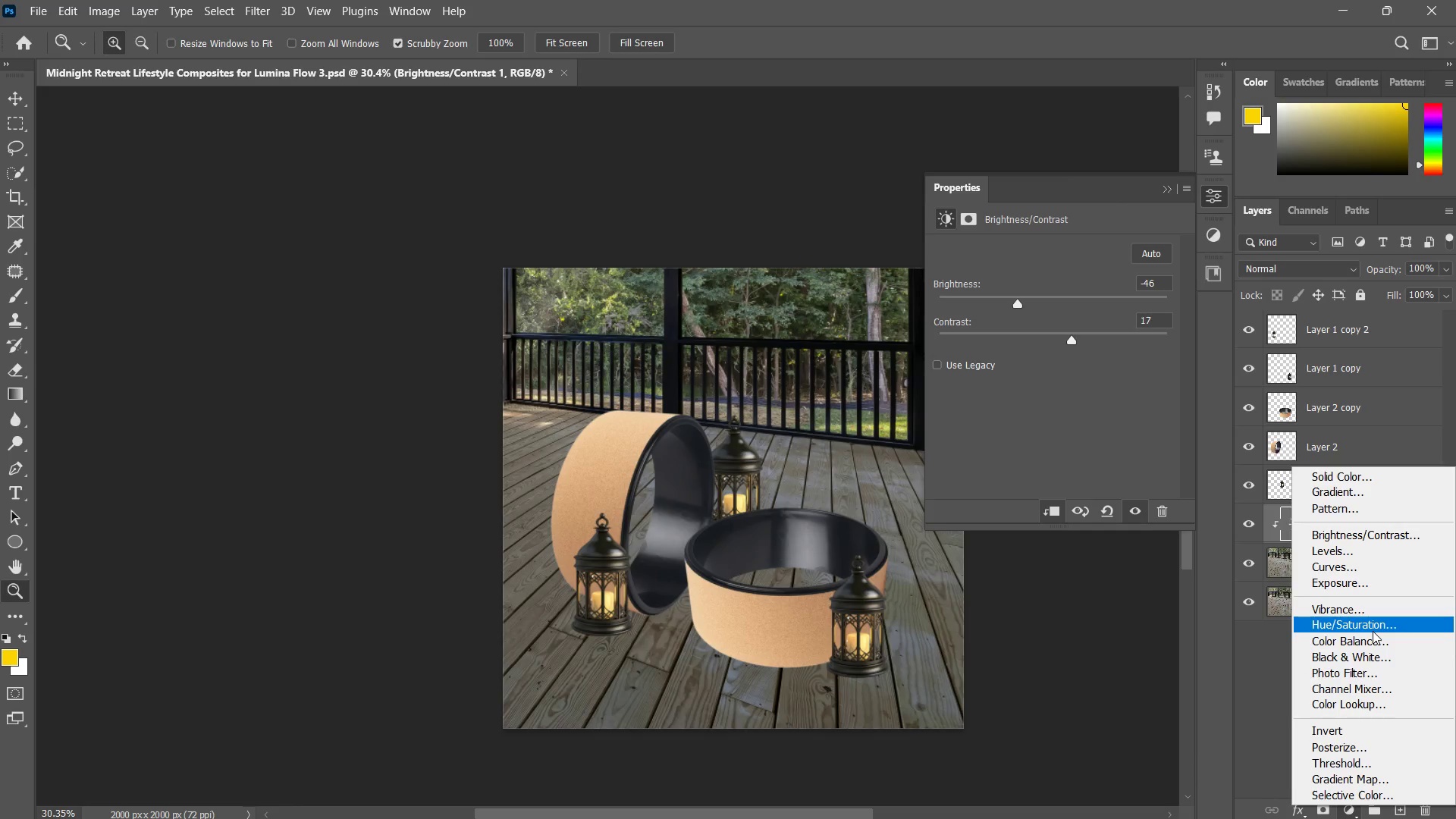 
wait(5.09)
 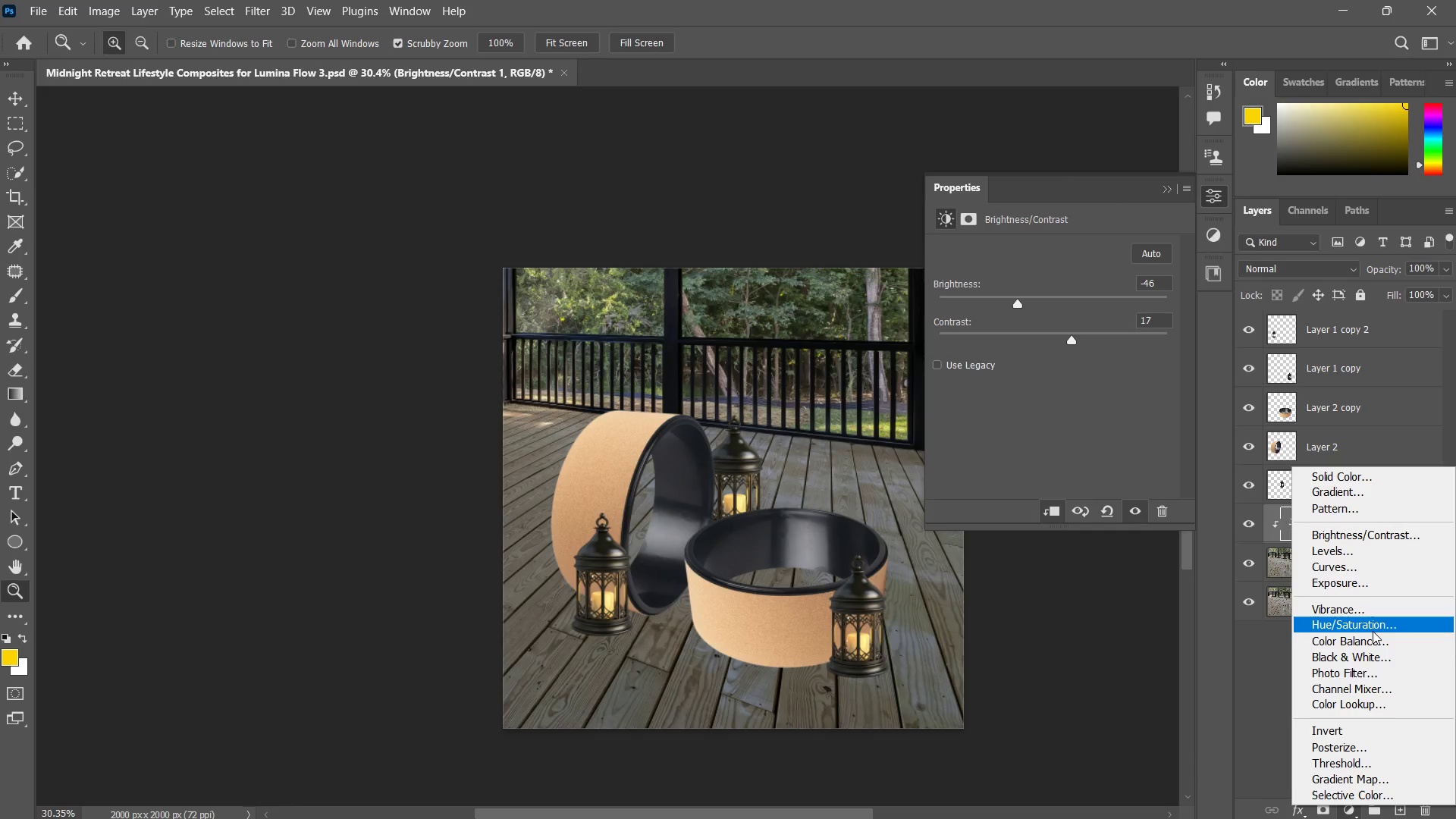 
double_click([1370, 647])
 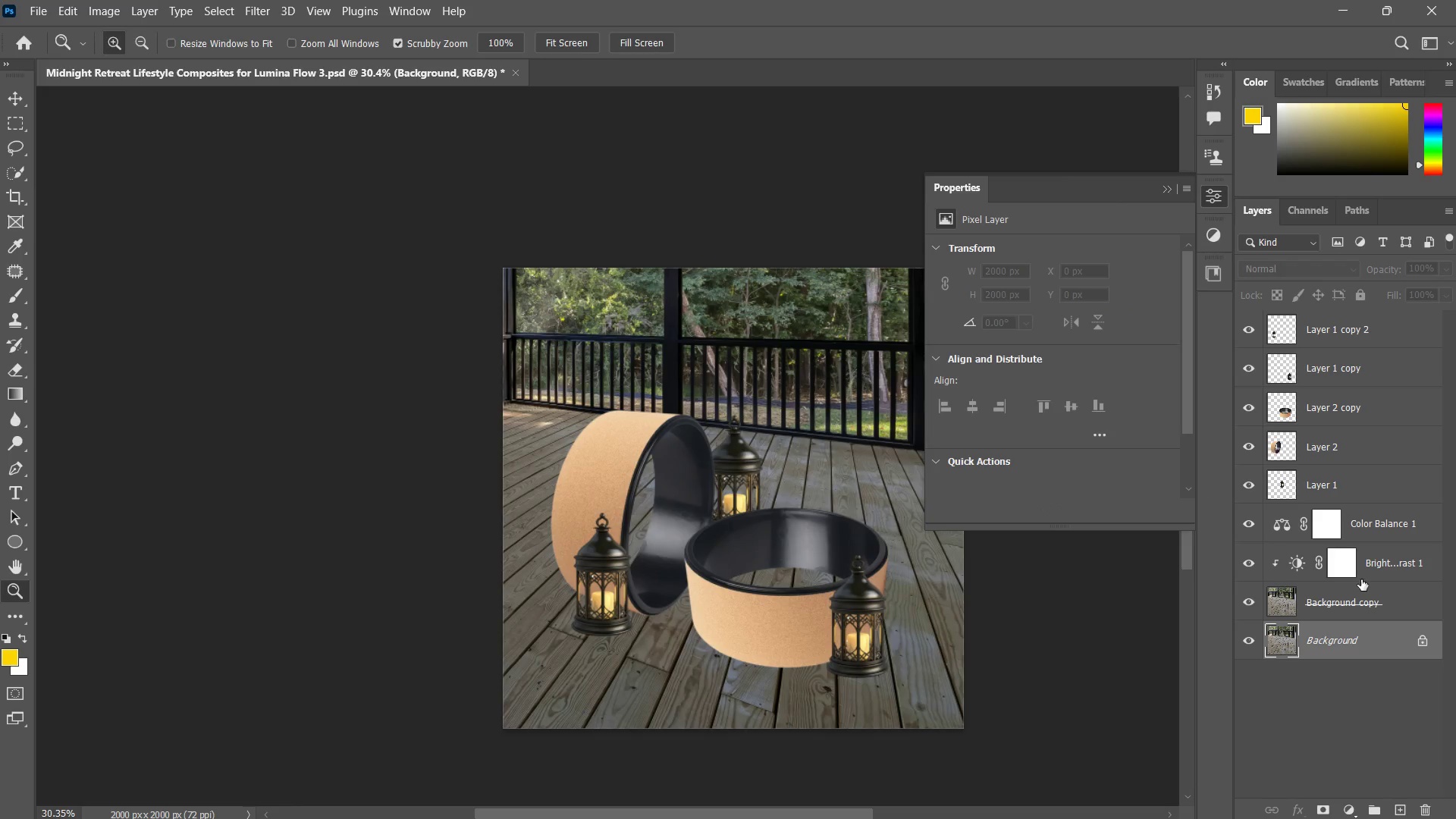 
left_click([1276, 563])
 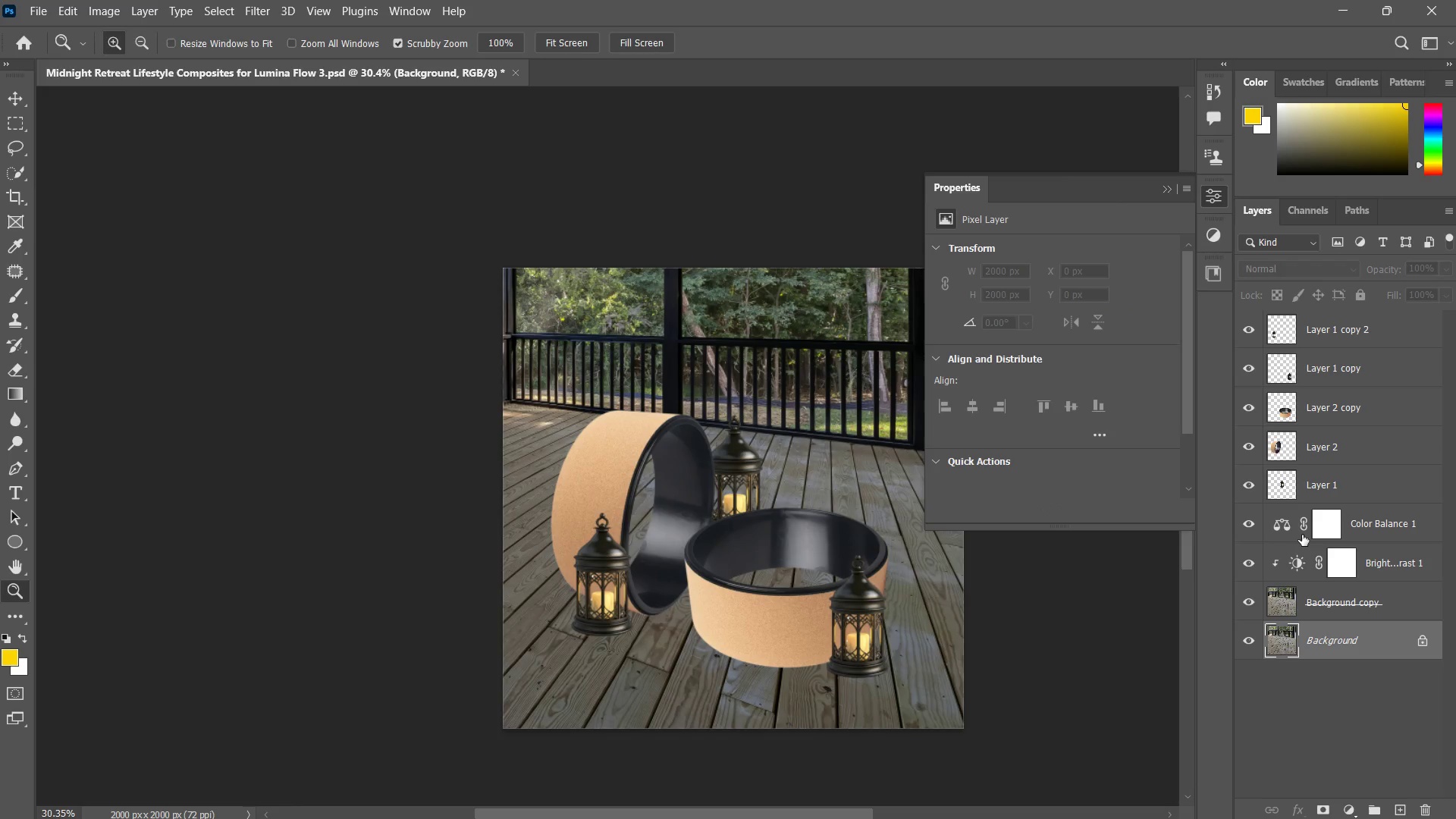 
left_click([1293, 532])
 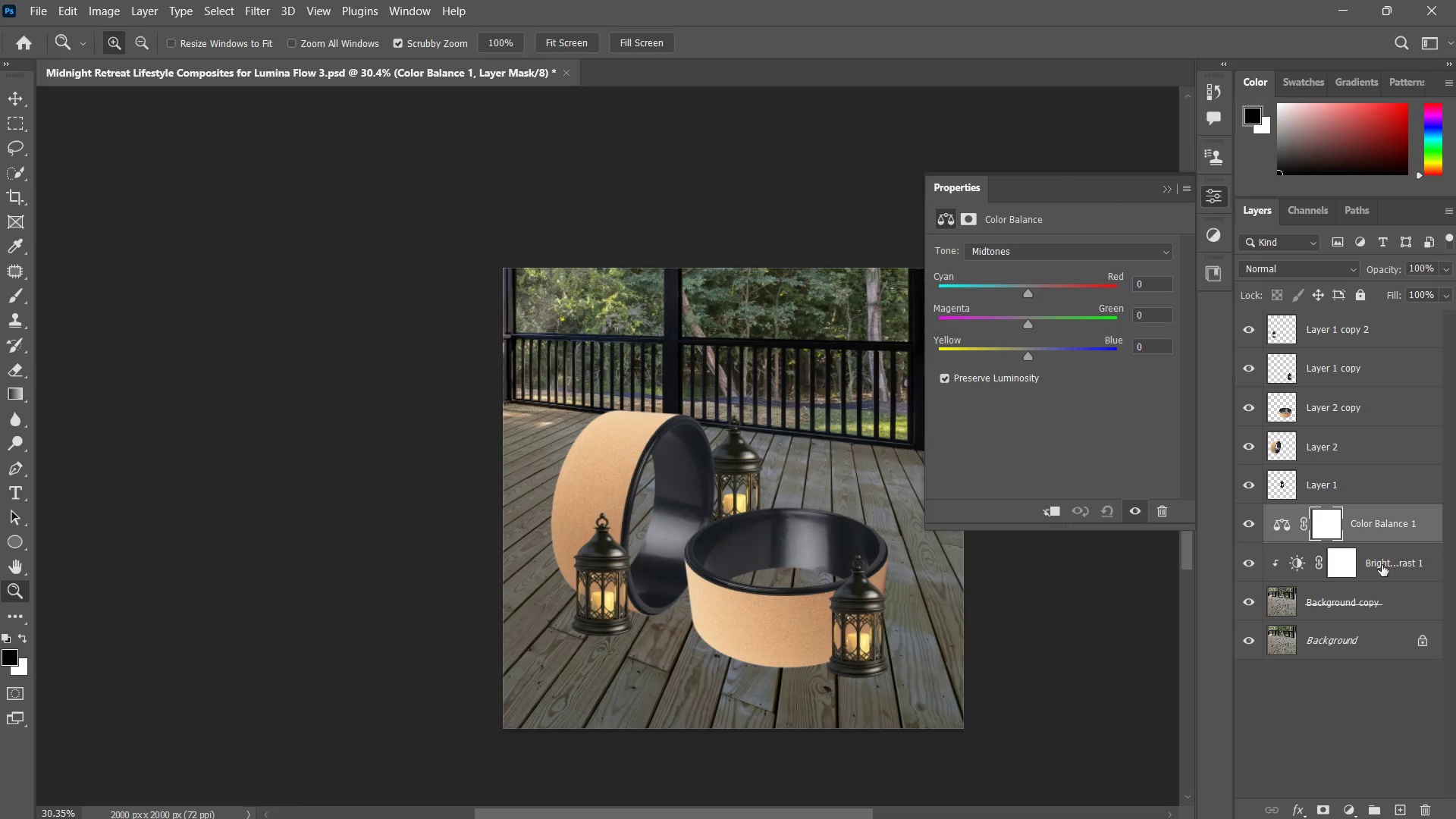 
hold_key(key=AltLeft, duration=1.06)
left_click([1396, 540])
 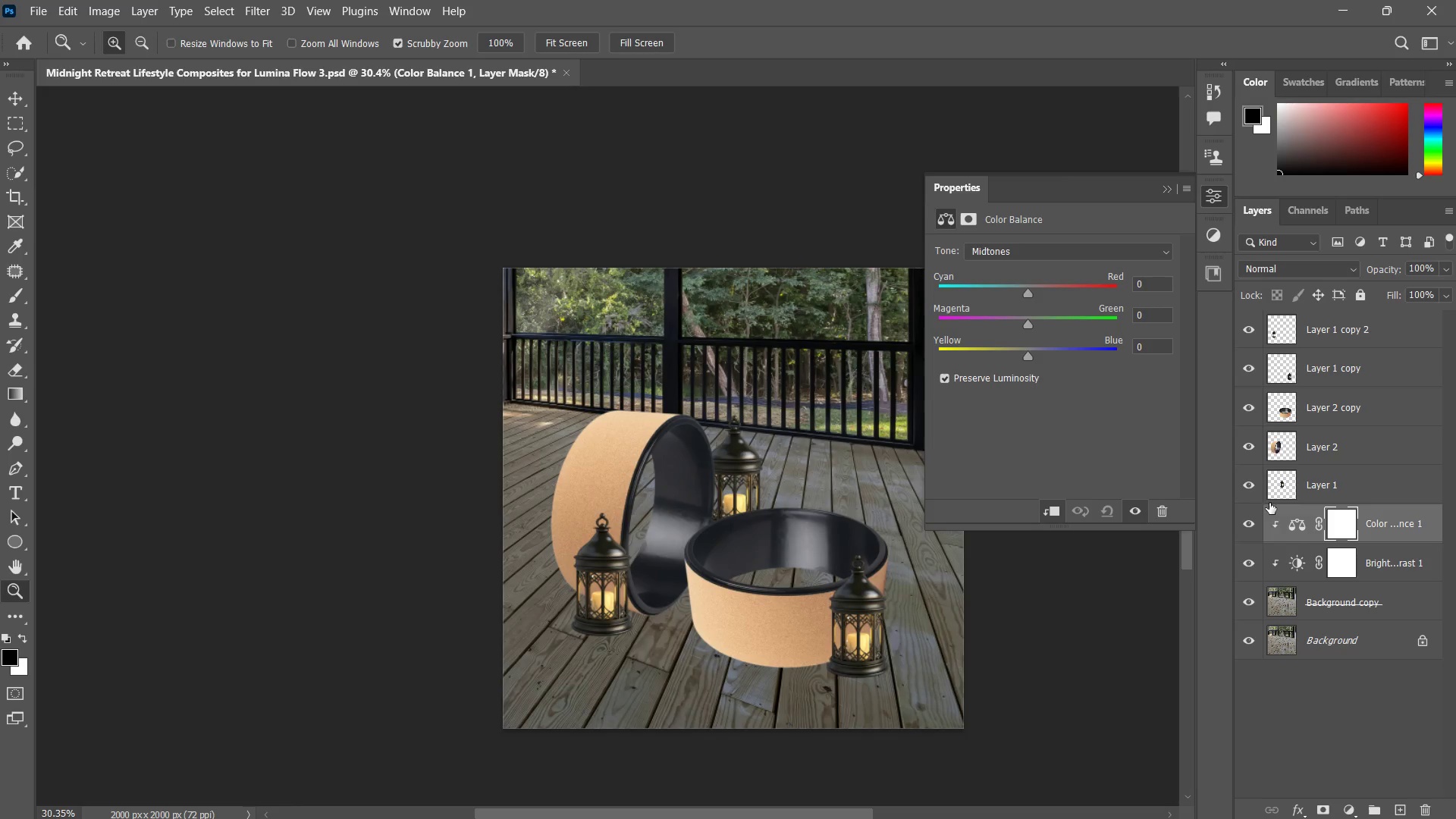 
left_click_drag(start_coordinate=[1028, 293], to_coordinate=[999, 294])
 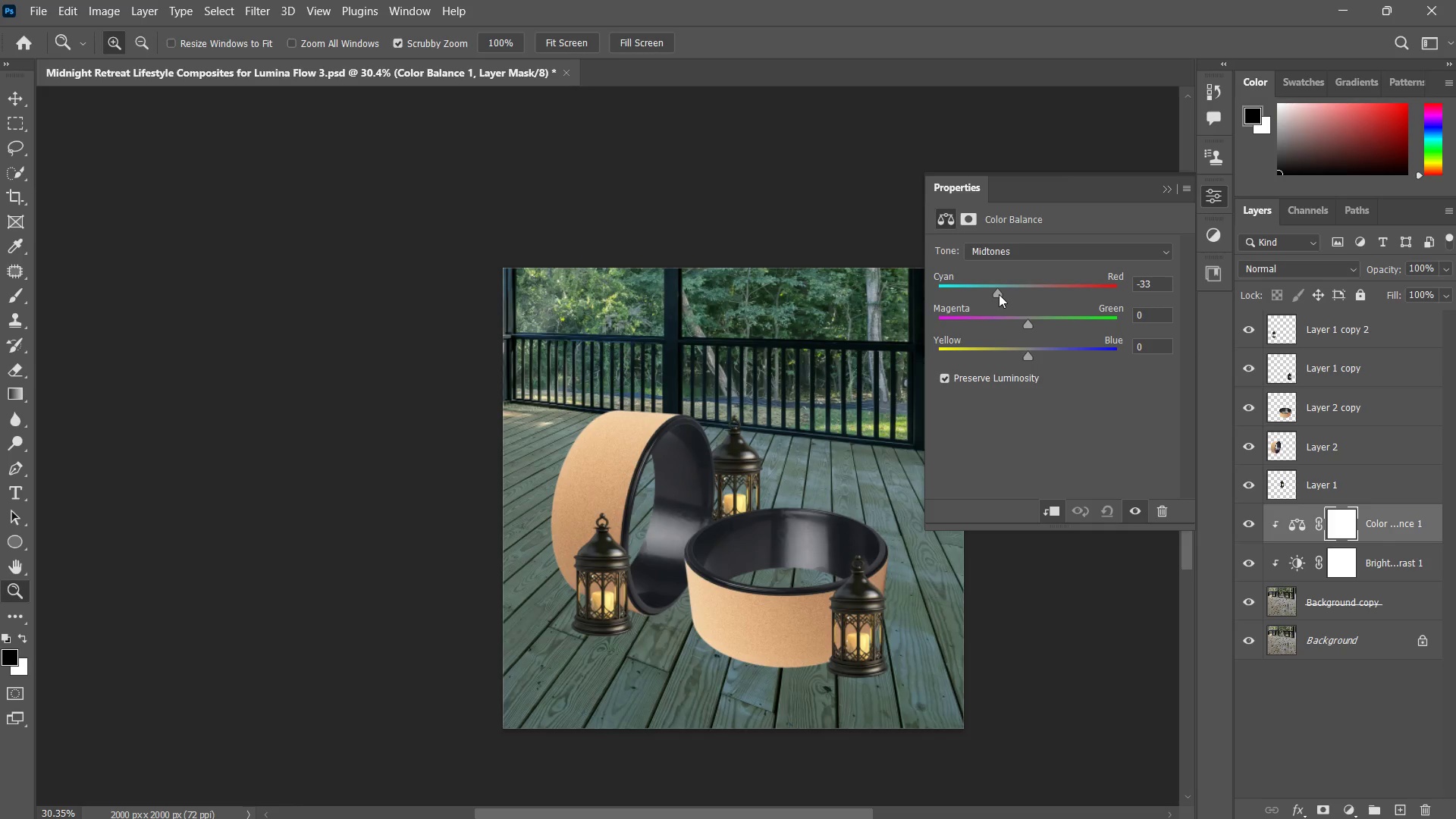 
left_click([999, 294])
 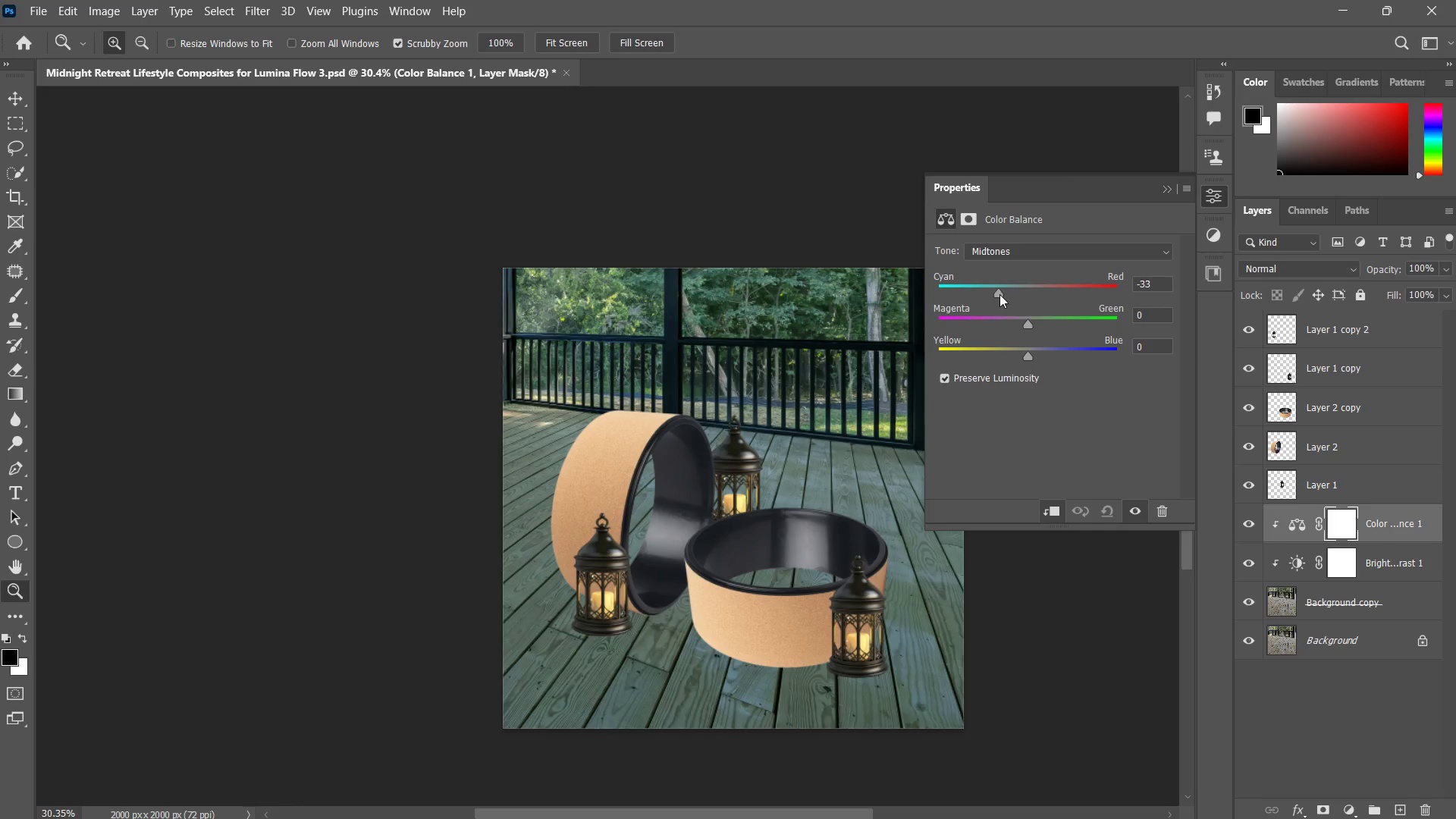 
key(Control+ControlLeft)
 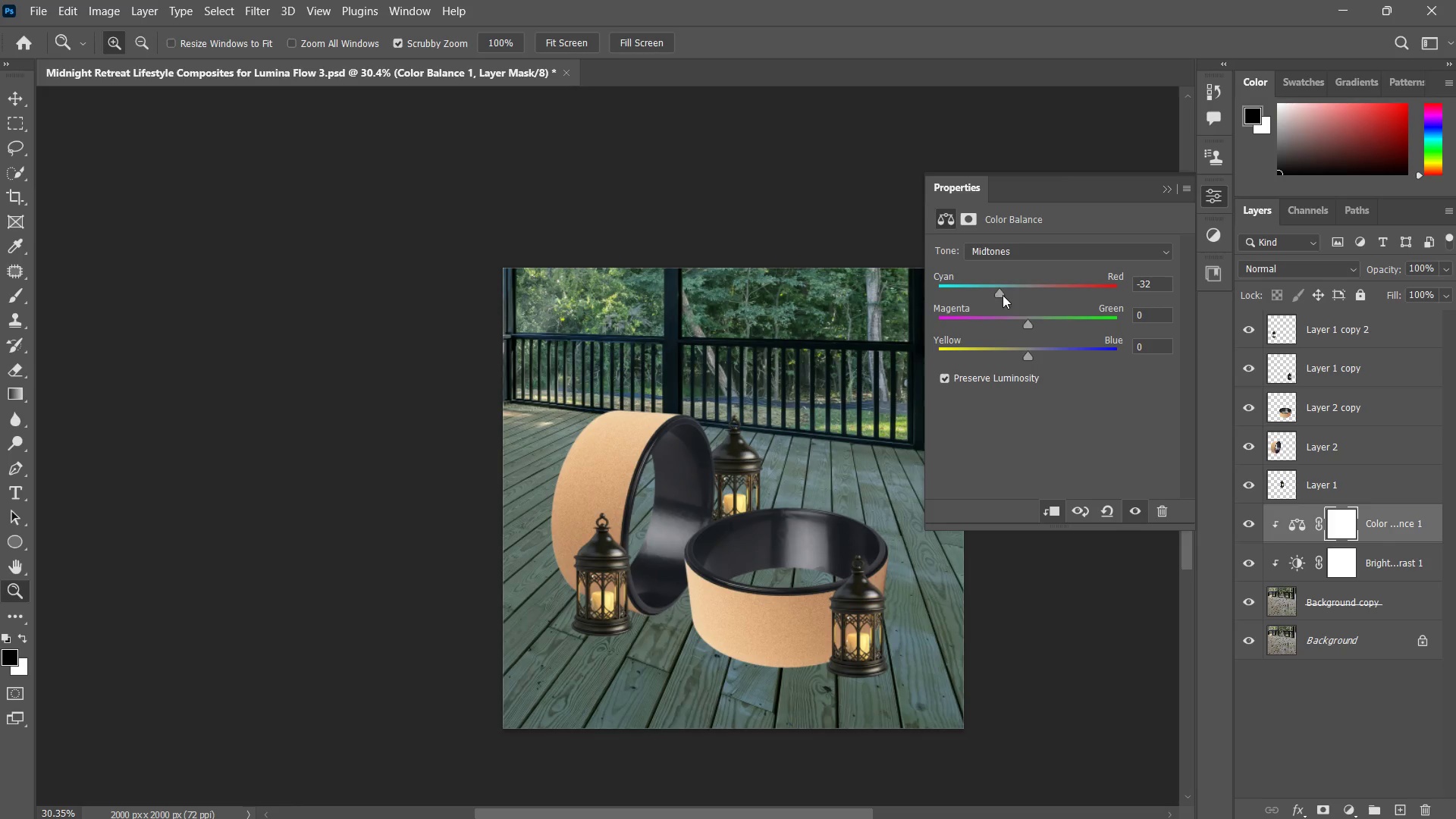 
key(Control+Z)
 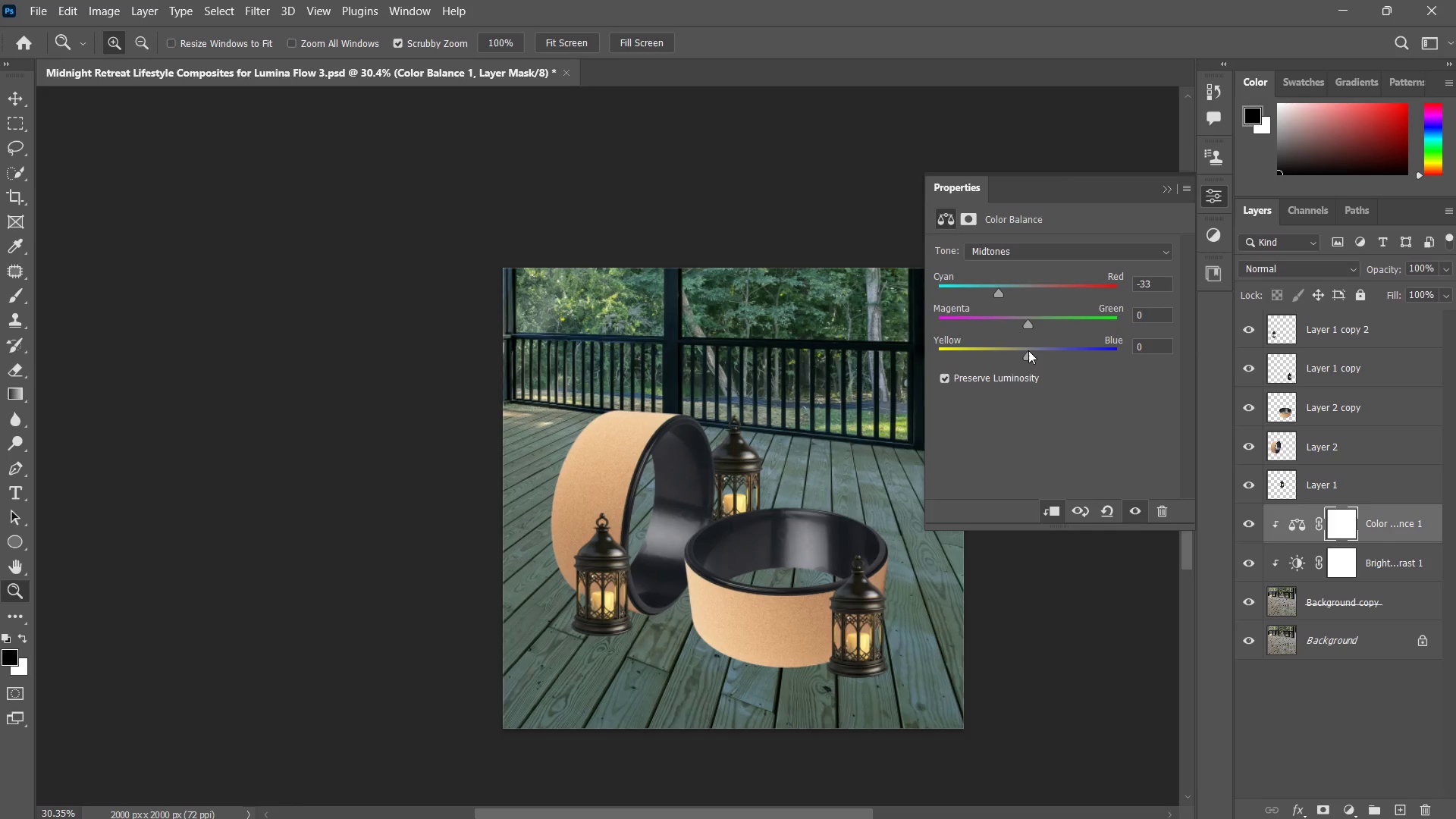 
left_click_drag(start_coordinate=[1031, 353], to_coordinate=[1047, 348])
 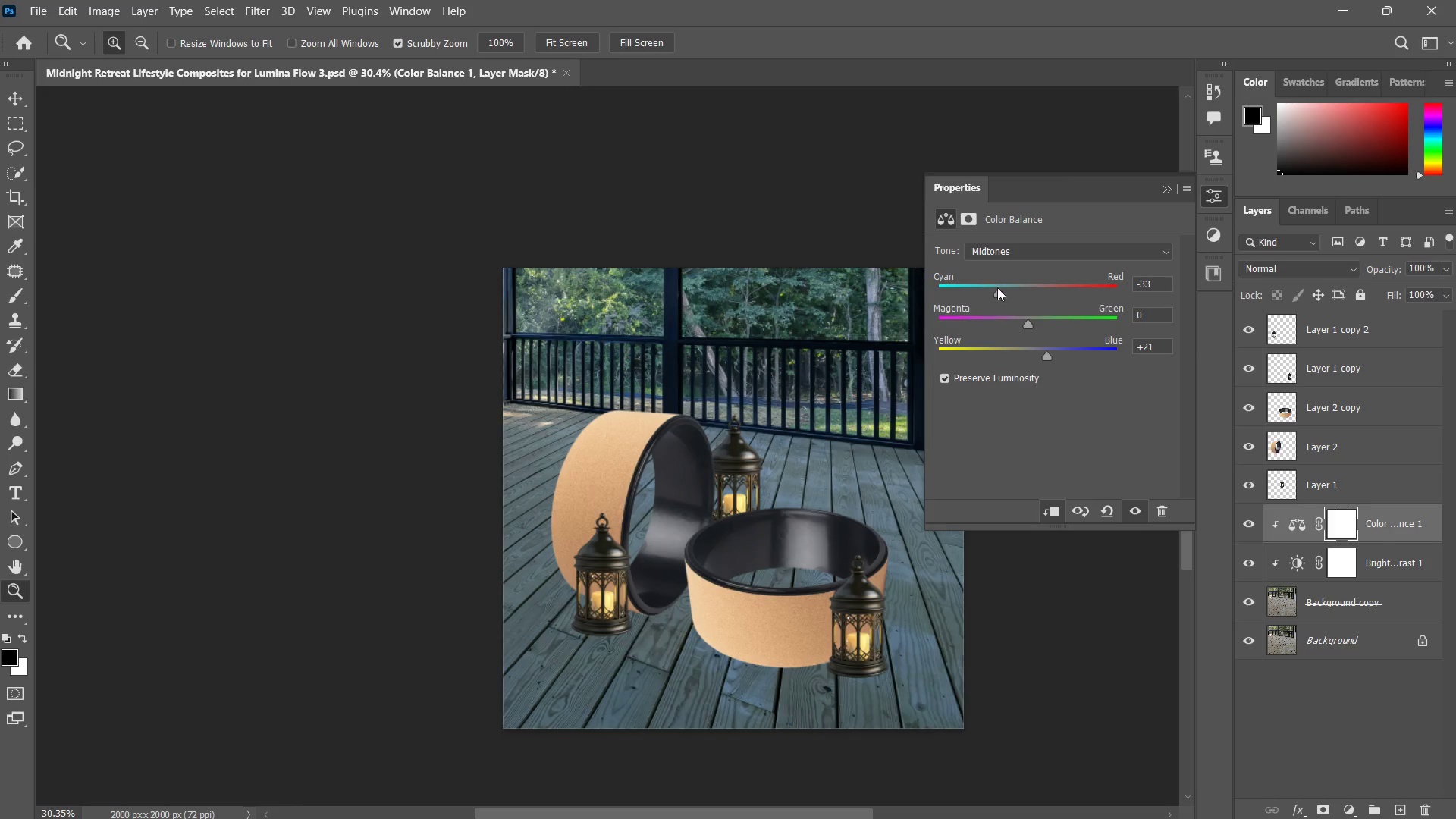 
left_click_drag(start_coordinate=[1002, 291], to_coordinate=[971, 298])
 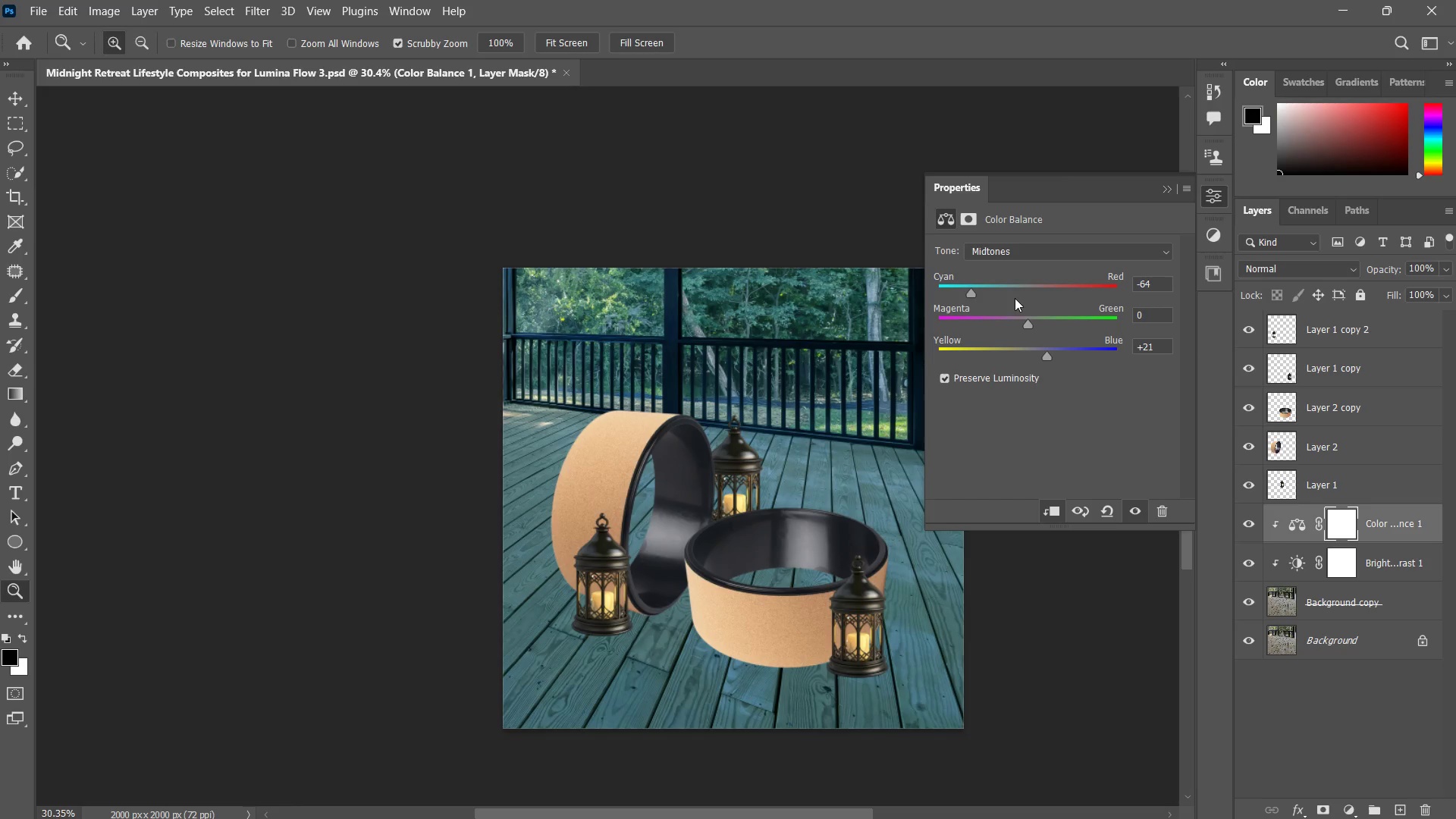 
left_click_drag(start_coordinate=[1006, 287], to_coordinate=[1017, 281])
 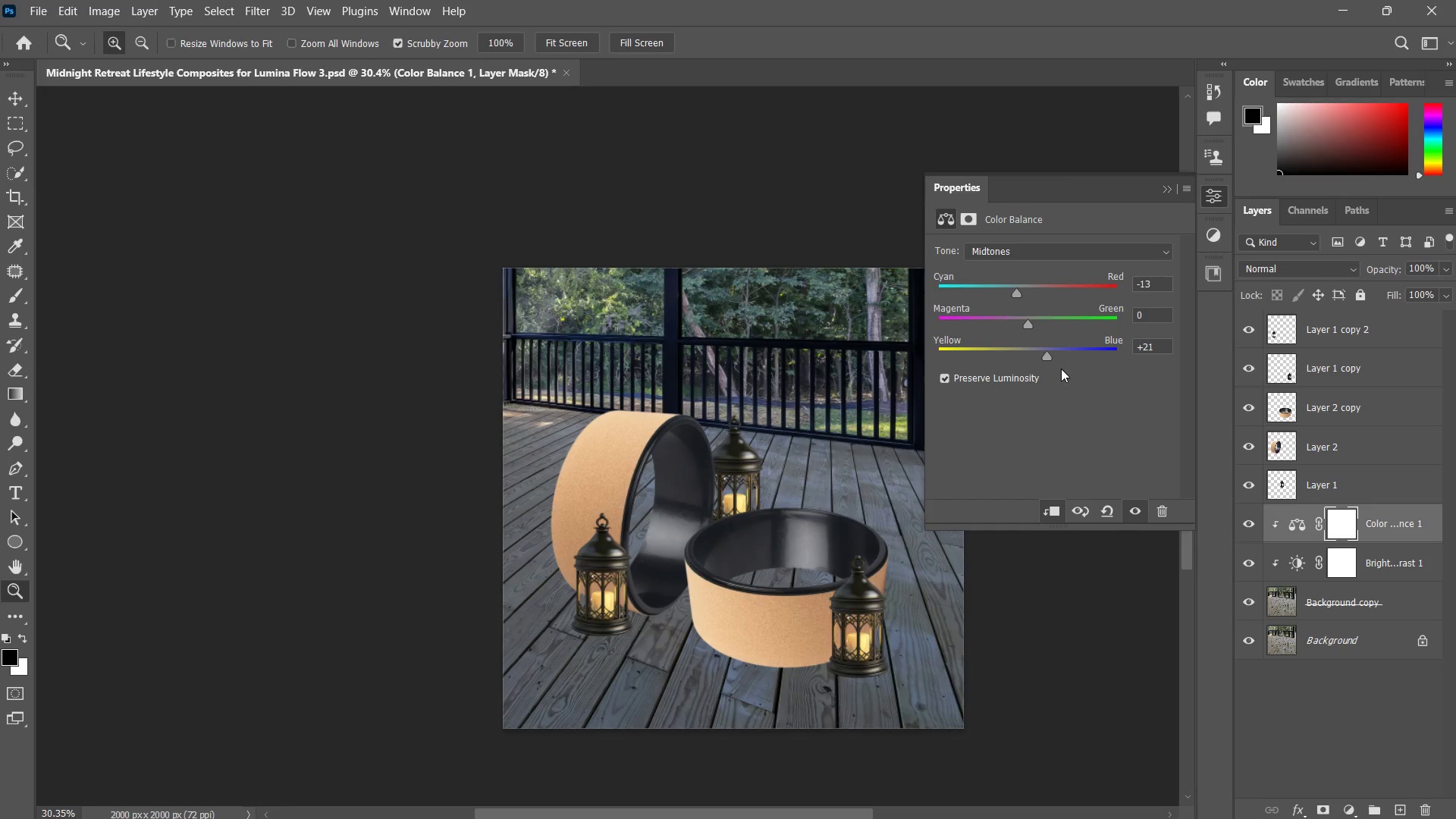 
left_click_drag(start_coordinate=[1049, 353], to_coordinate=[1053, 351])
 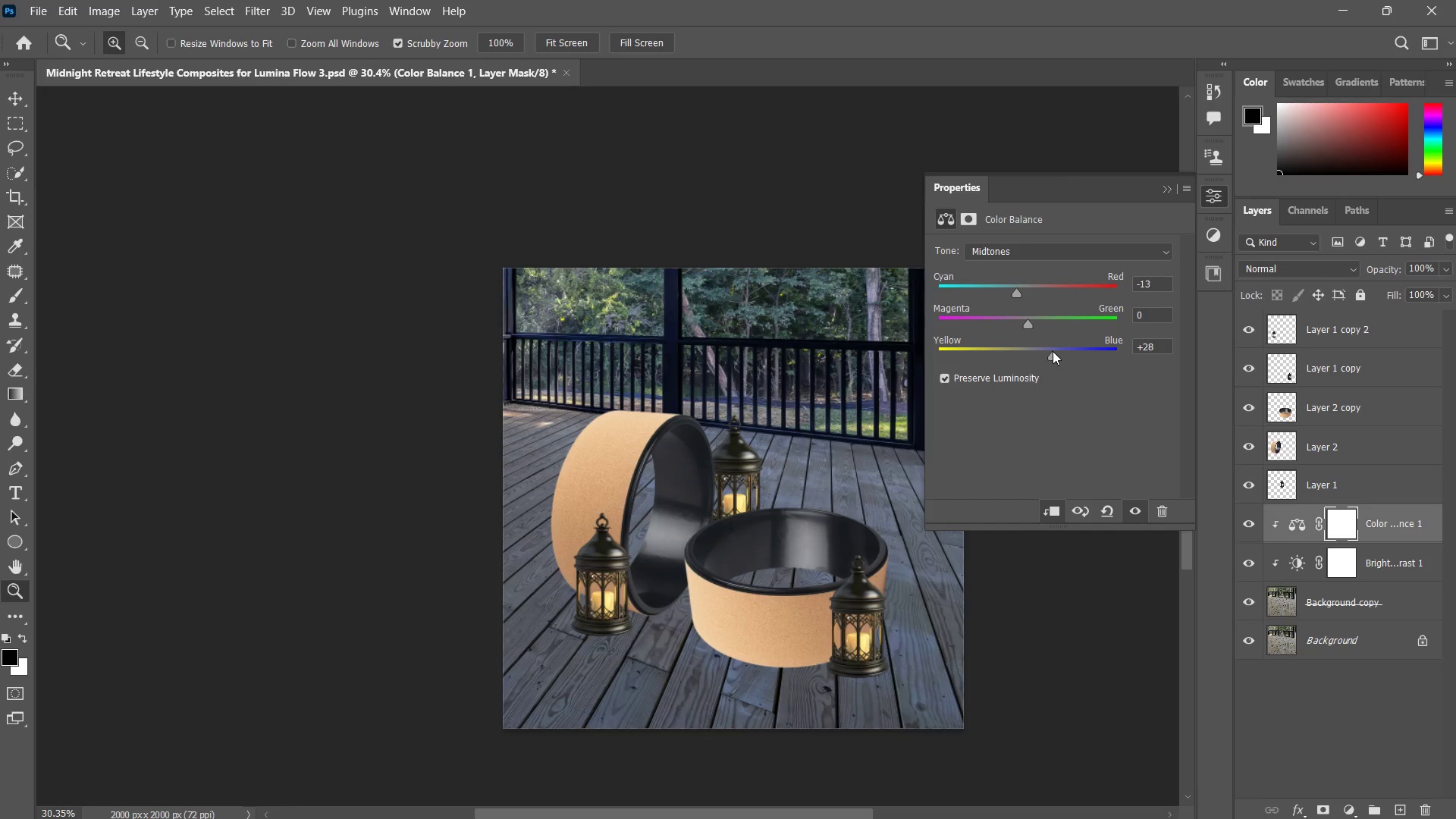 
left_click([1053, 351])
 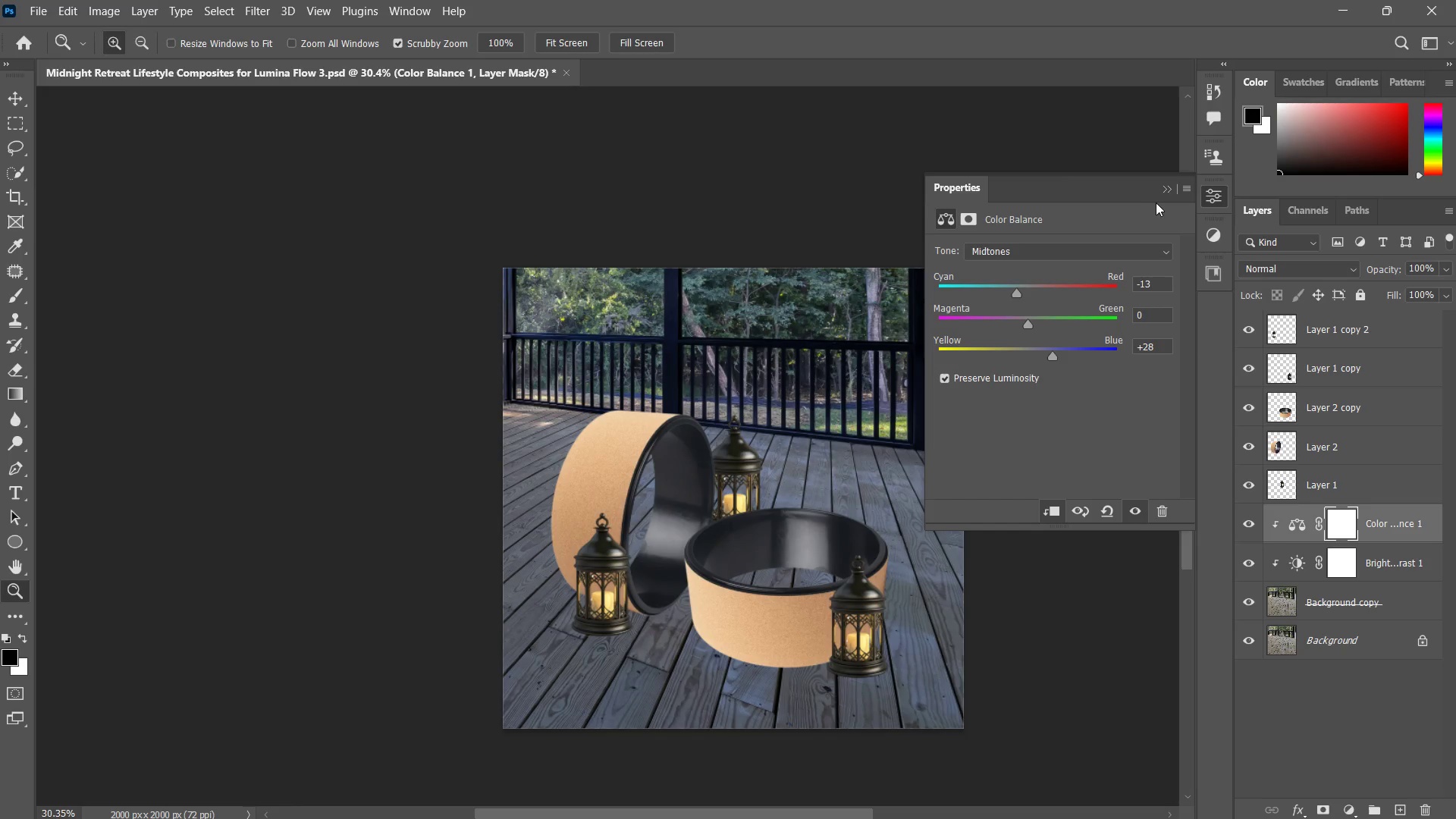 
left_click([1162, 190])
 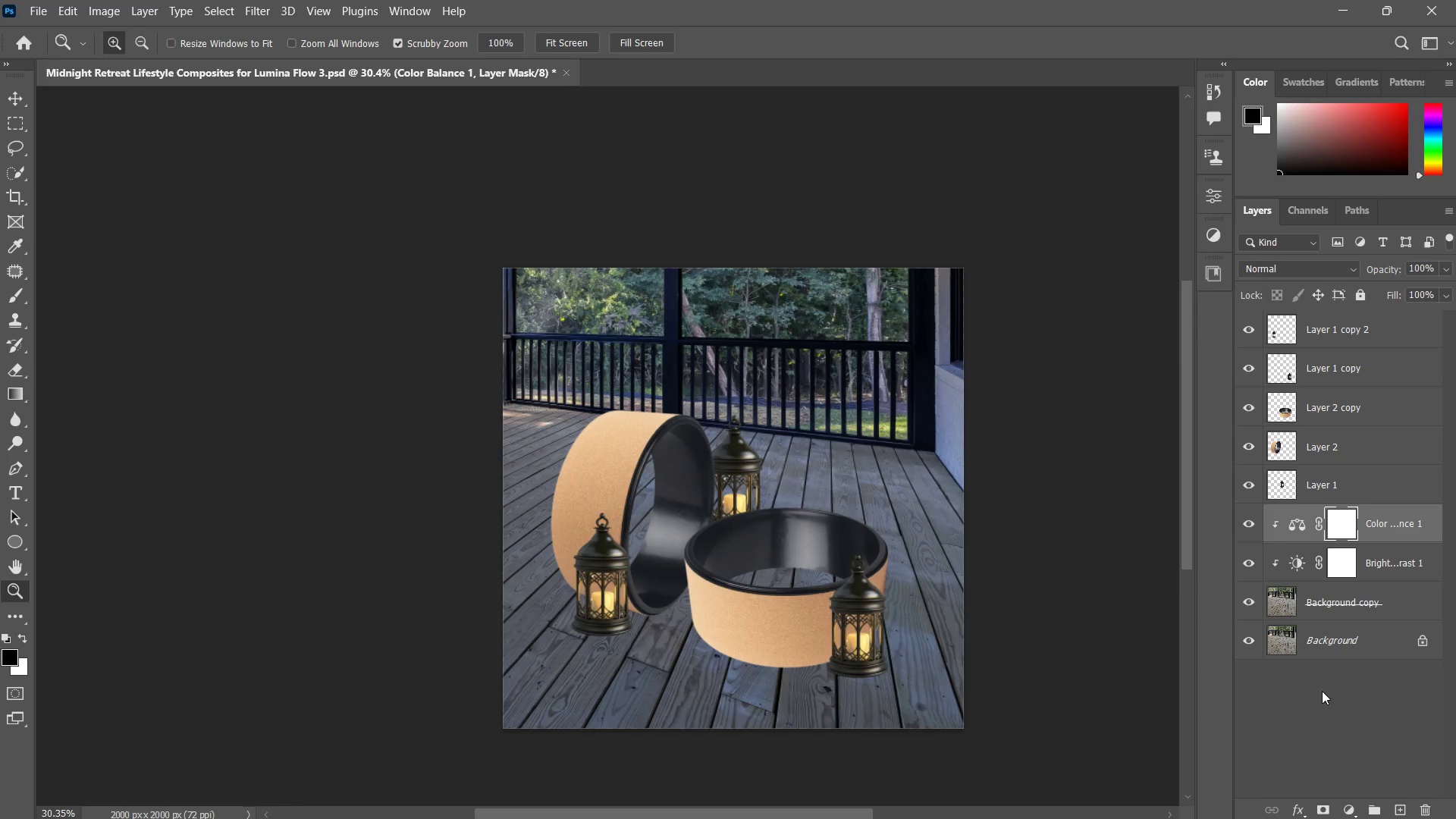 
left_click([1345, 818])
 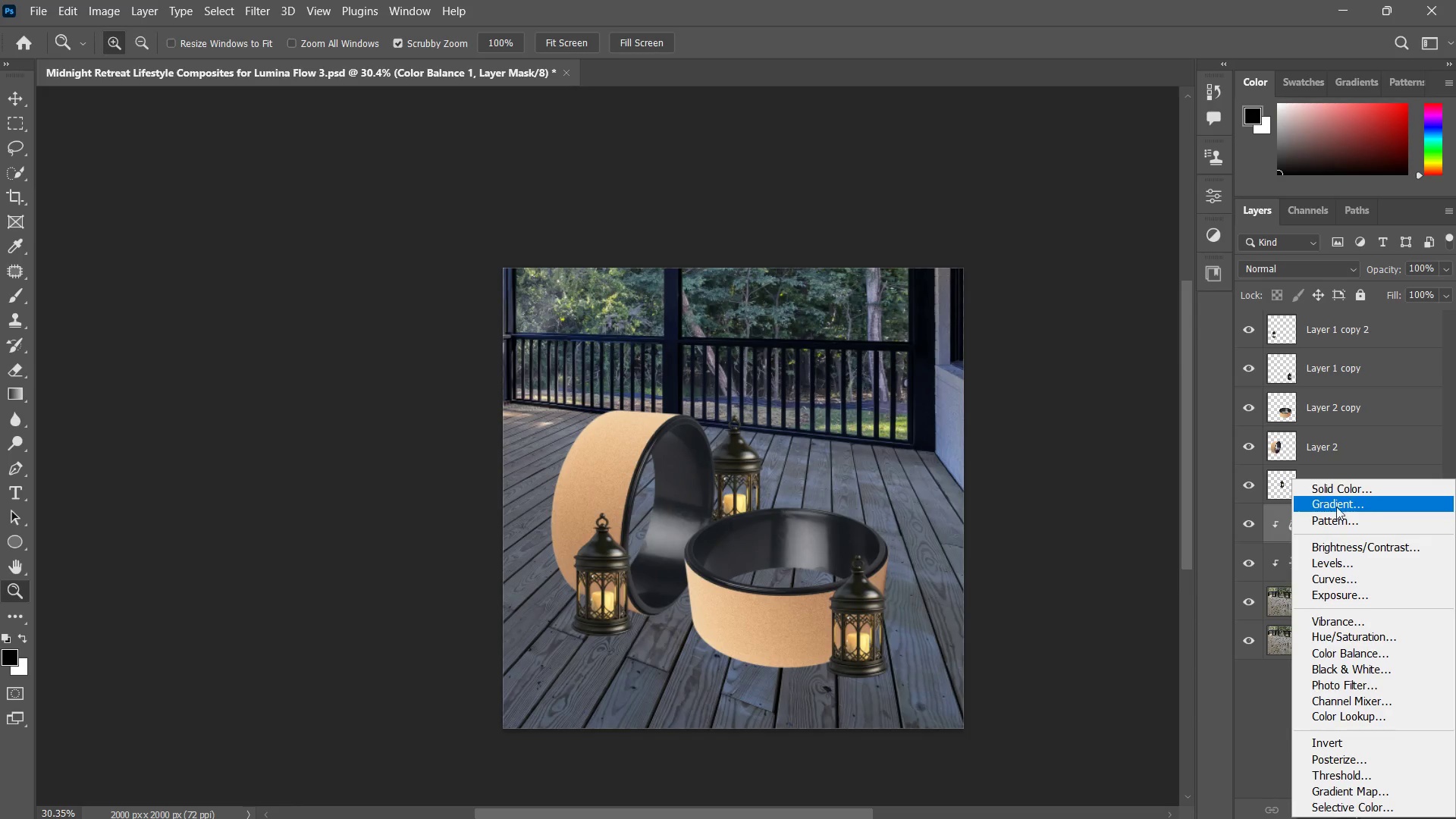 
left_click([1342, 488])
 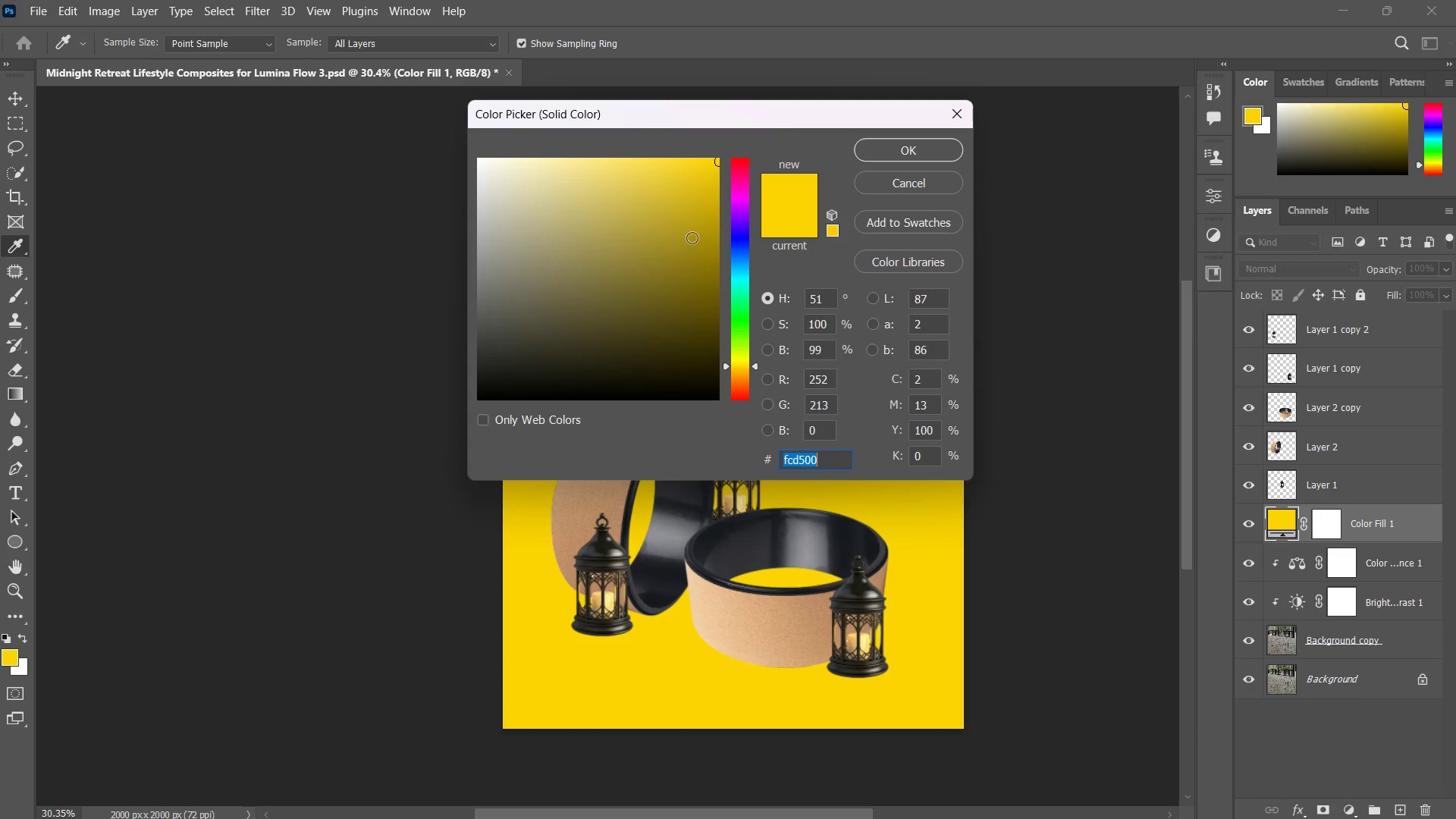 
left_click_drag(start_coordinate=[738, 225], to_coordinate=[730, 155])
 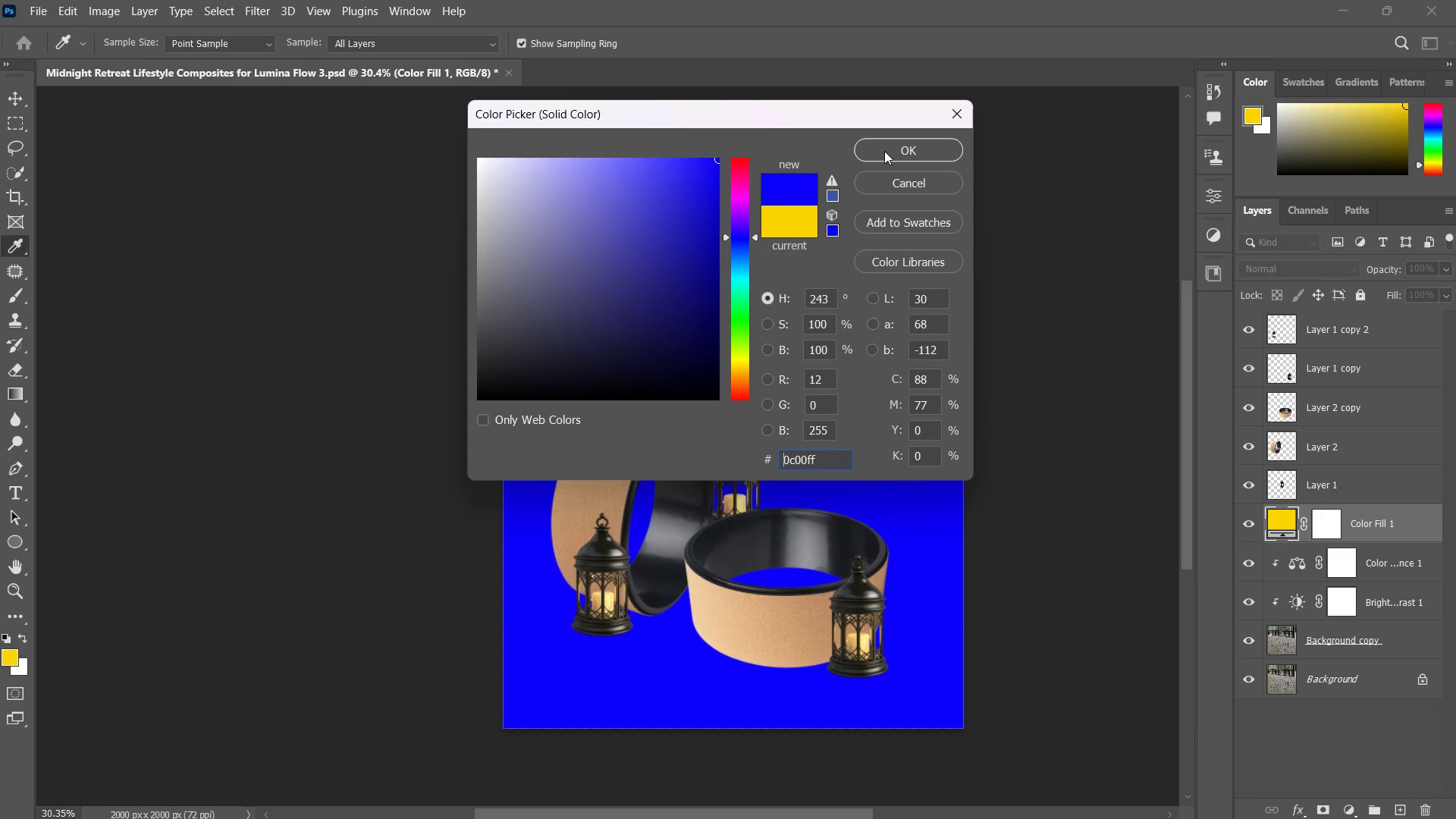 
left_click([890, 150])
 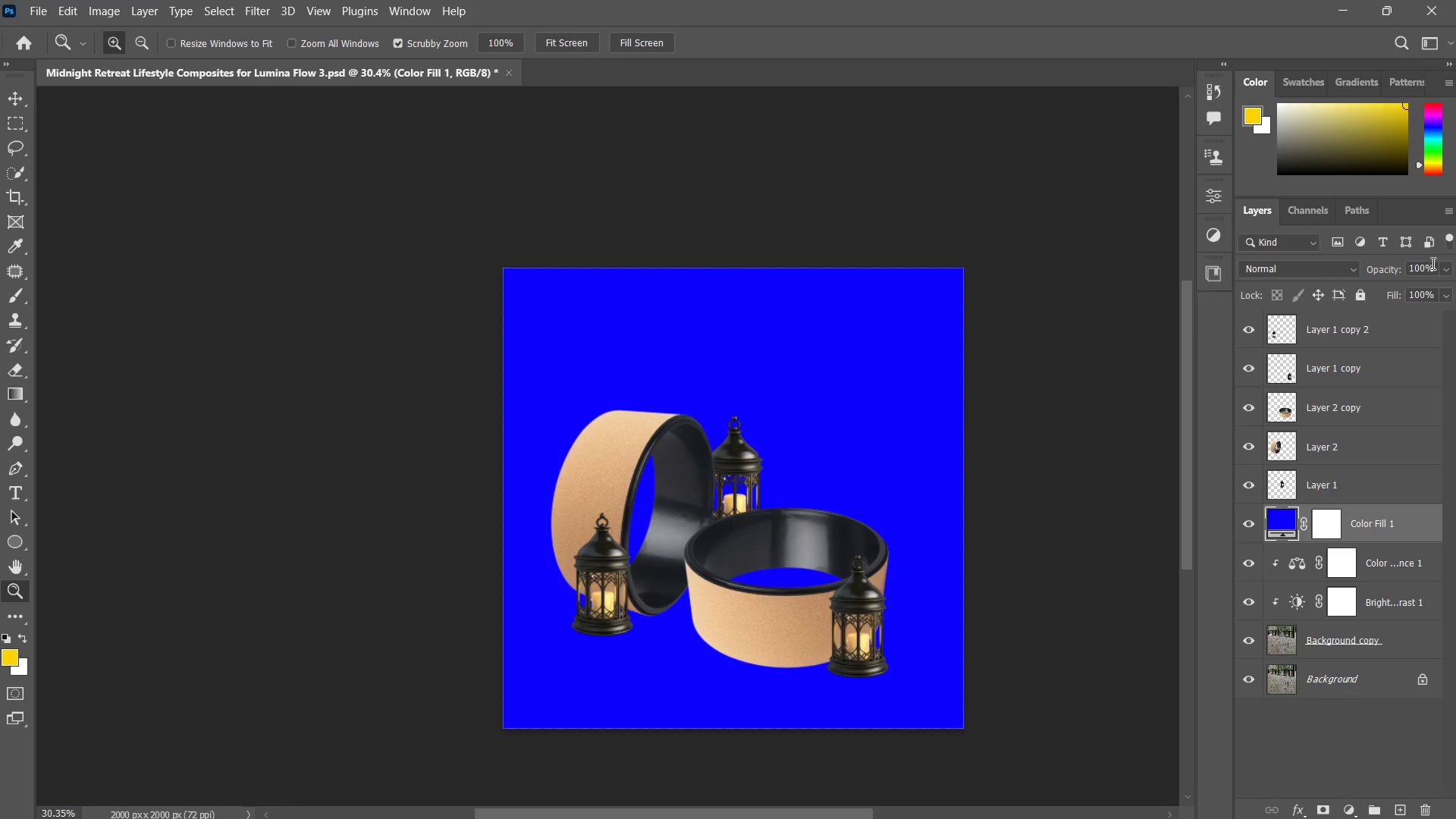 
left_click([1348, 272])
 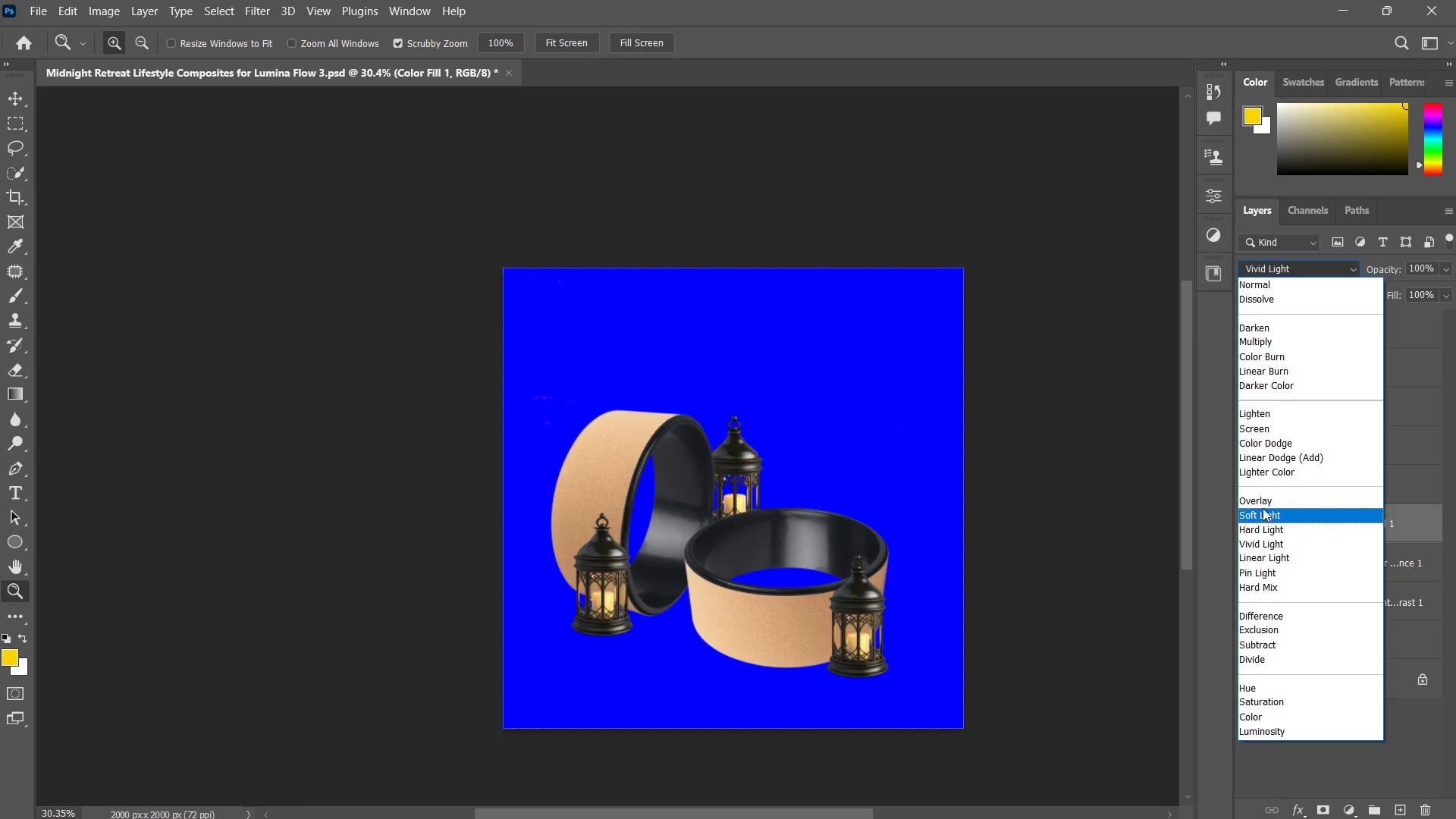 
left_click([1267, 519])
 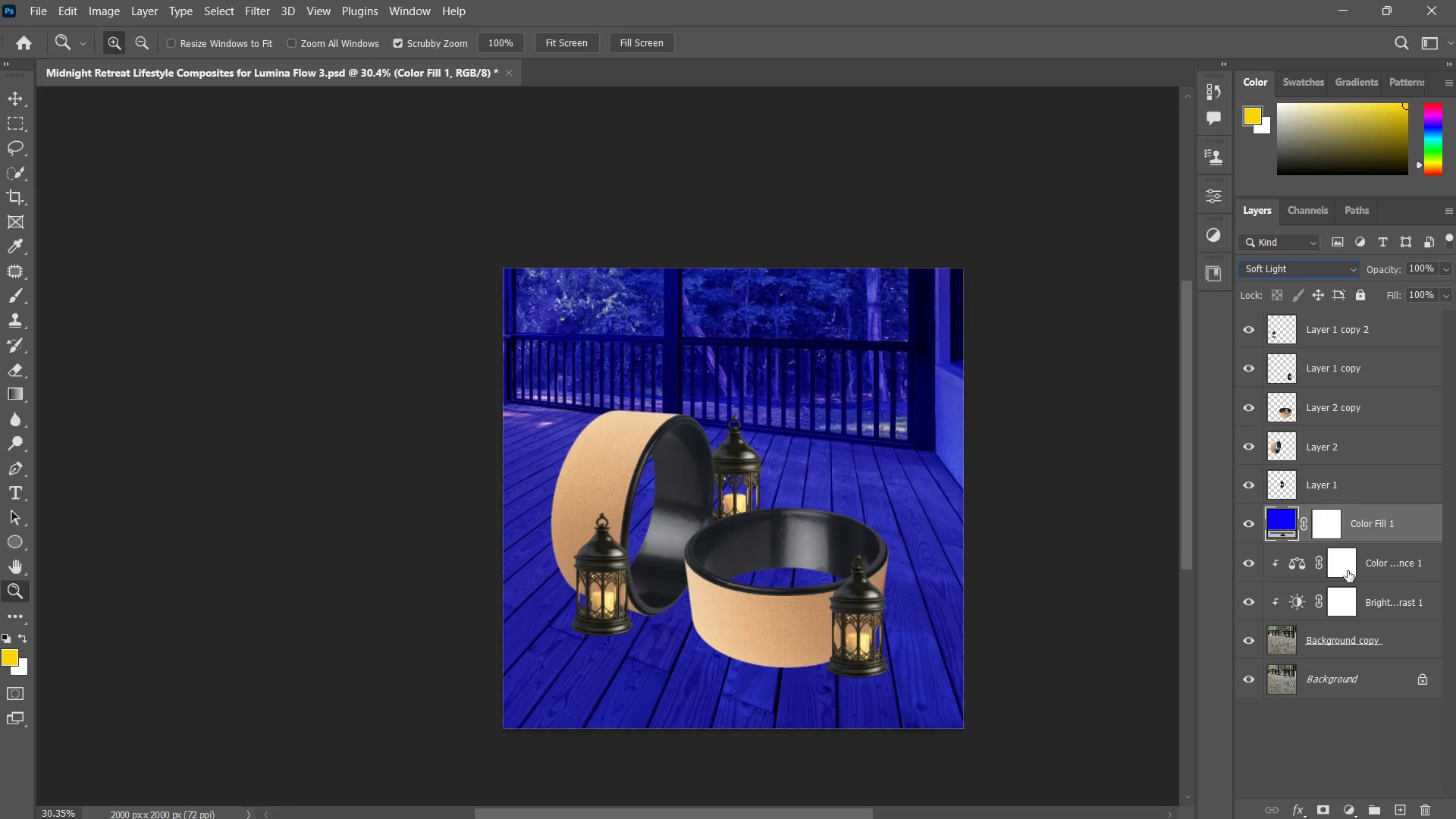 
hold_key(key=MetaLeft, duration=0.61)
 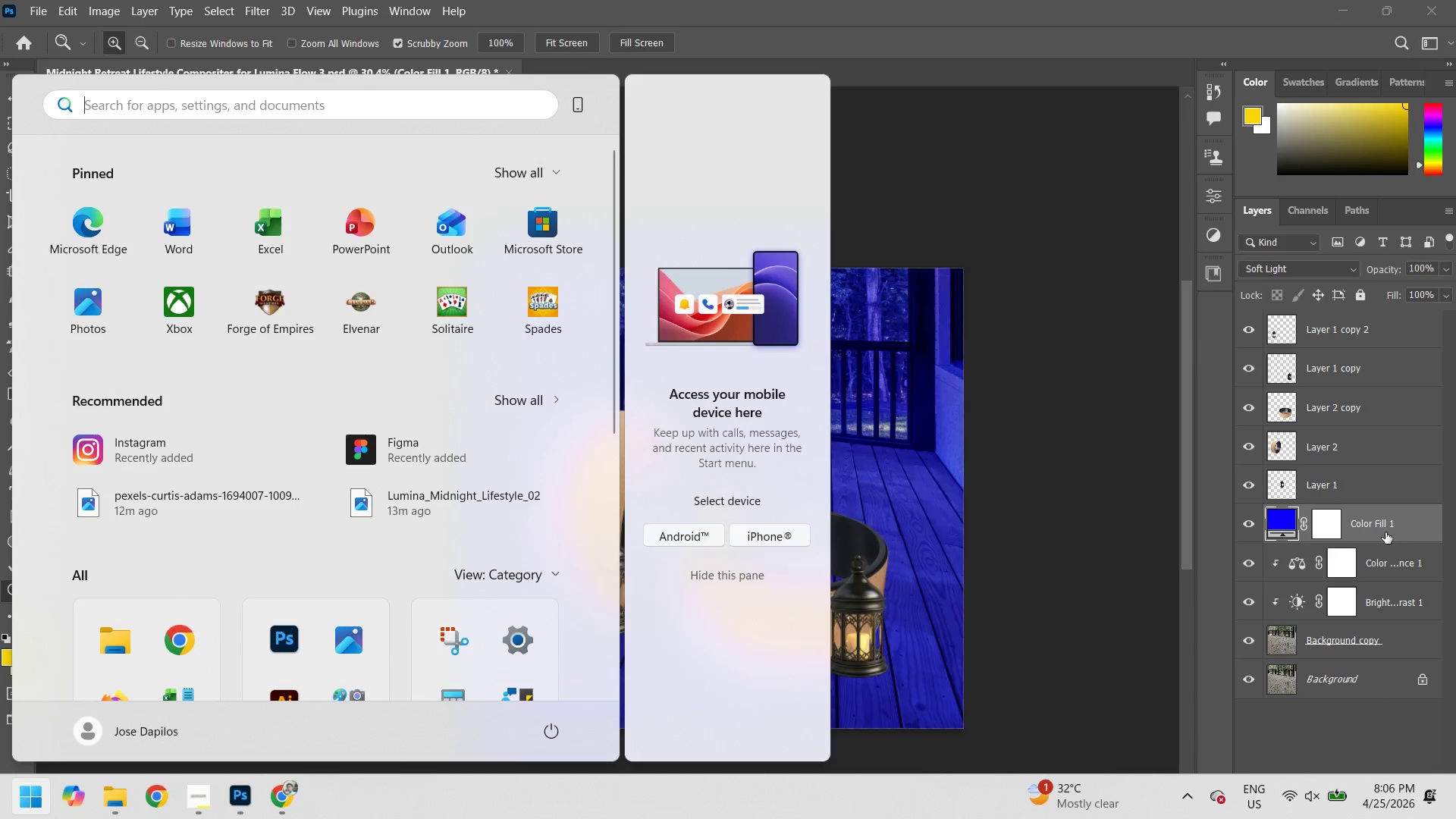 
key(NumpadEnter)
 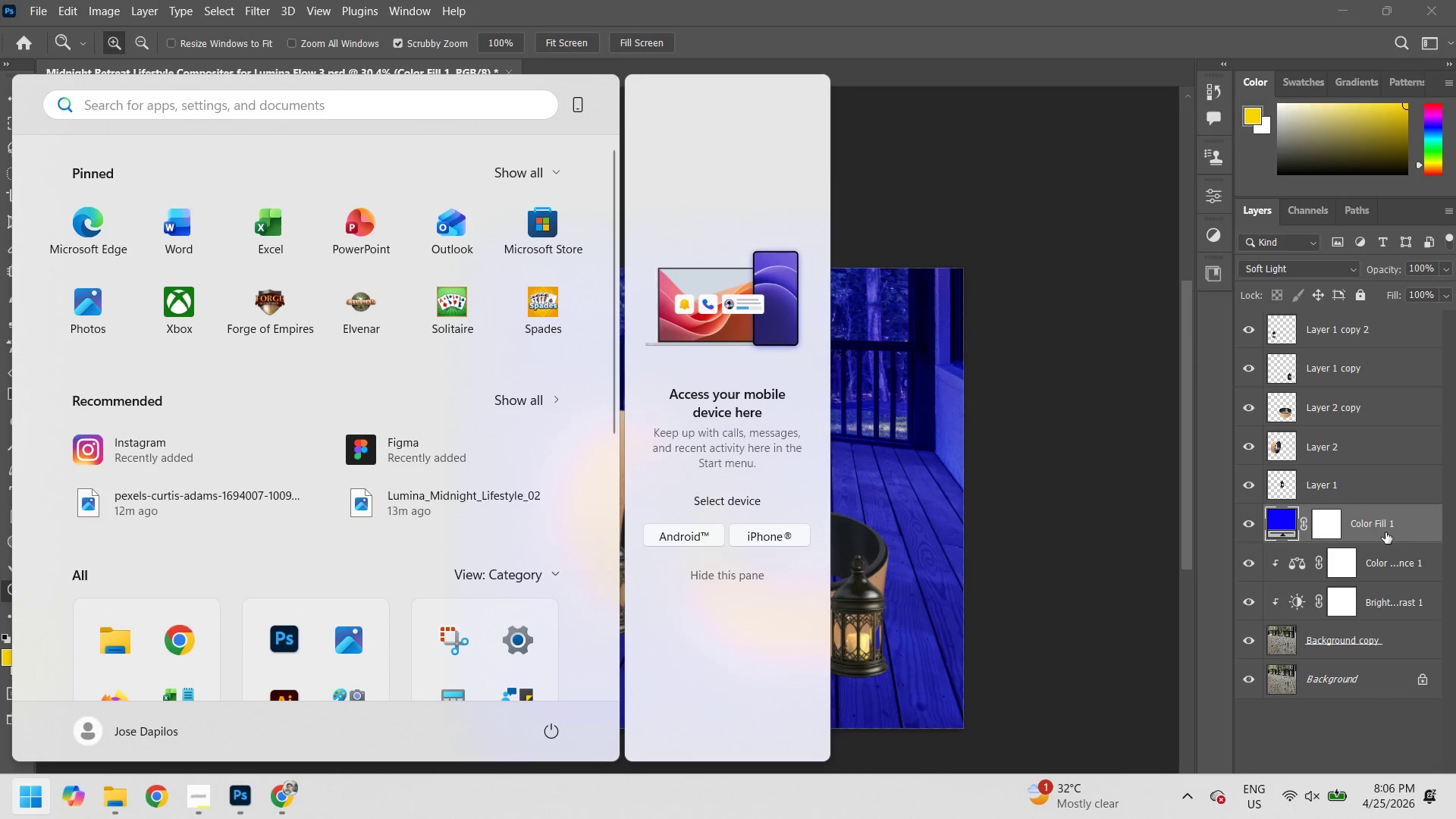 
key(Meta+MetaLeft)
 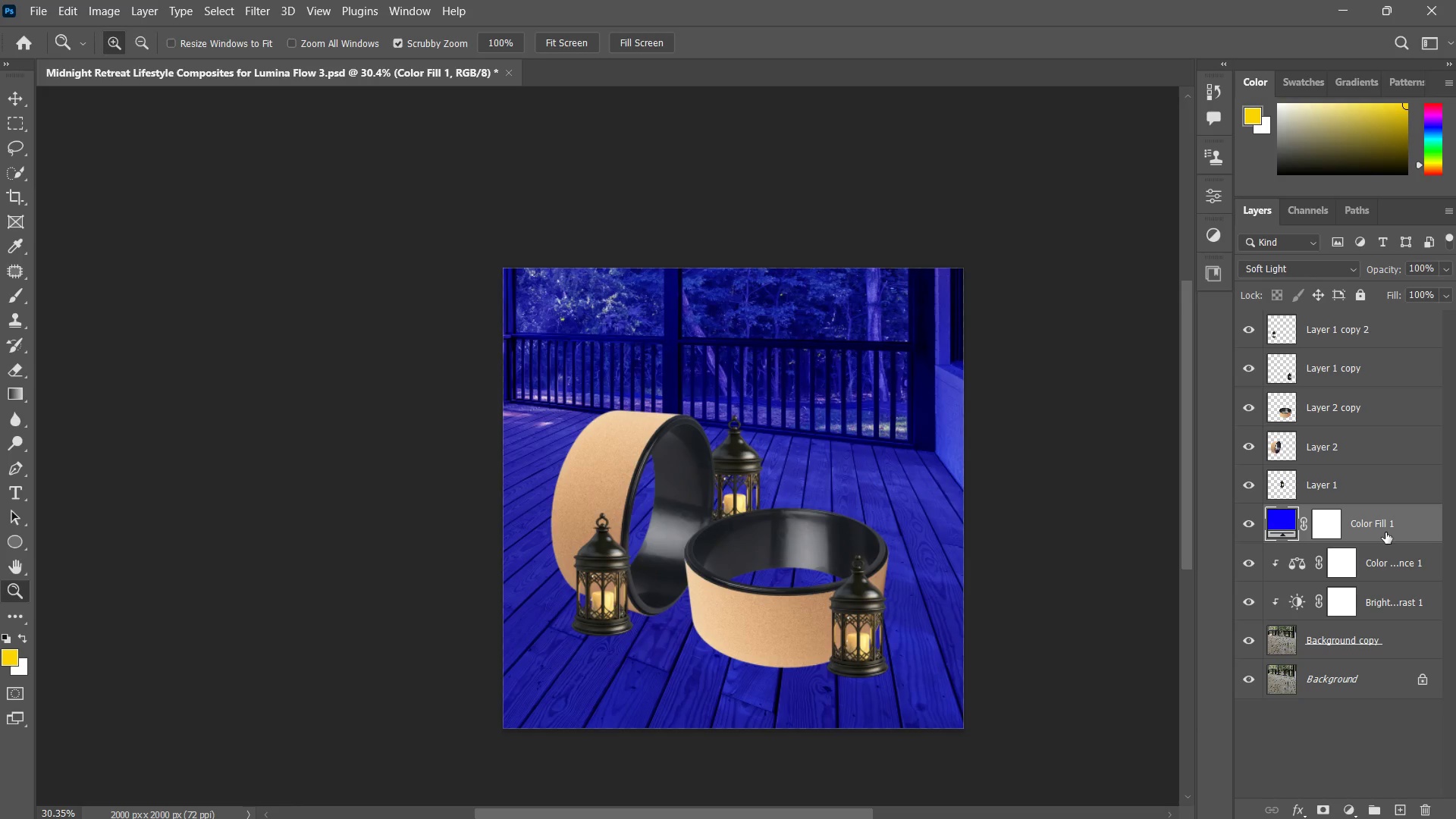 
hold_key(key=AltLeft, duration=0.77)
left_click([1394, 544])
 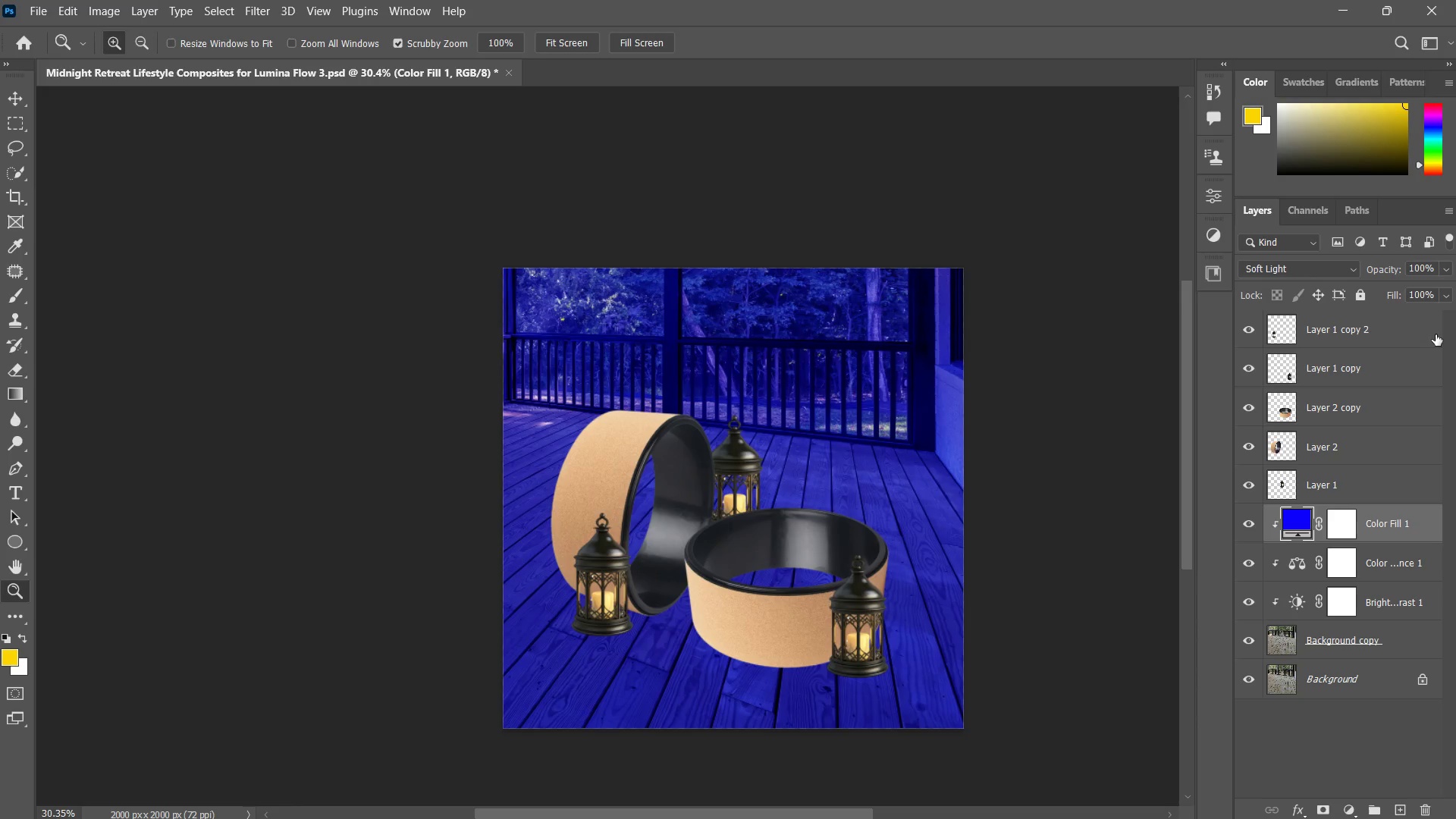 
right_click([1399, 532])
 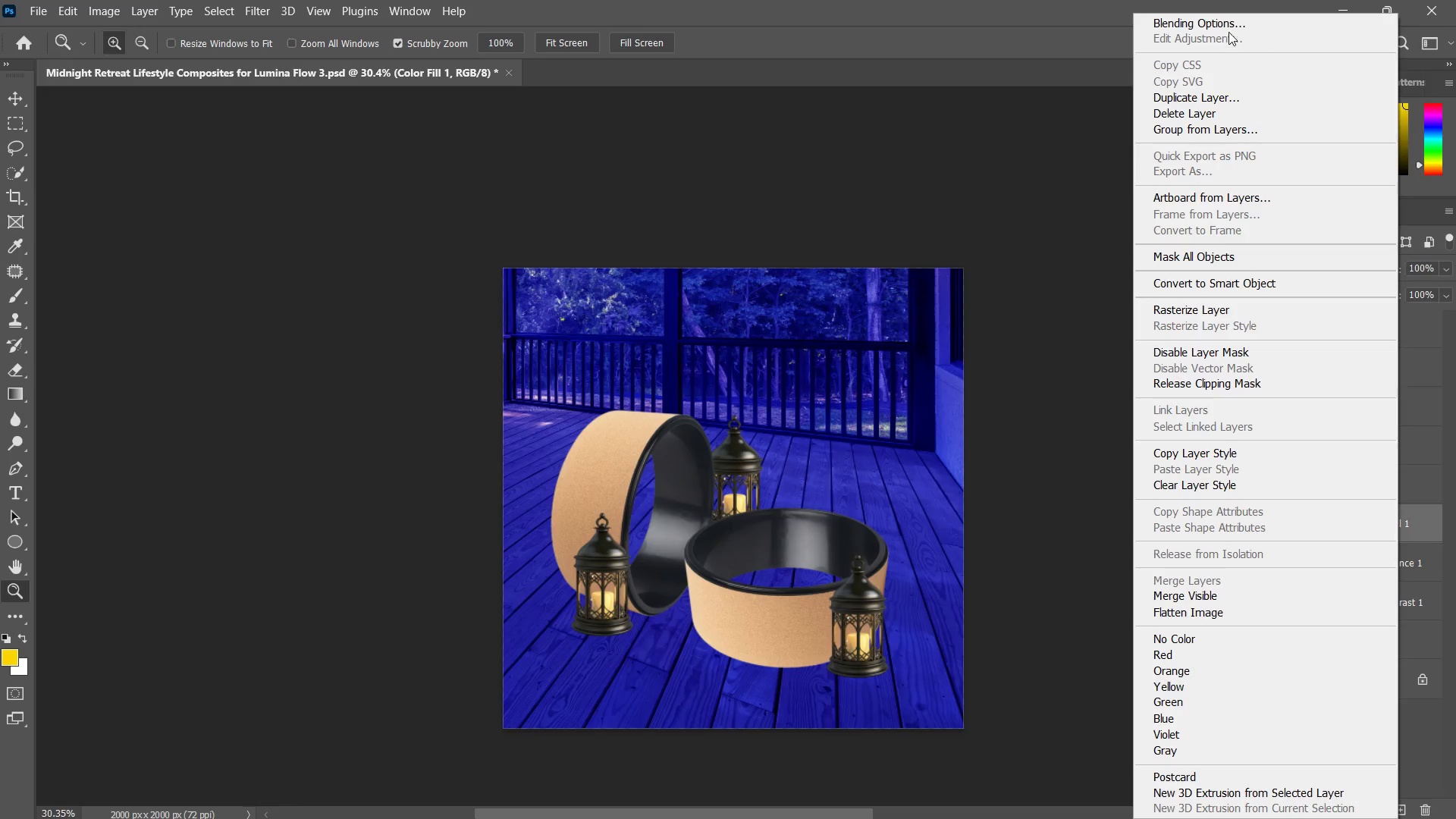 
double_click([1229, 27])
 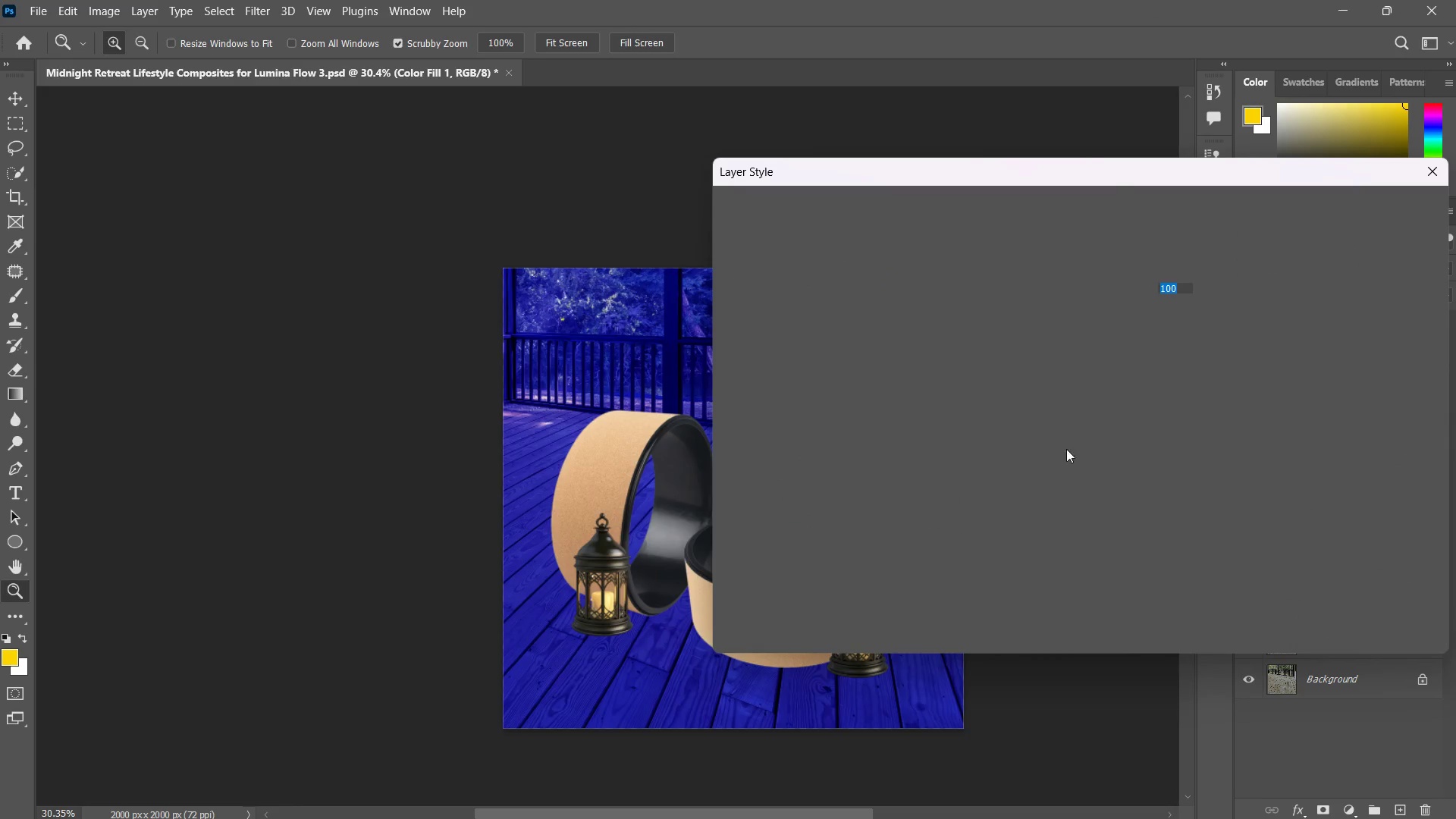 
hold_key(key=MetaLeft, duration=1.92)
left_click_drag(start_coordinate=[979, 531], to_coordinate=[943, 535])
 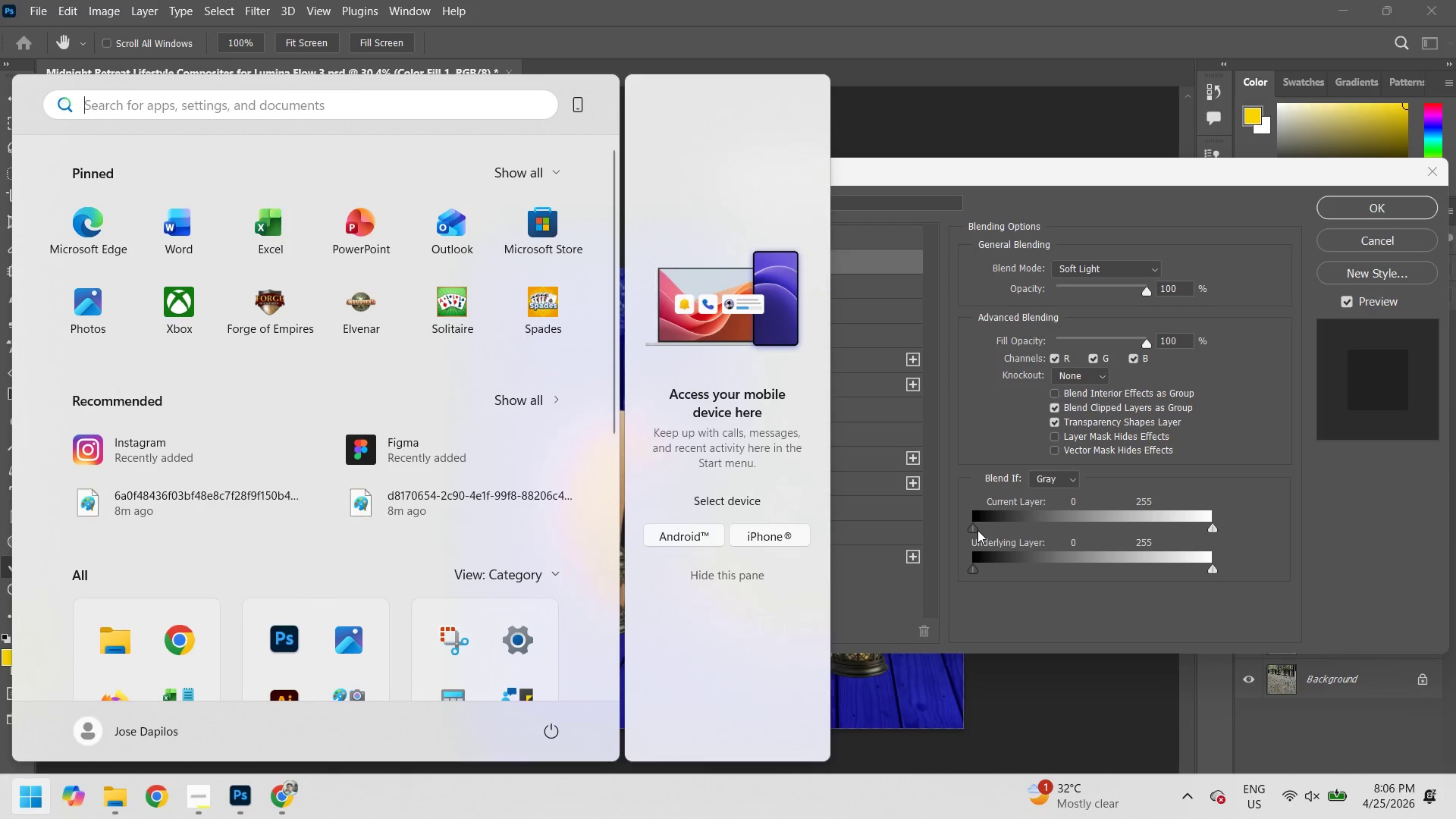 
key(Meta+MetaLeft)
 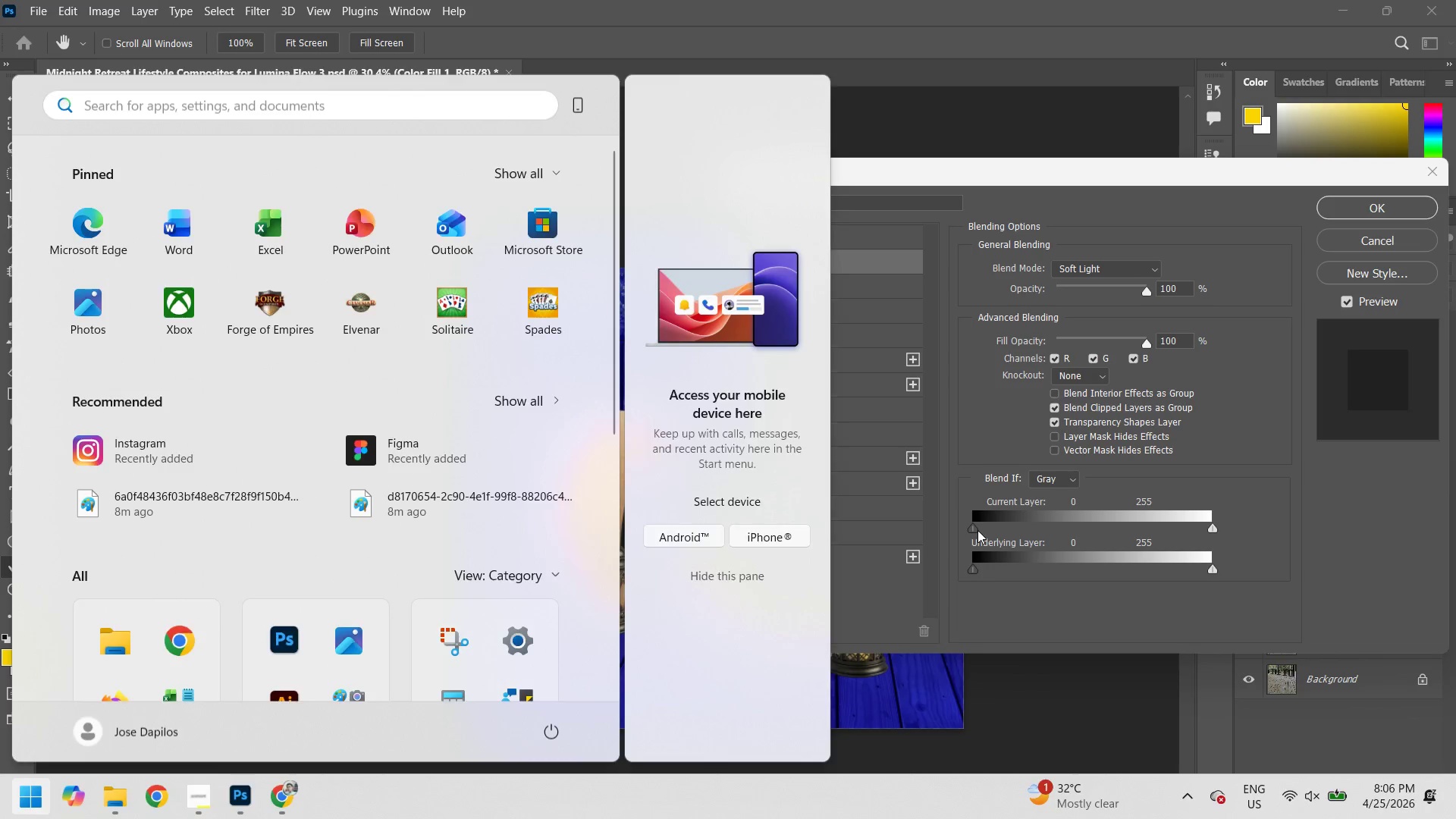 
hold_key(key=AltLeft, duration=10.77)
left_click_drag(start_coordinate=[974, 529], to_coordinate=[1037, 519])
 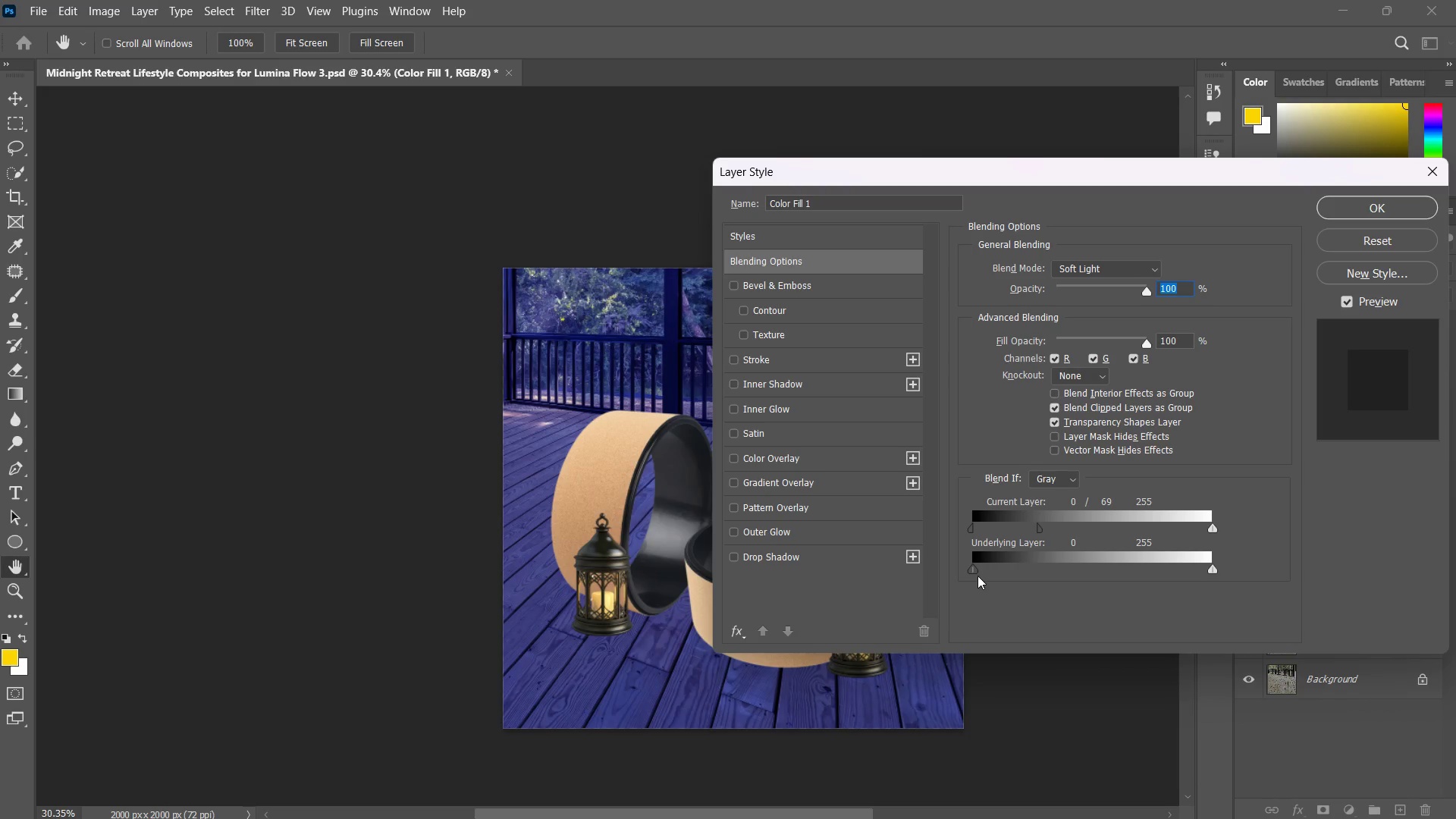 
left_click_drag(start_coordinate=[980, 573], to_coordinate=[1048, 569])
 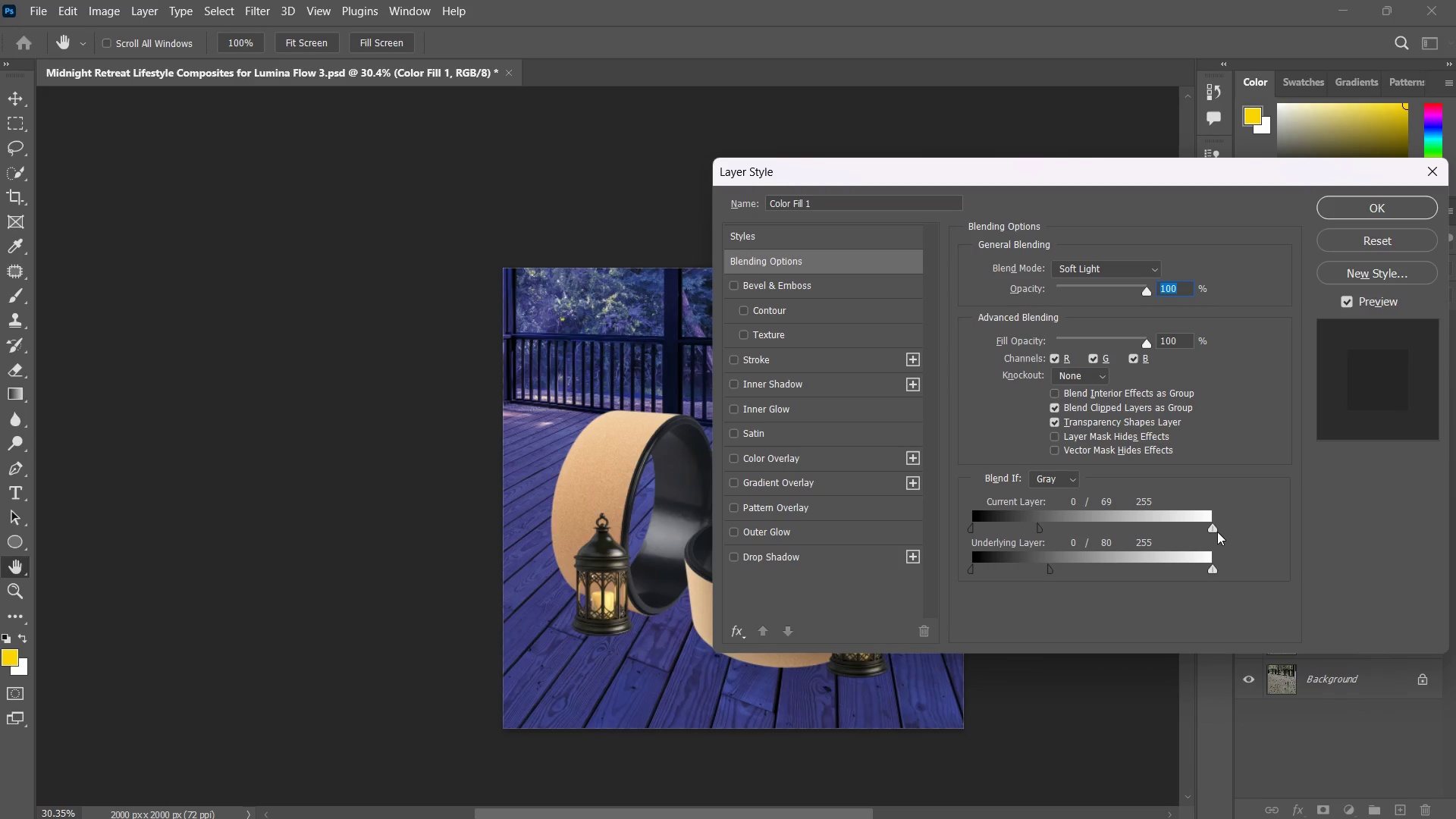 
left_click_drag(start_coordinate=[1213, 528], to_coordinate=[1138, 536])
 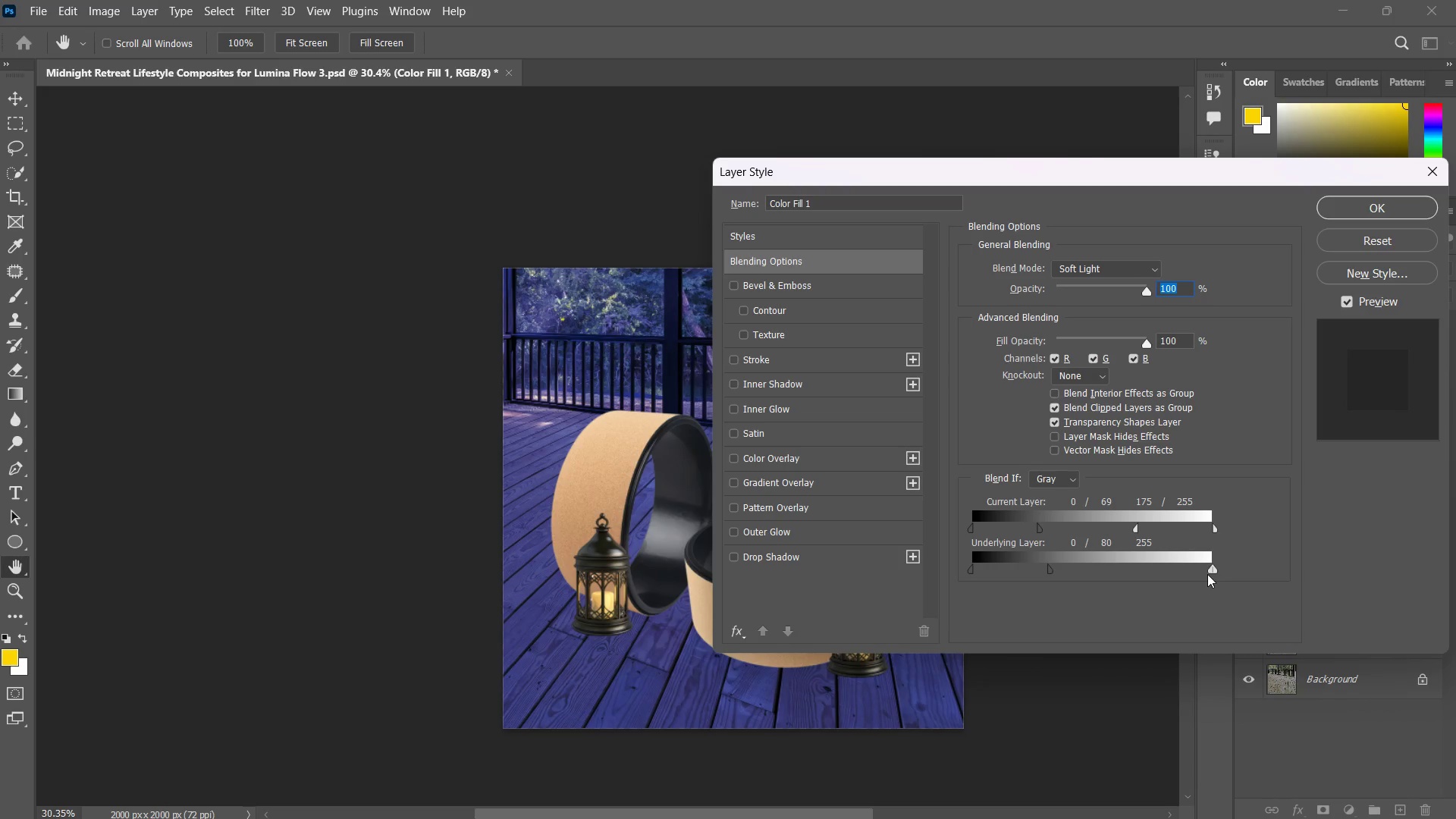 
left_click_drag(start_coordinate=[1213, 571], to_coordinate=[1086, 554])
 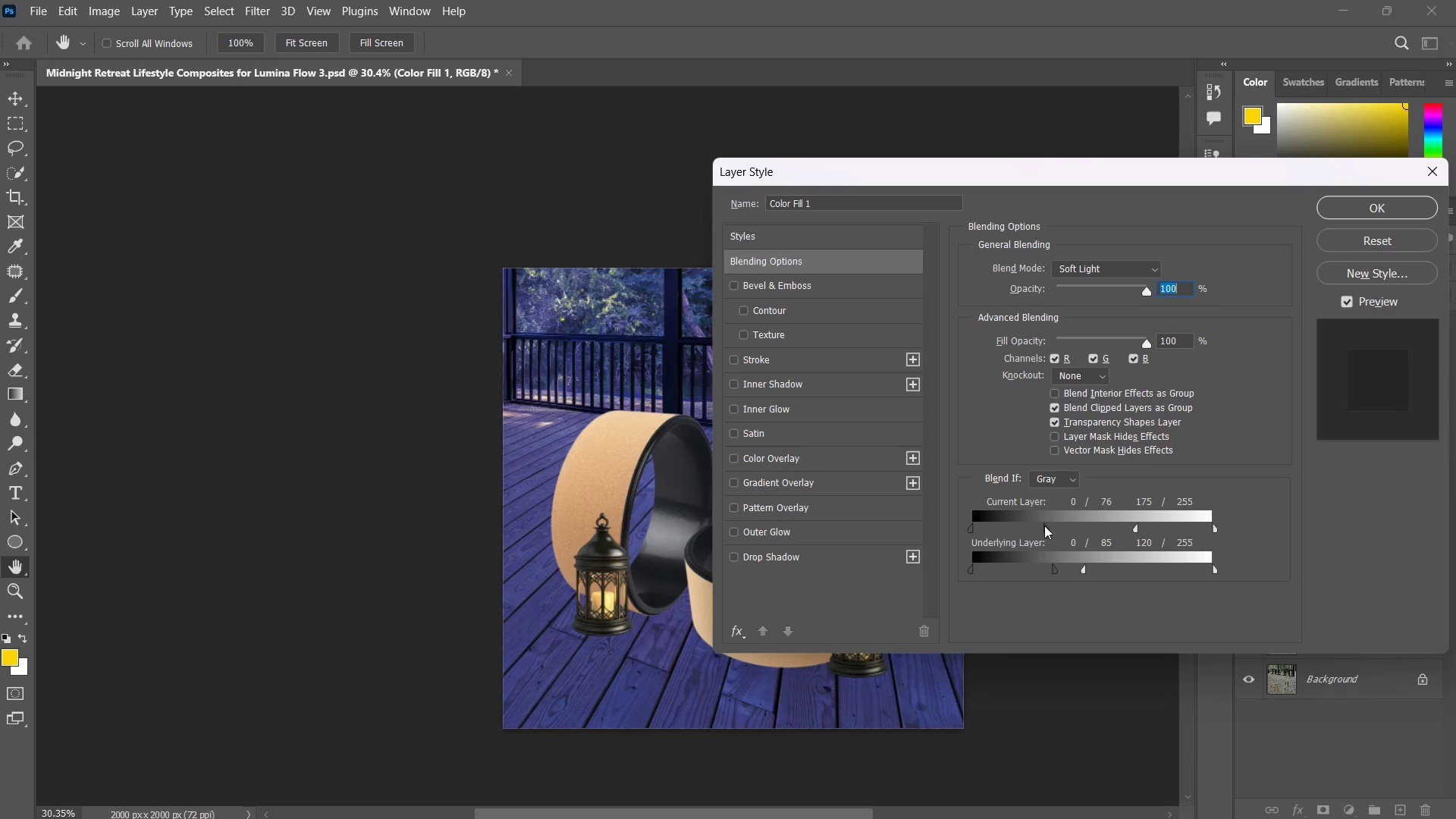 
left_click([1381, 212])
 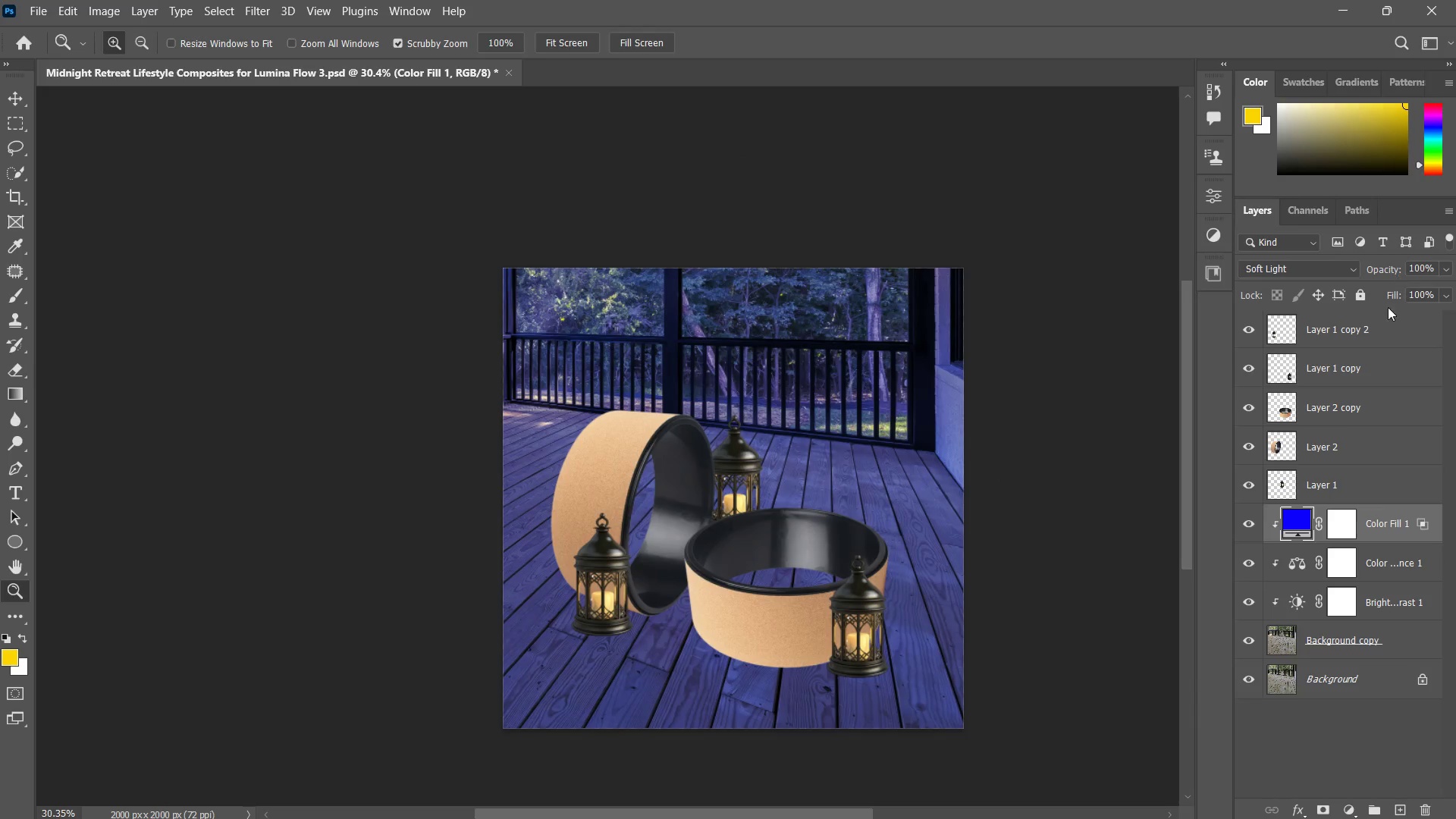 
left_click([1303, 271])
 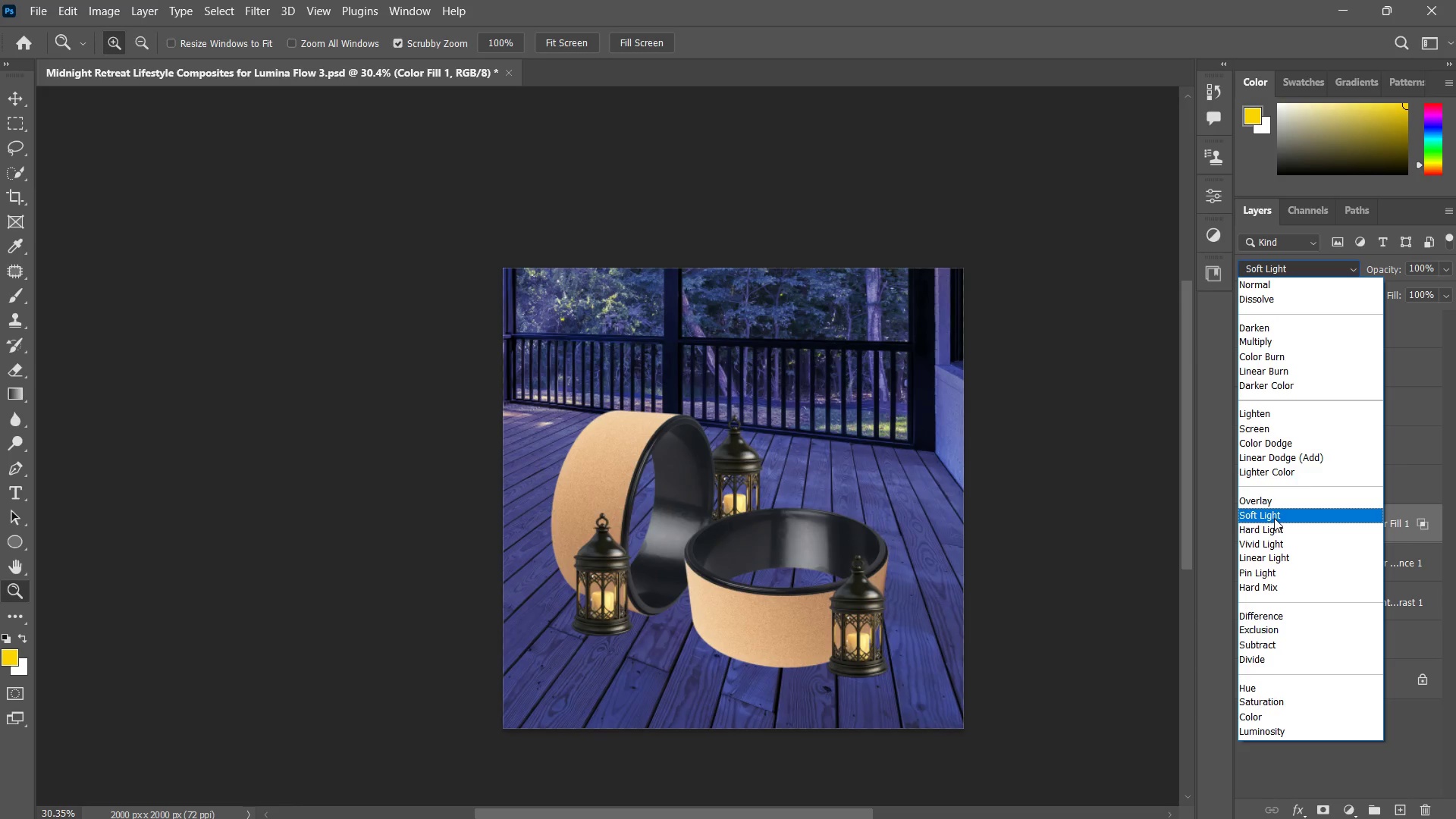 
wait(6.42)
 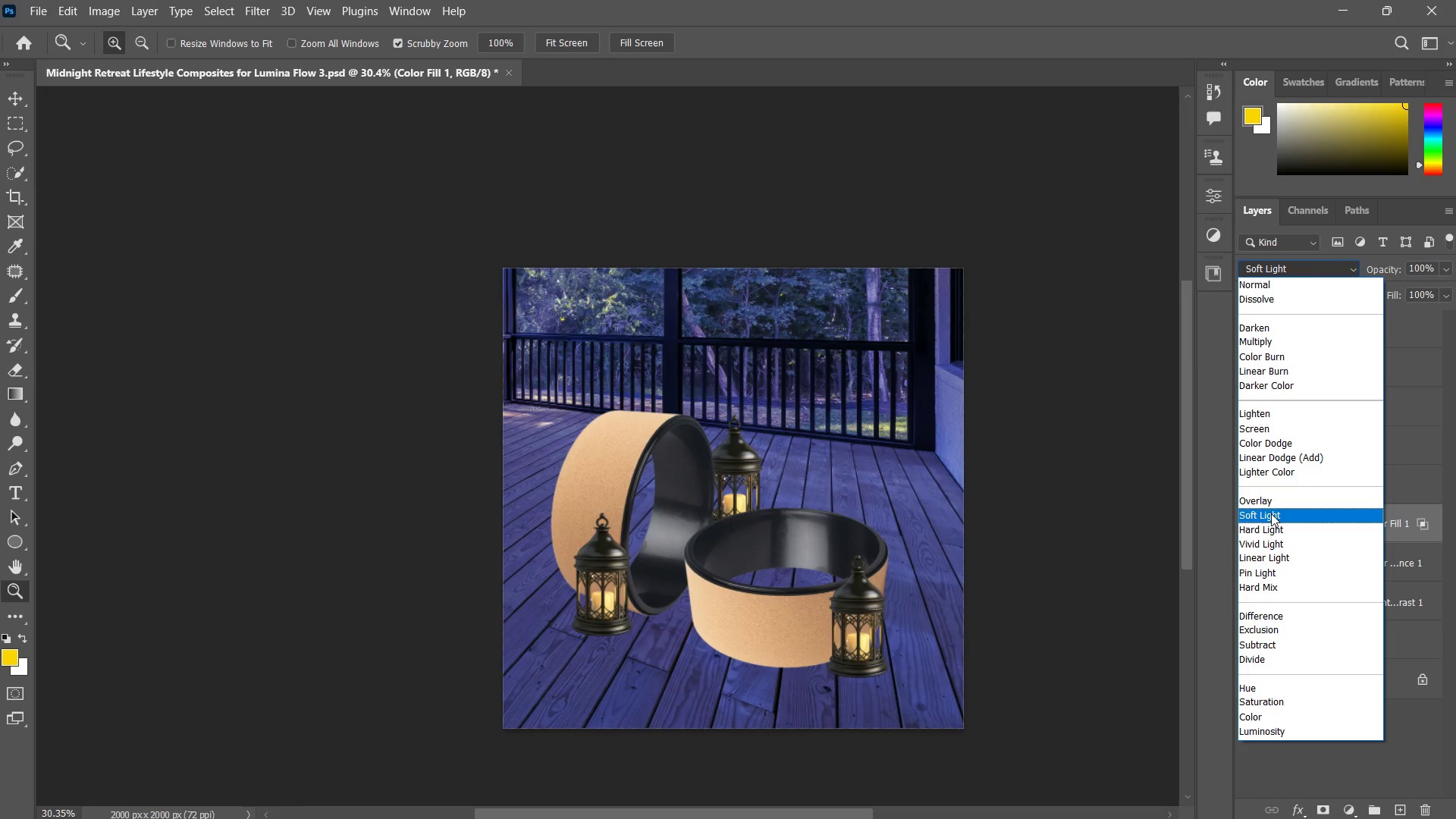 
left_click([1444, 297])
 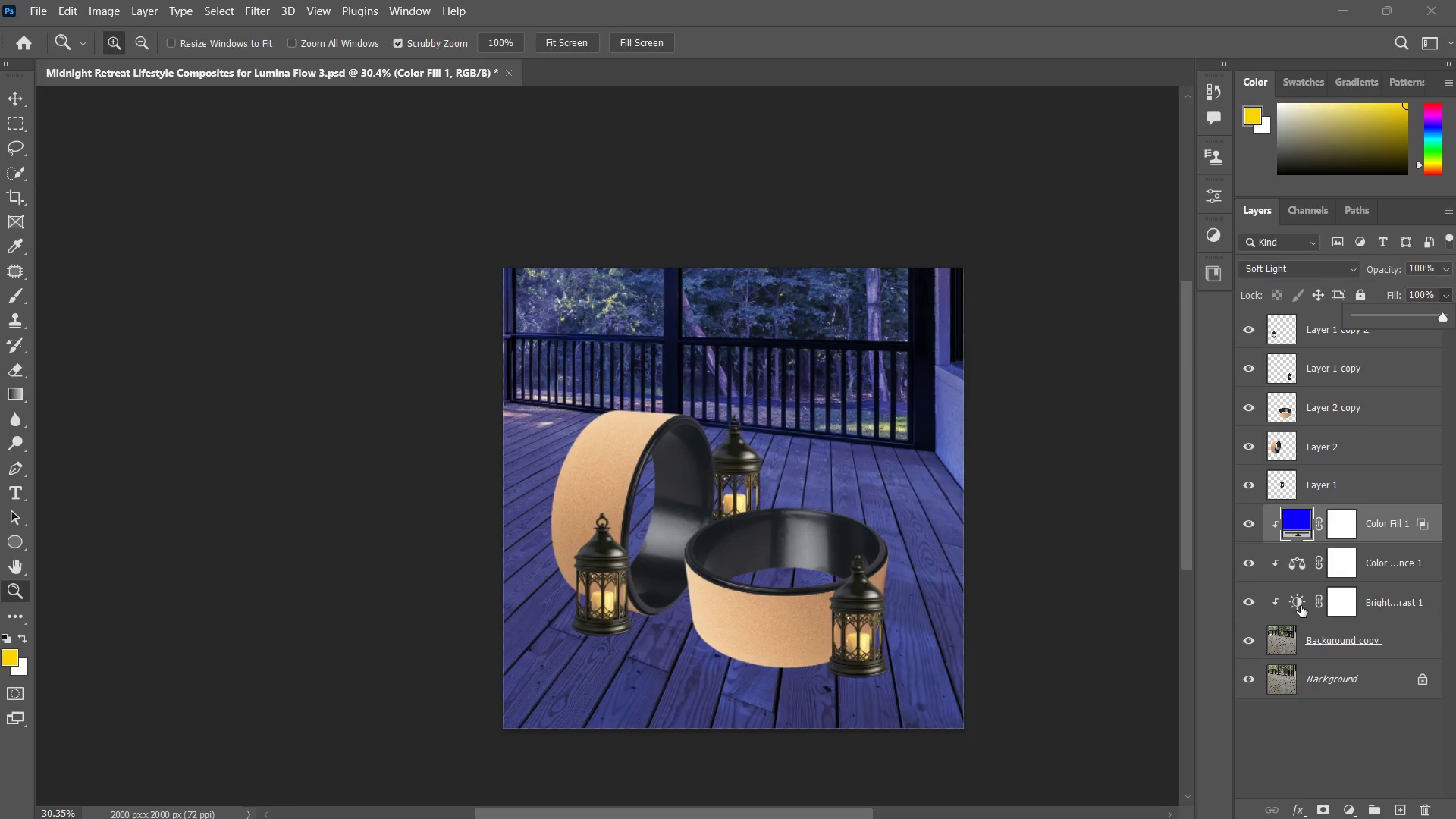 
left_click([1301, 606])
 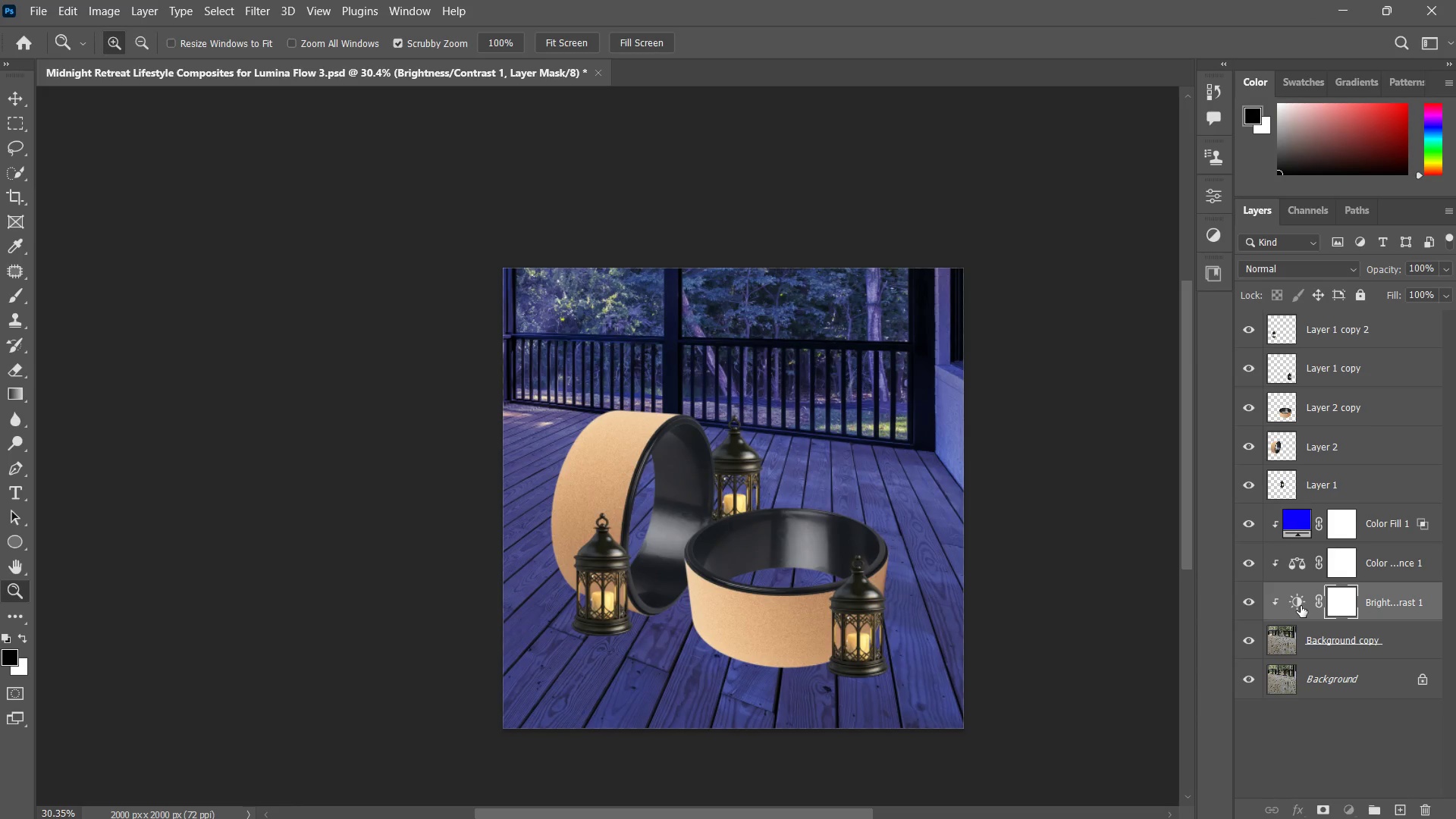 
double_click([1301, 606])
 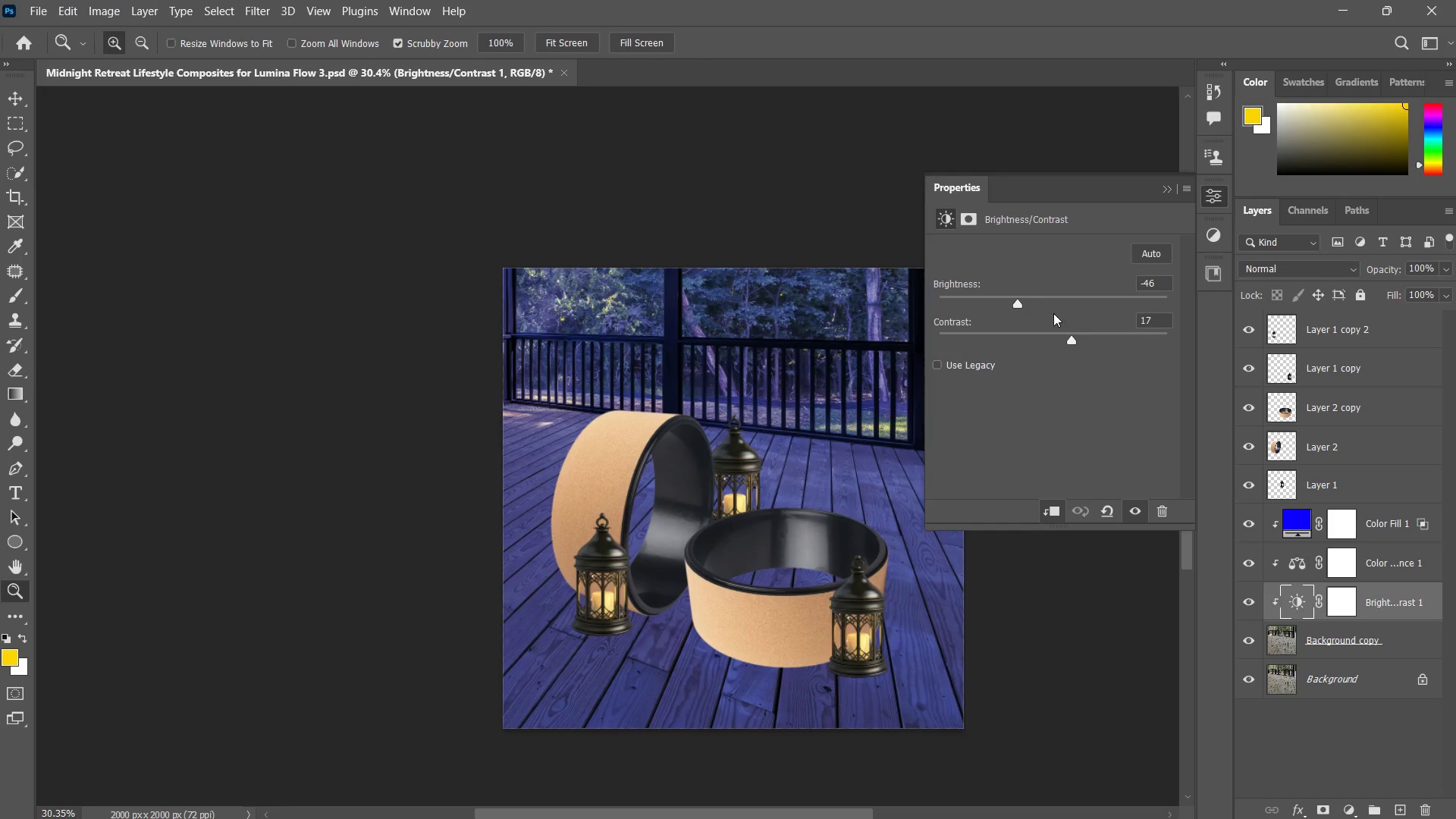 
left_click_drag(start_coordinate=[1022, 300], to_coordinate=[1037, 299])
 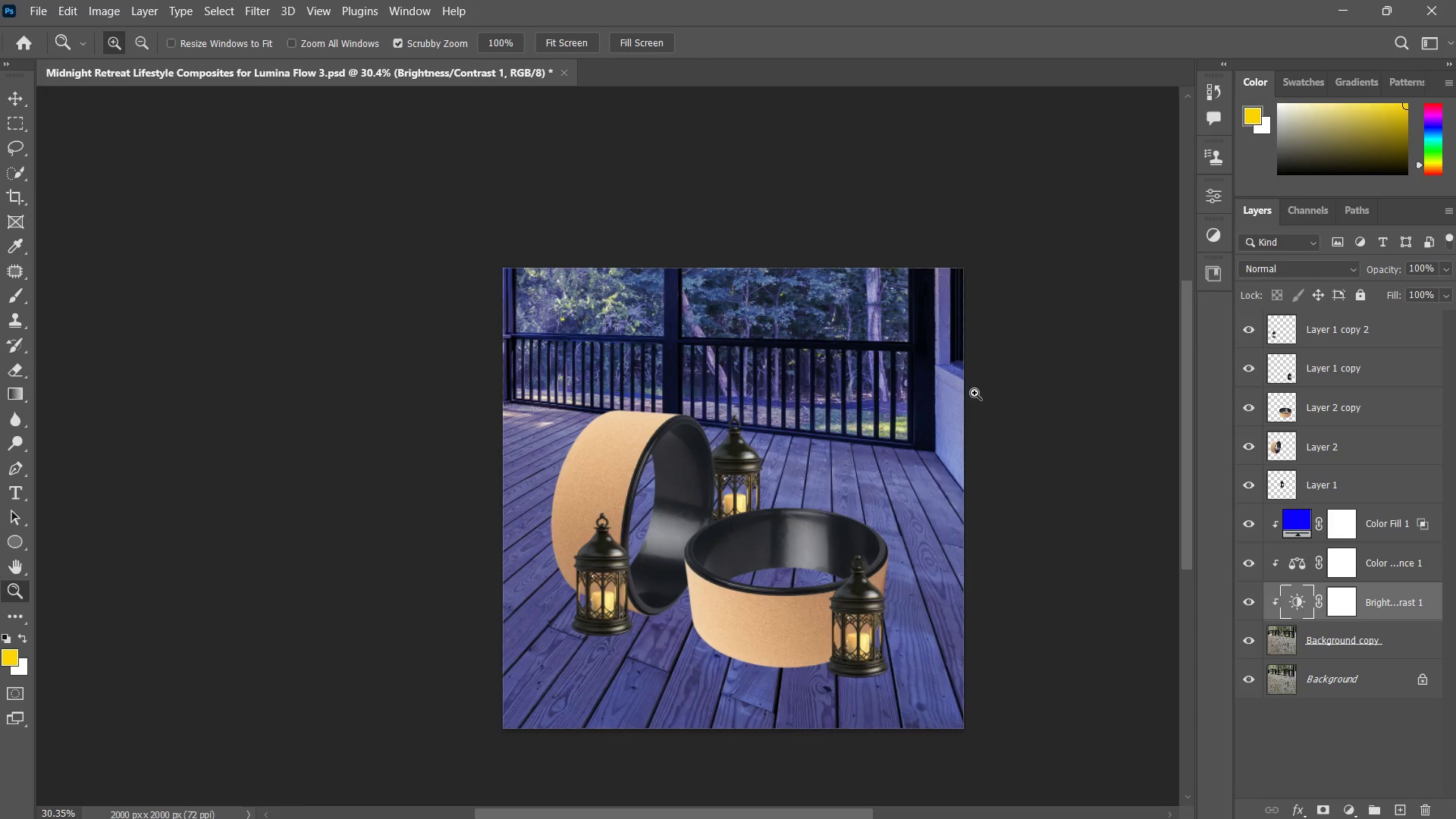 
left_click_drag(start_coordinate=[839, 488], to_coordinate=[839, 492])
 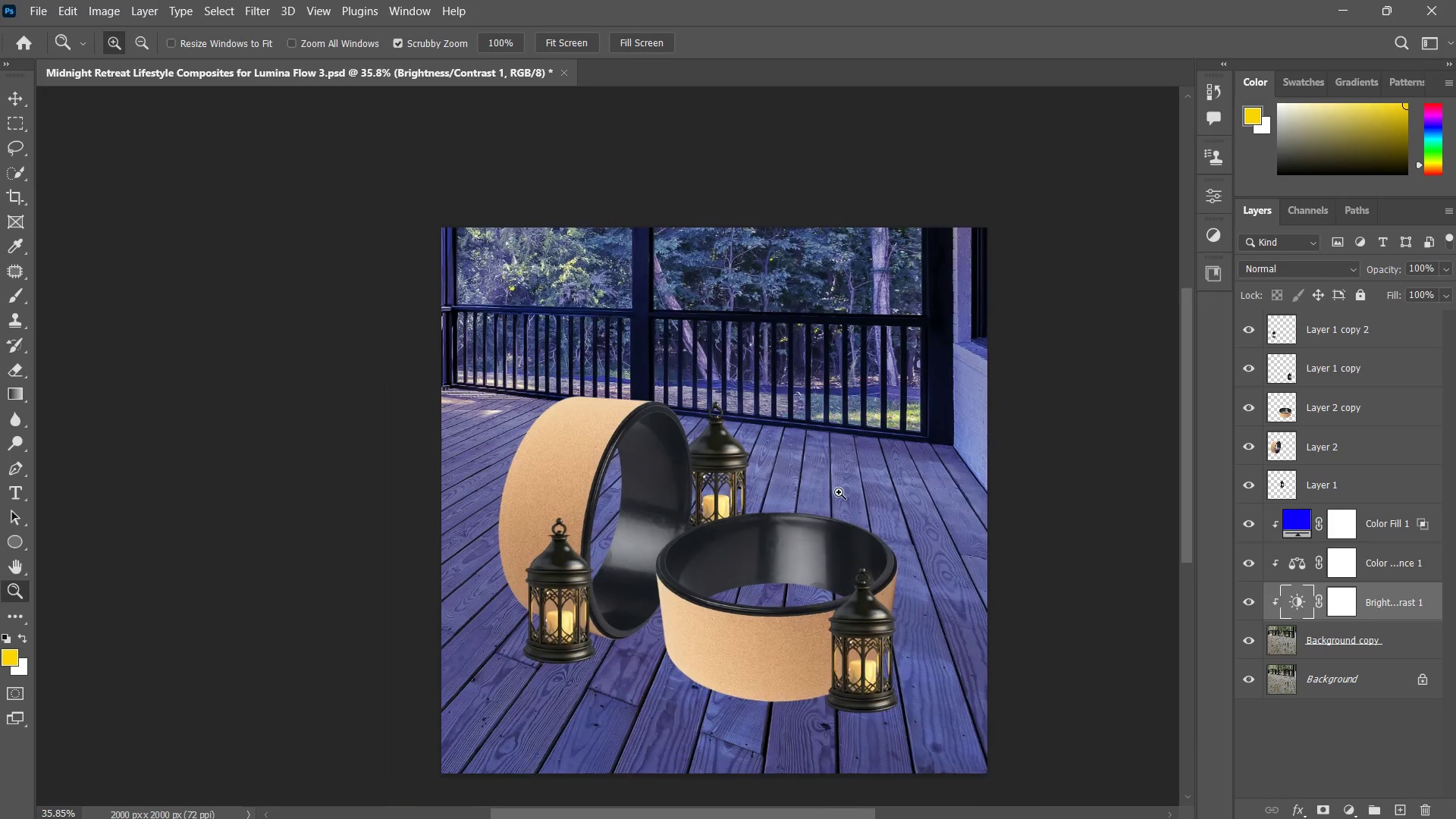 
double_click([839, 492])
 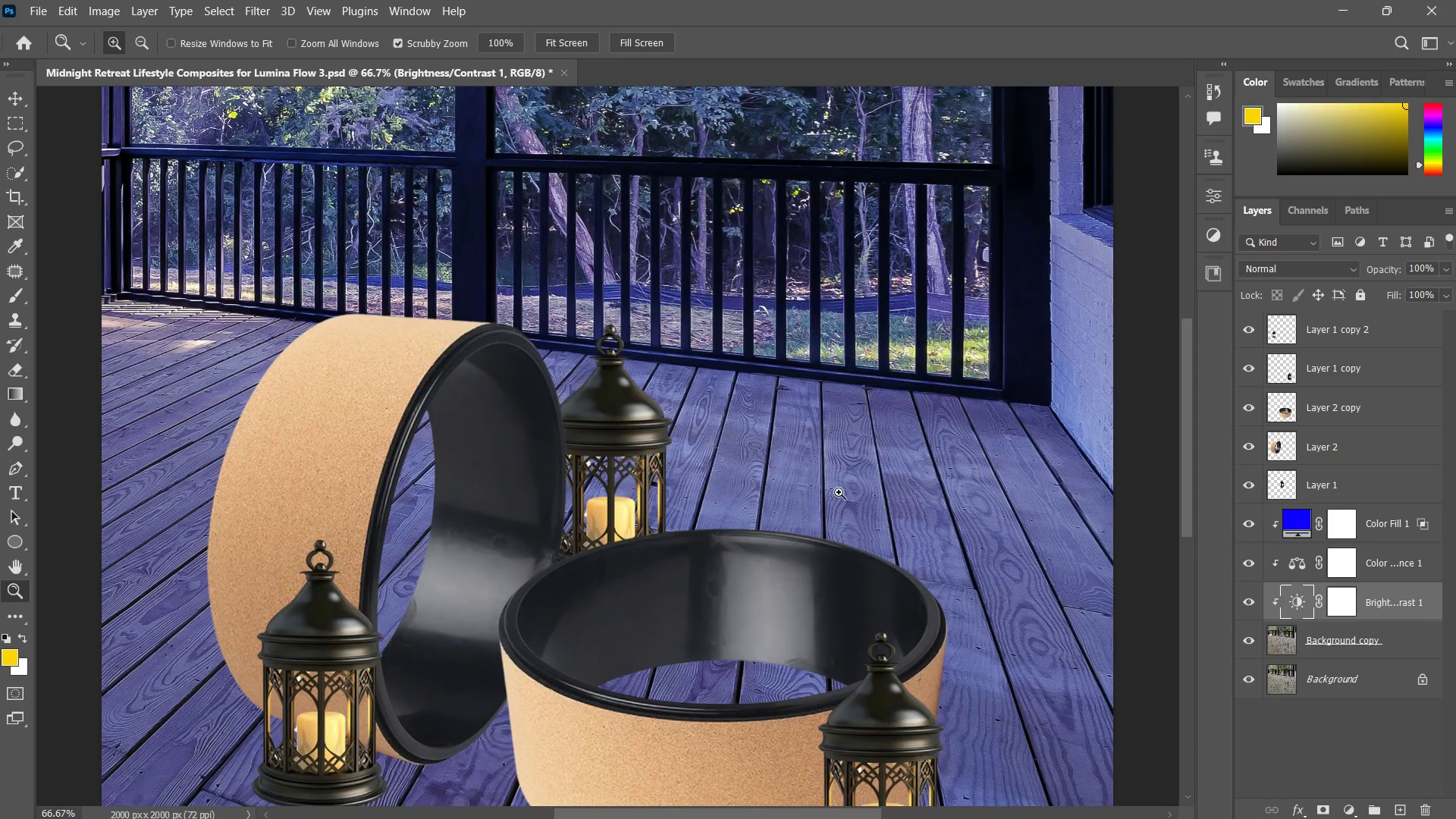 
left_click_drag(start_coordinate=[839, 492], to_coordinate=[813, 509])
 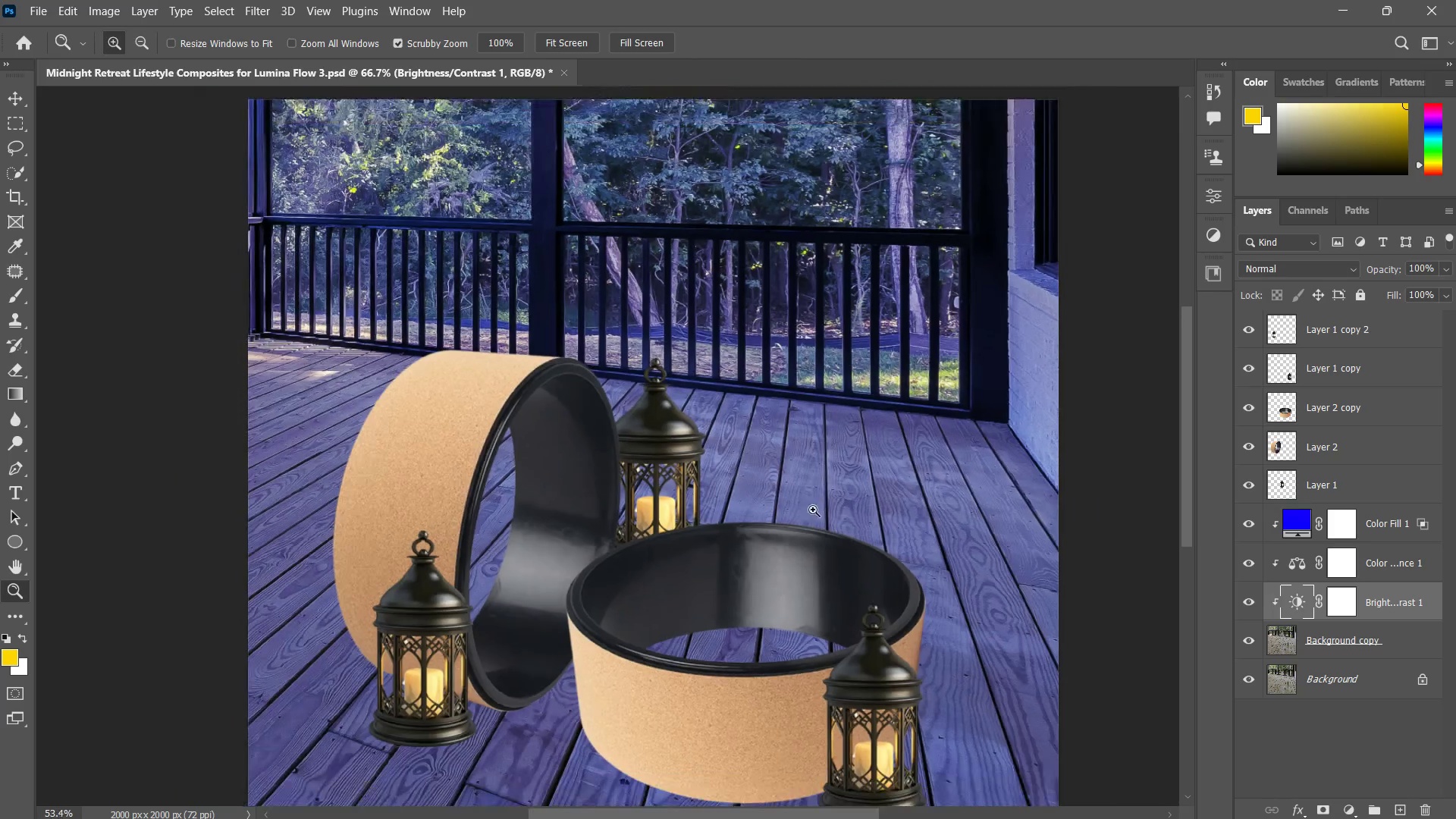 
left_click_drag(start_coordinate=[813, 510], to_coordinate=[795, 528])
 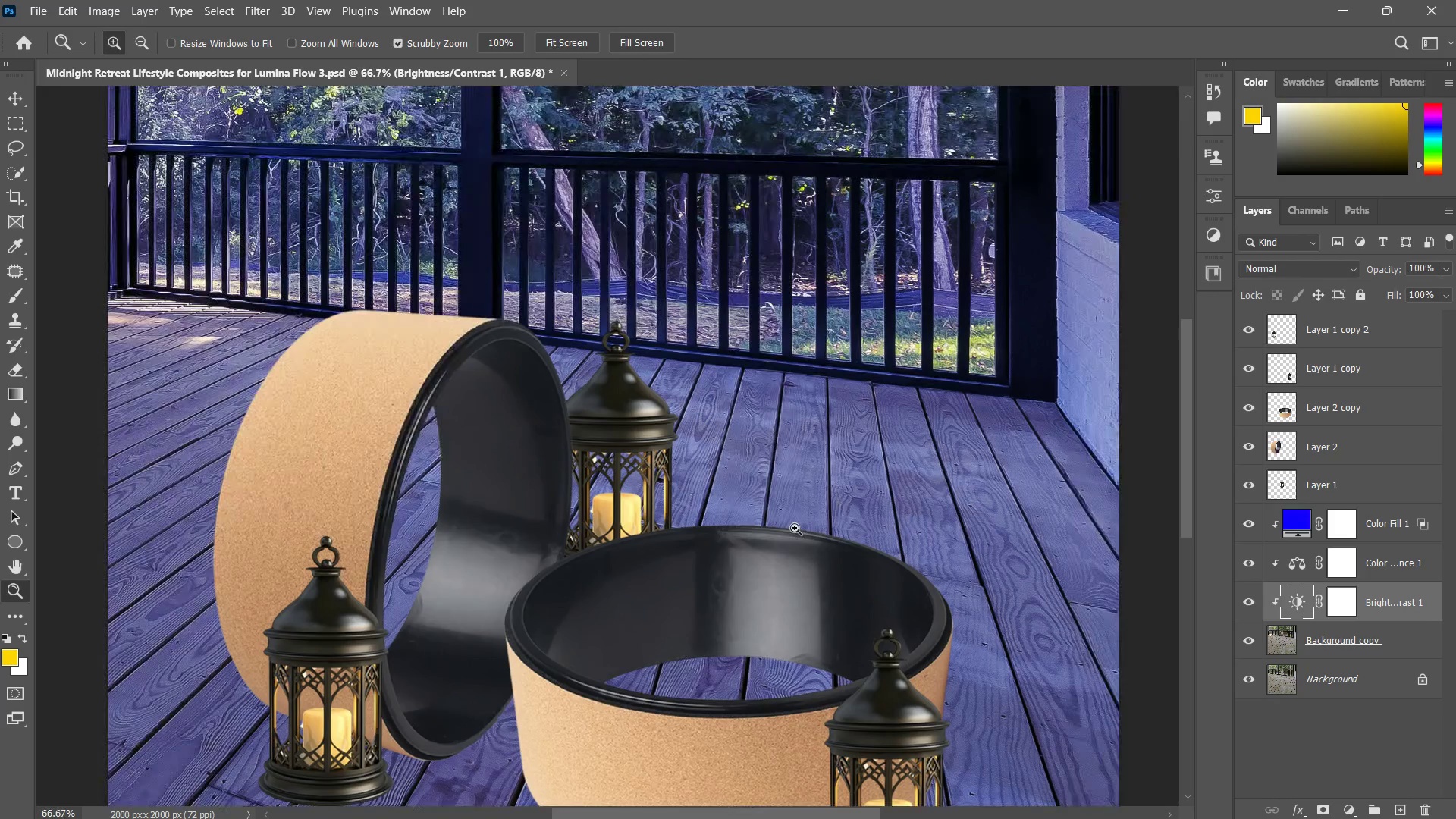 
triple_click([795, 528])
 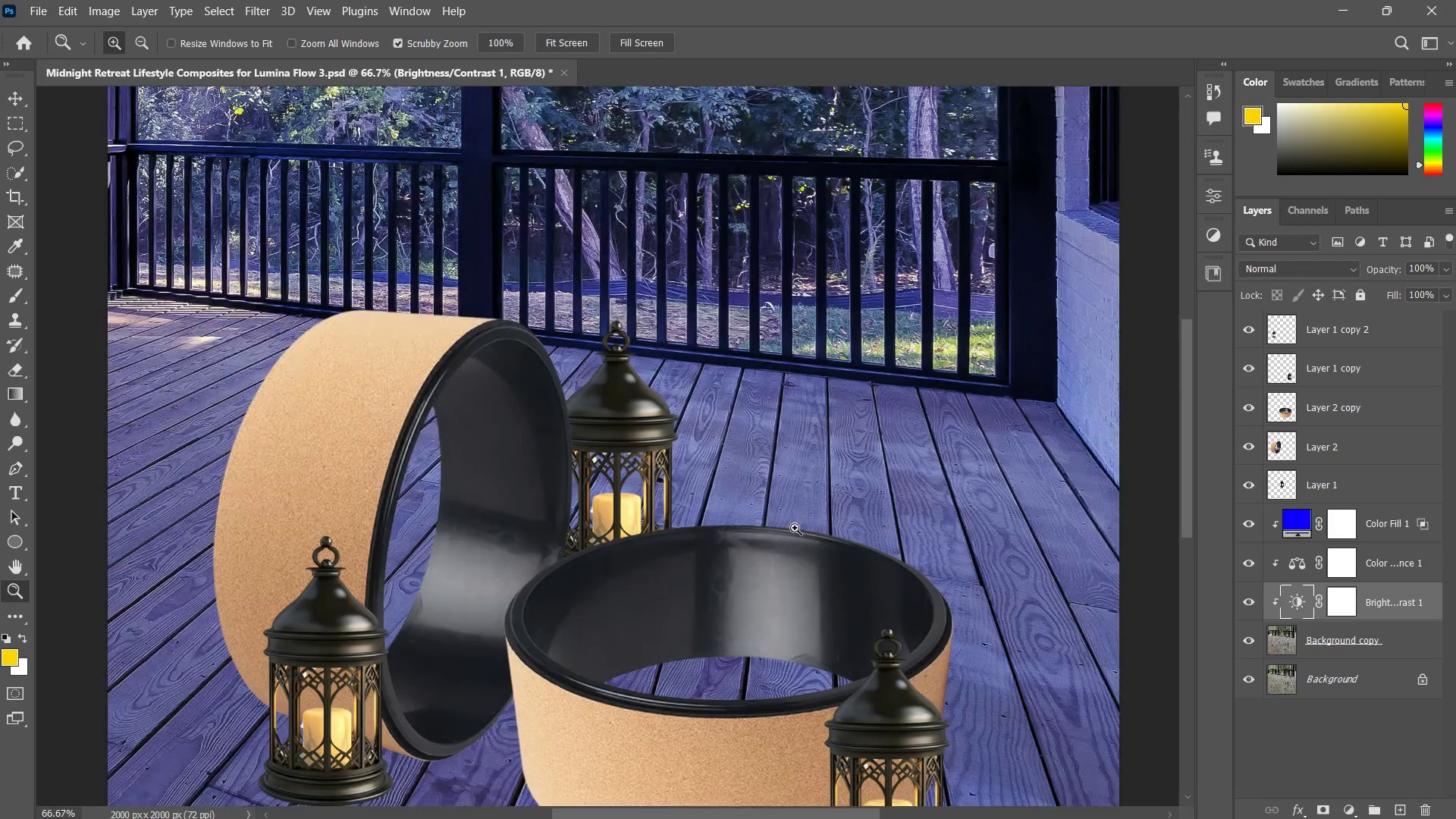 
left_click_drag(start_coordinate=[795, 528], to_coordinate=[708, 604])
 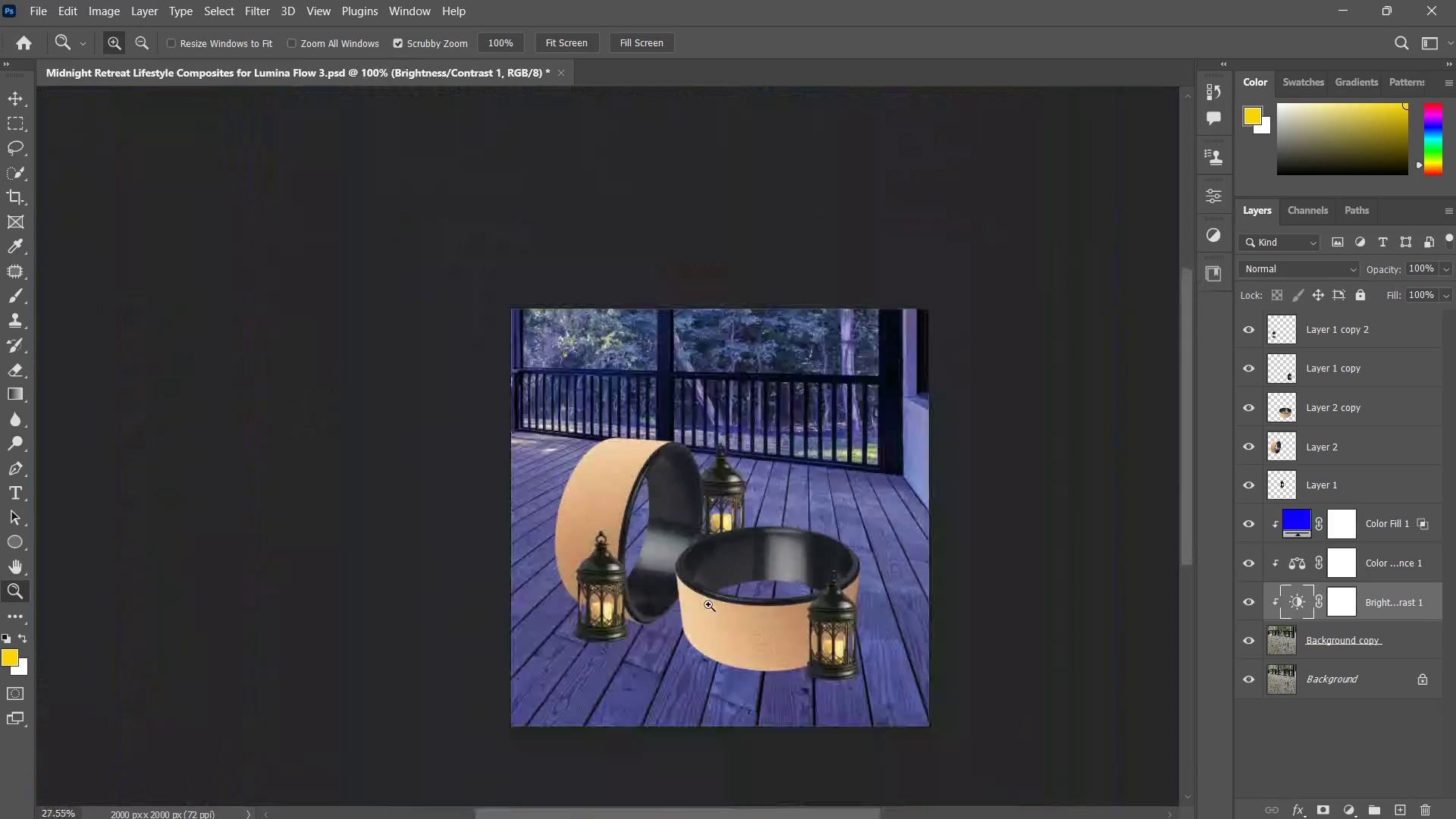 
left_click([708, 604])
 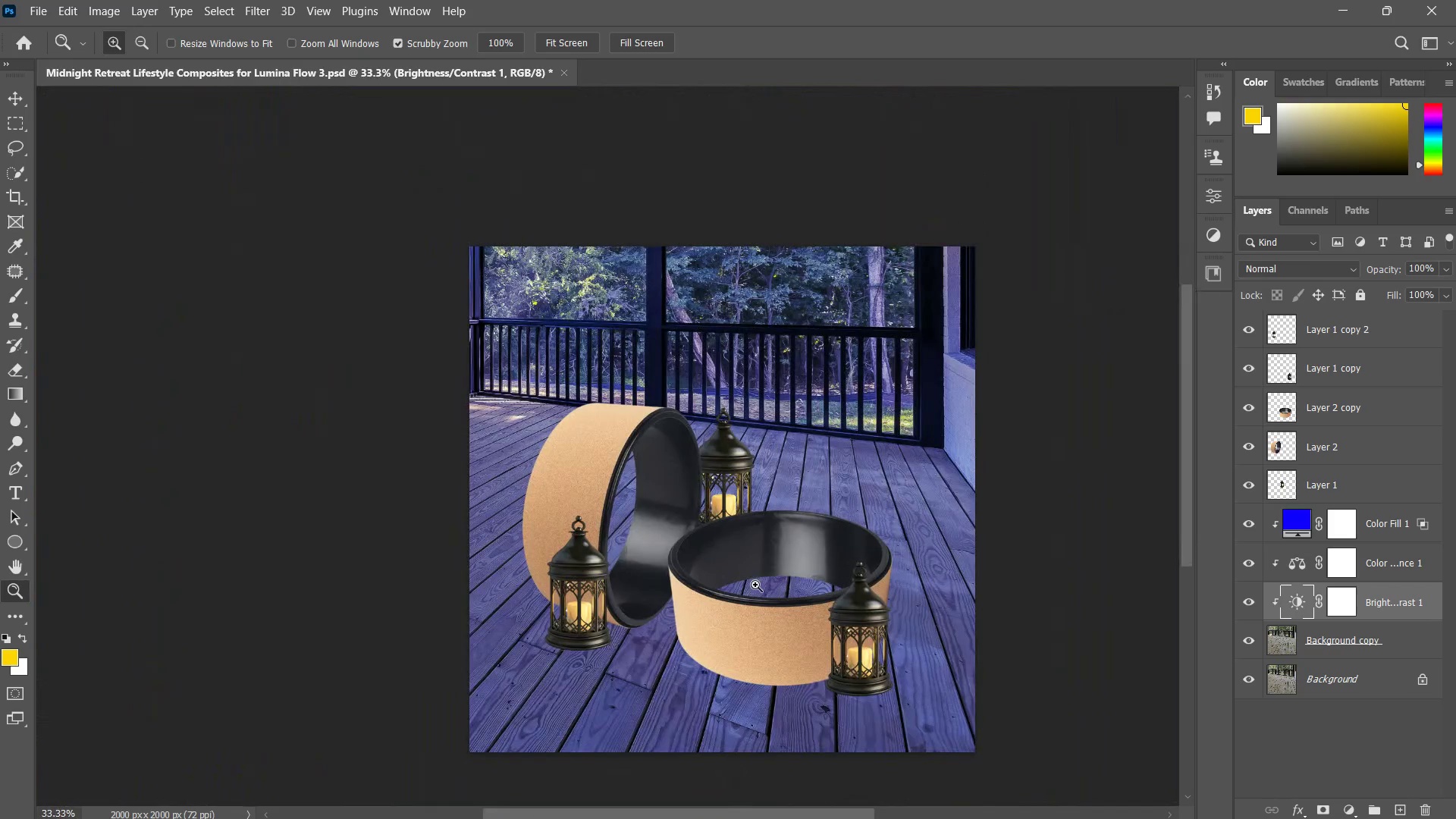 
left_click_drag(start_coordinate=[752, 610], to_coordinate=[763, 599])
 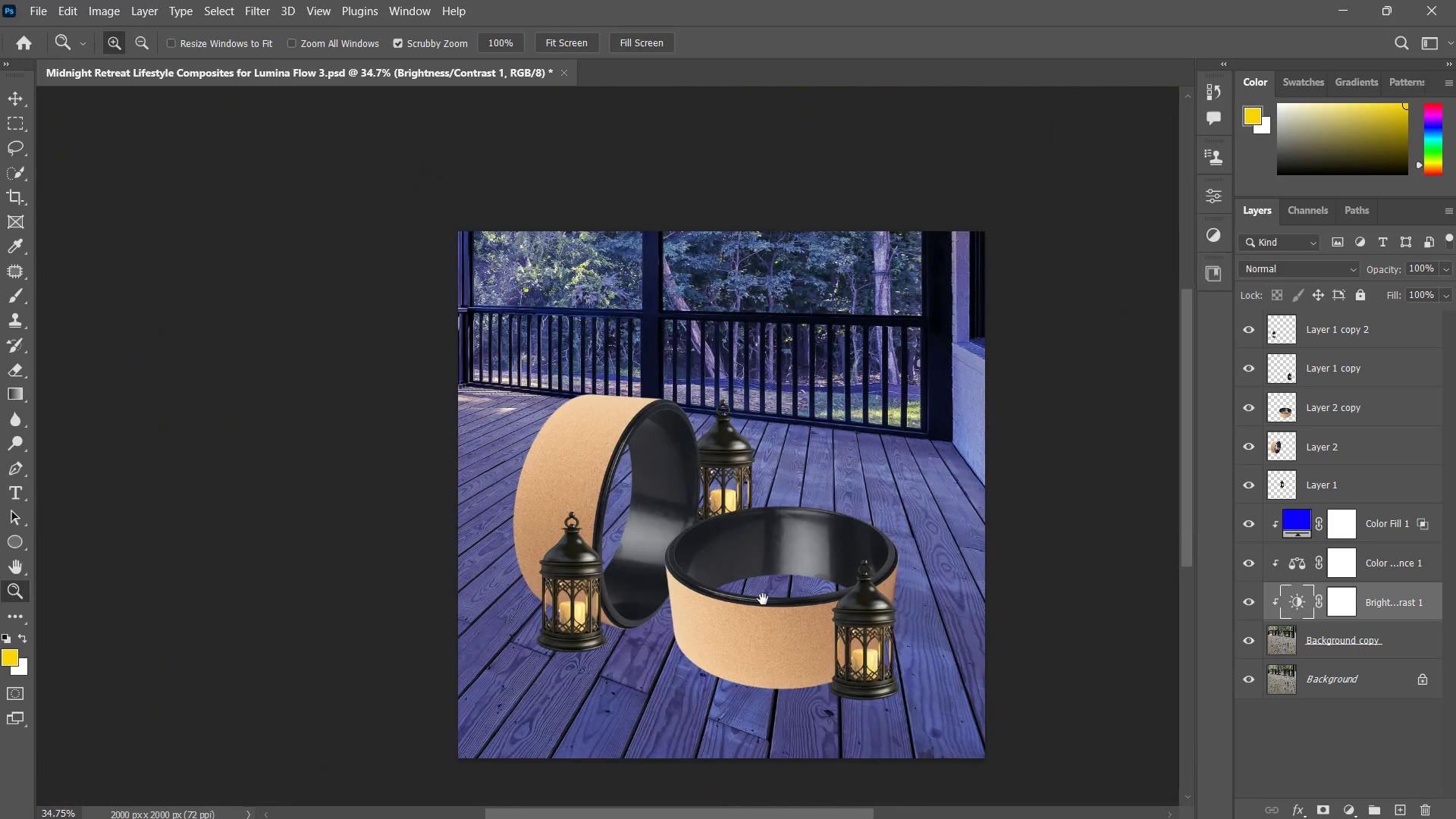 
hold_key(key=Space, duration=0.72)
 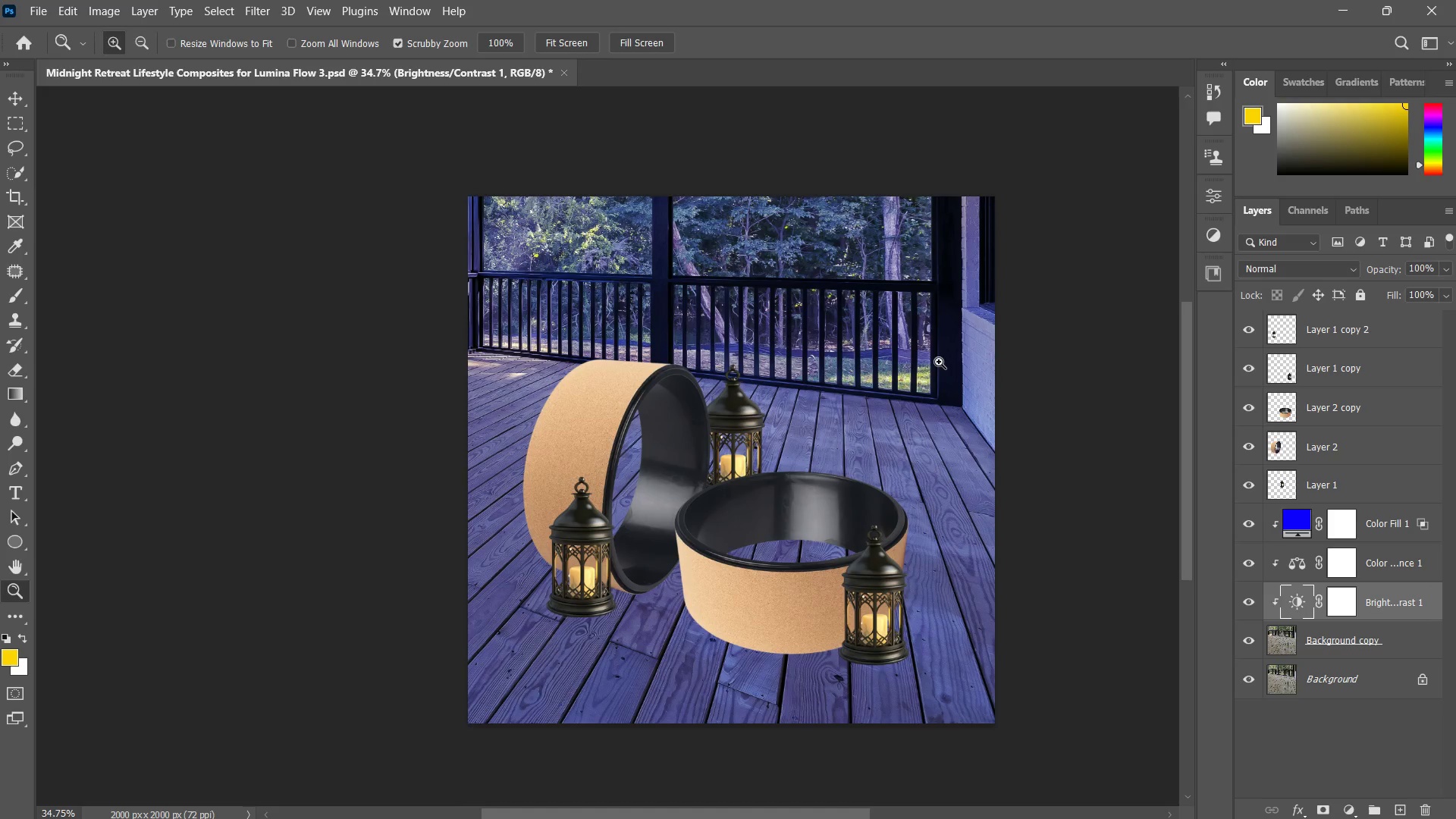 
left_click_drag(start_coordinate=[763, 599], to_coordinate=[773, 564])
 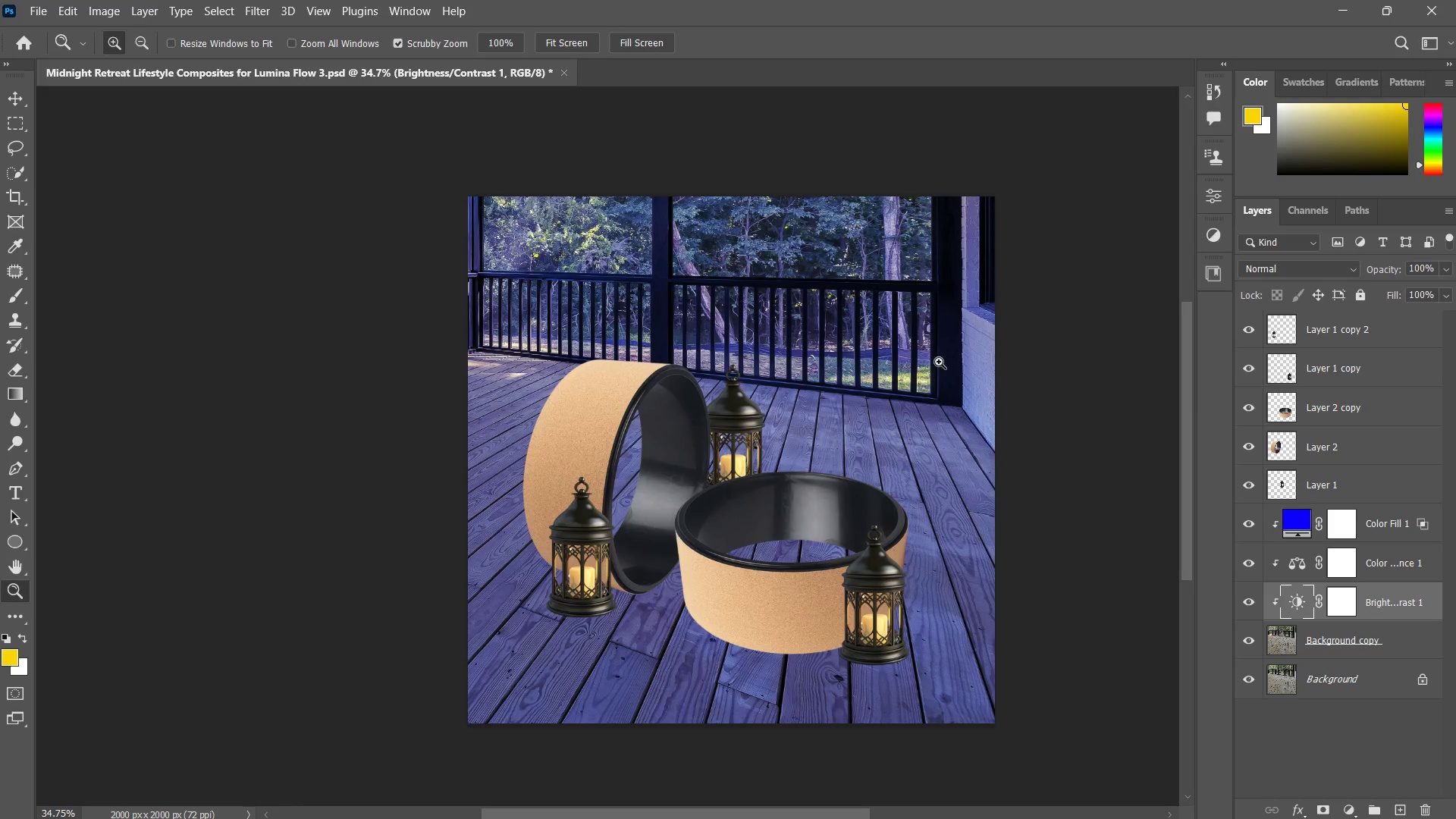 
hold_key(key=Space, duration=0.59)
 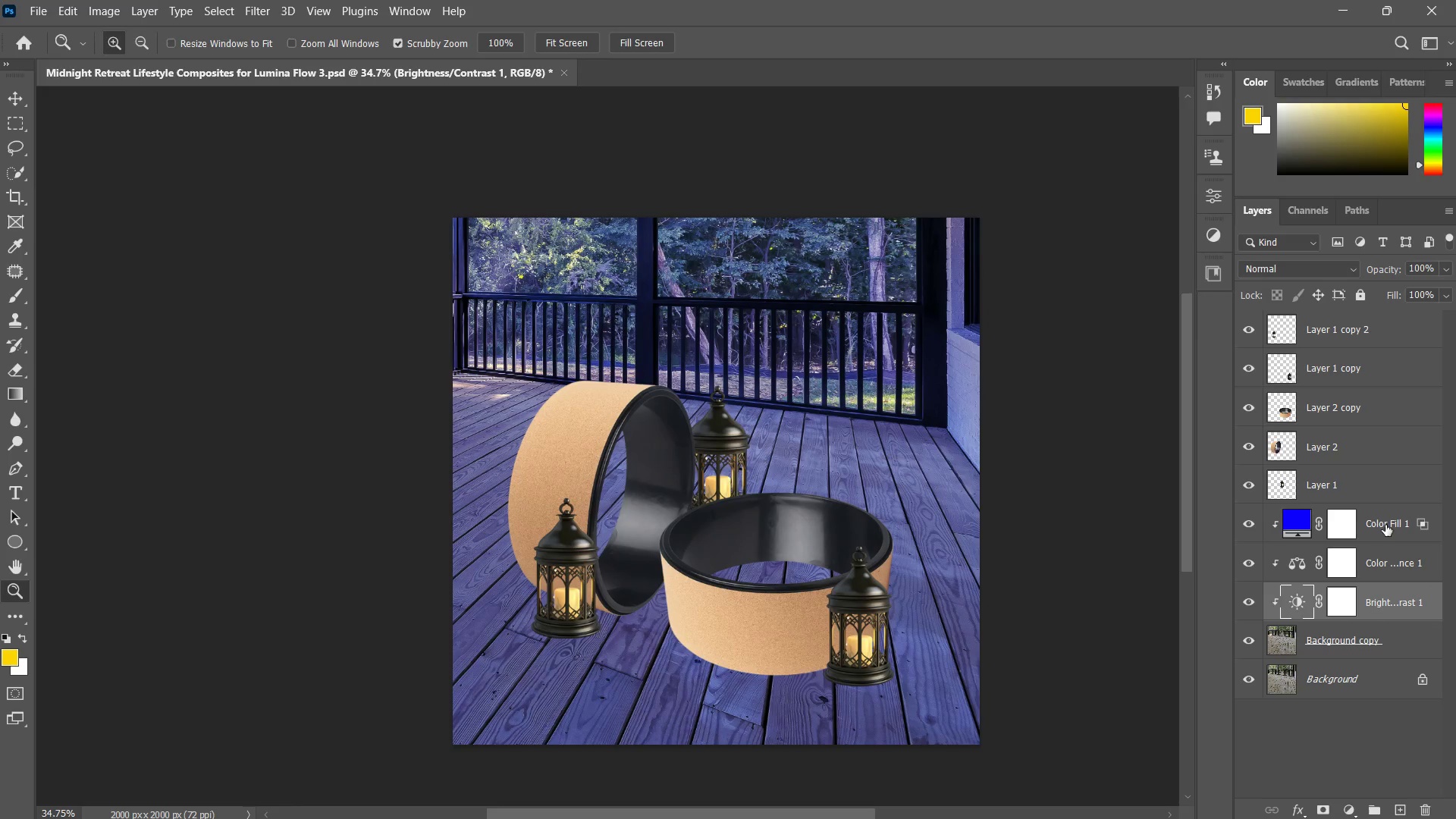 
left_click_drag(start_coordinate=[935, 360], to_coordinate=[920, 381])
 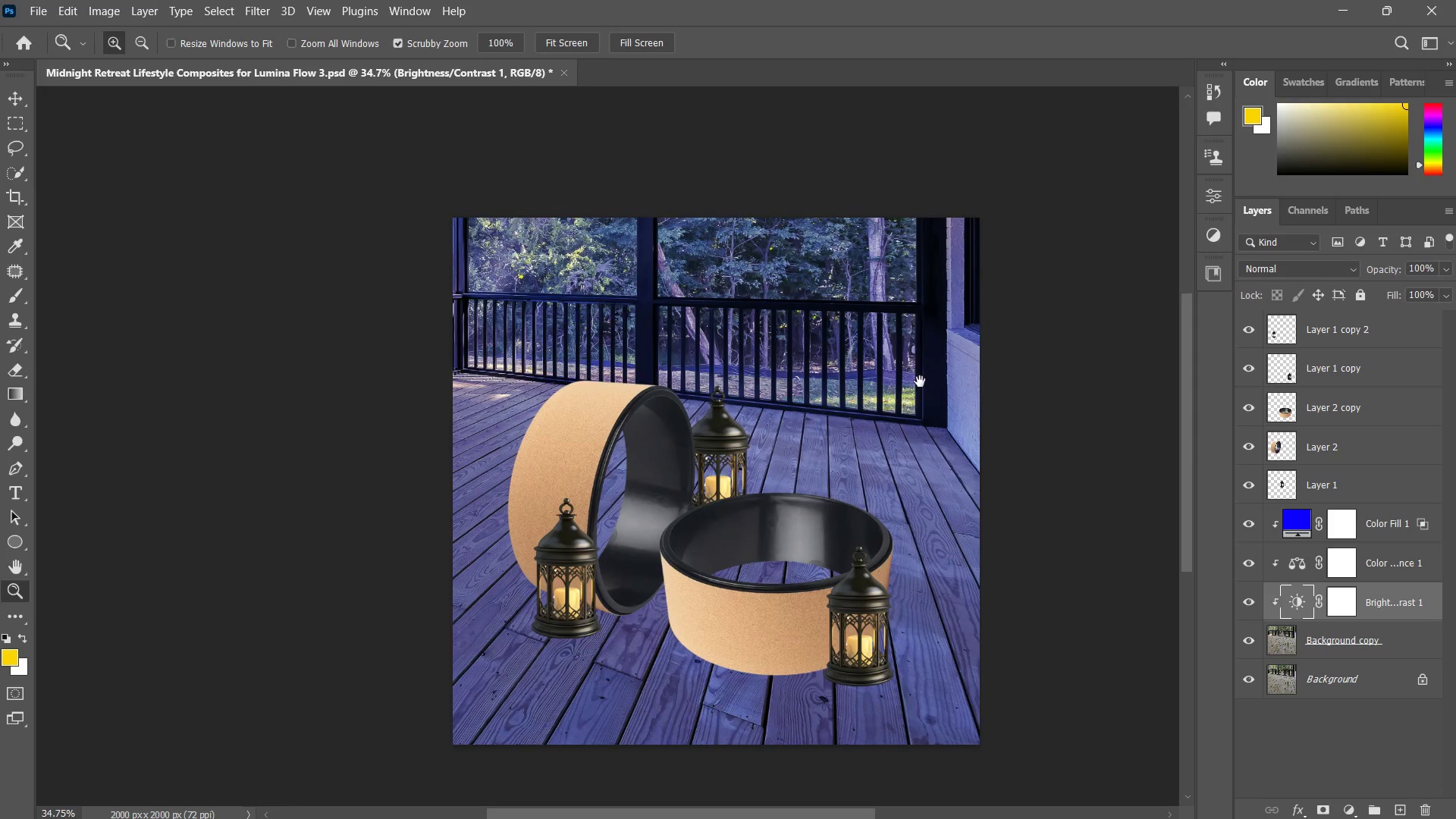 
double_click([920, 381])
 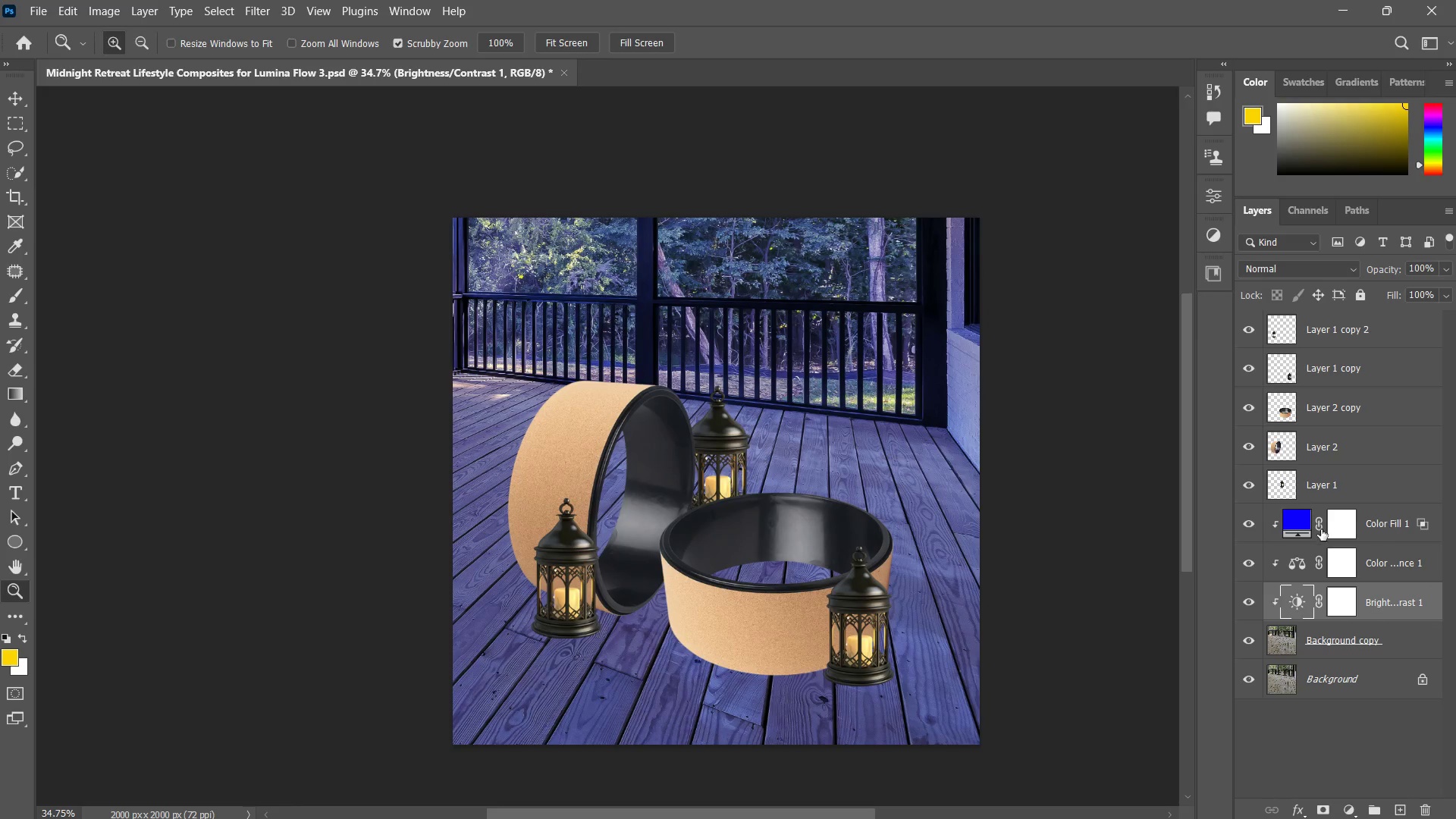 
mouse_move([1295, 541])
 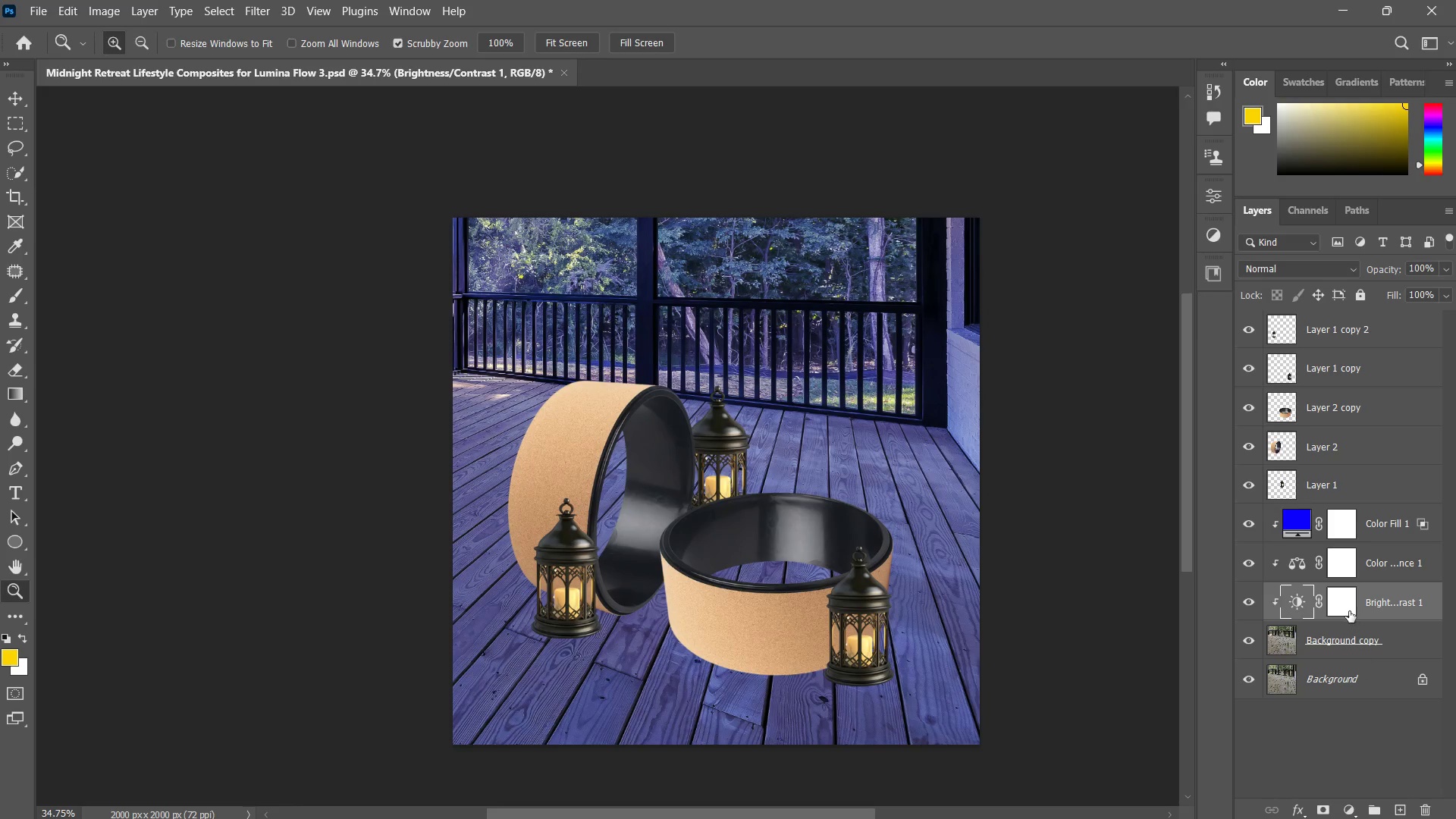 
left_click([1380, 527])
 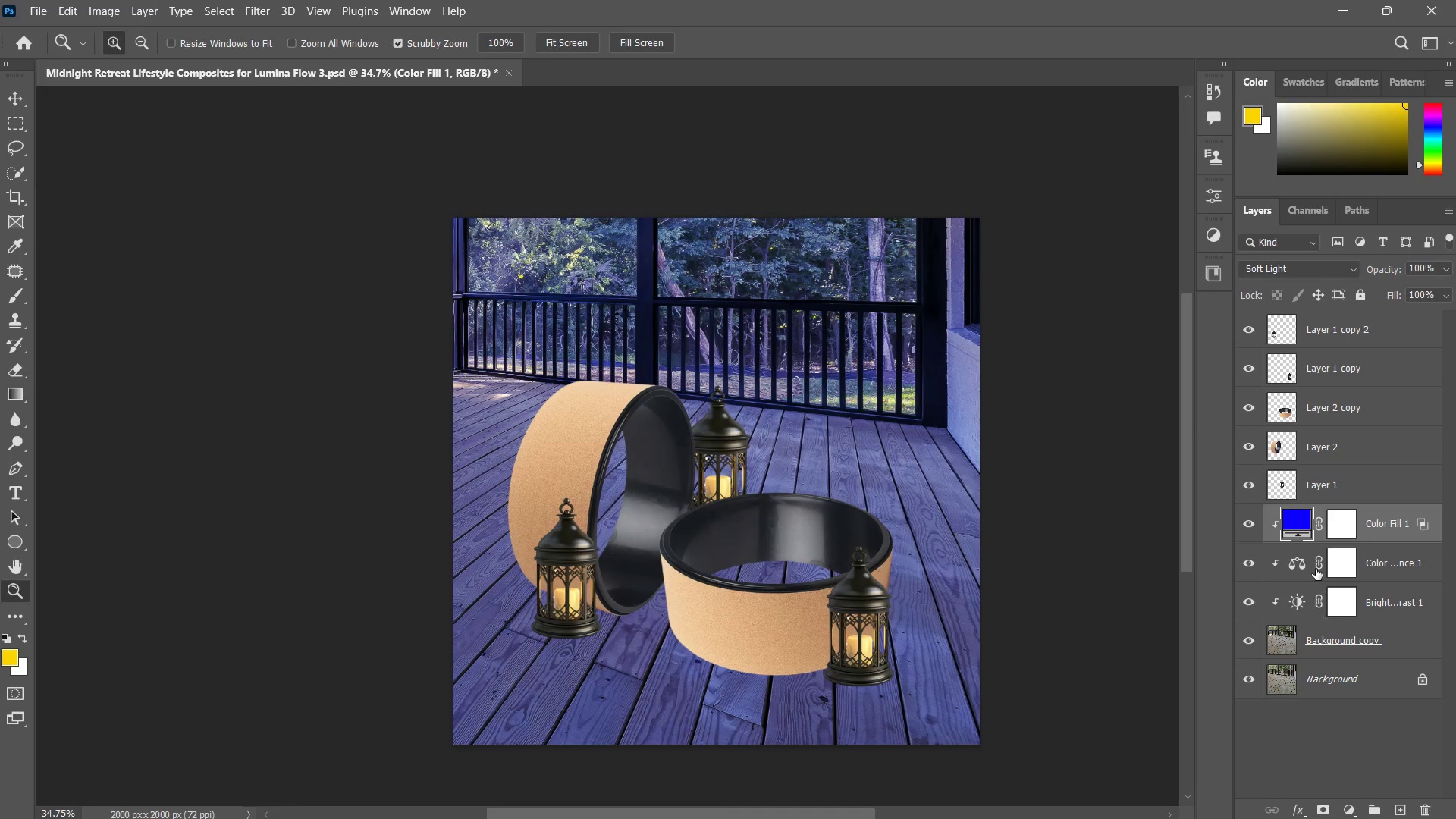 
double_click([1299, 557])
 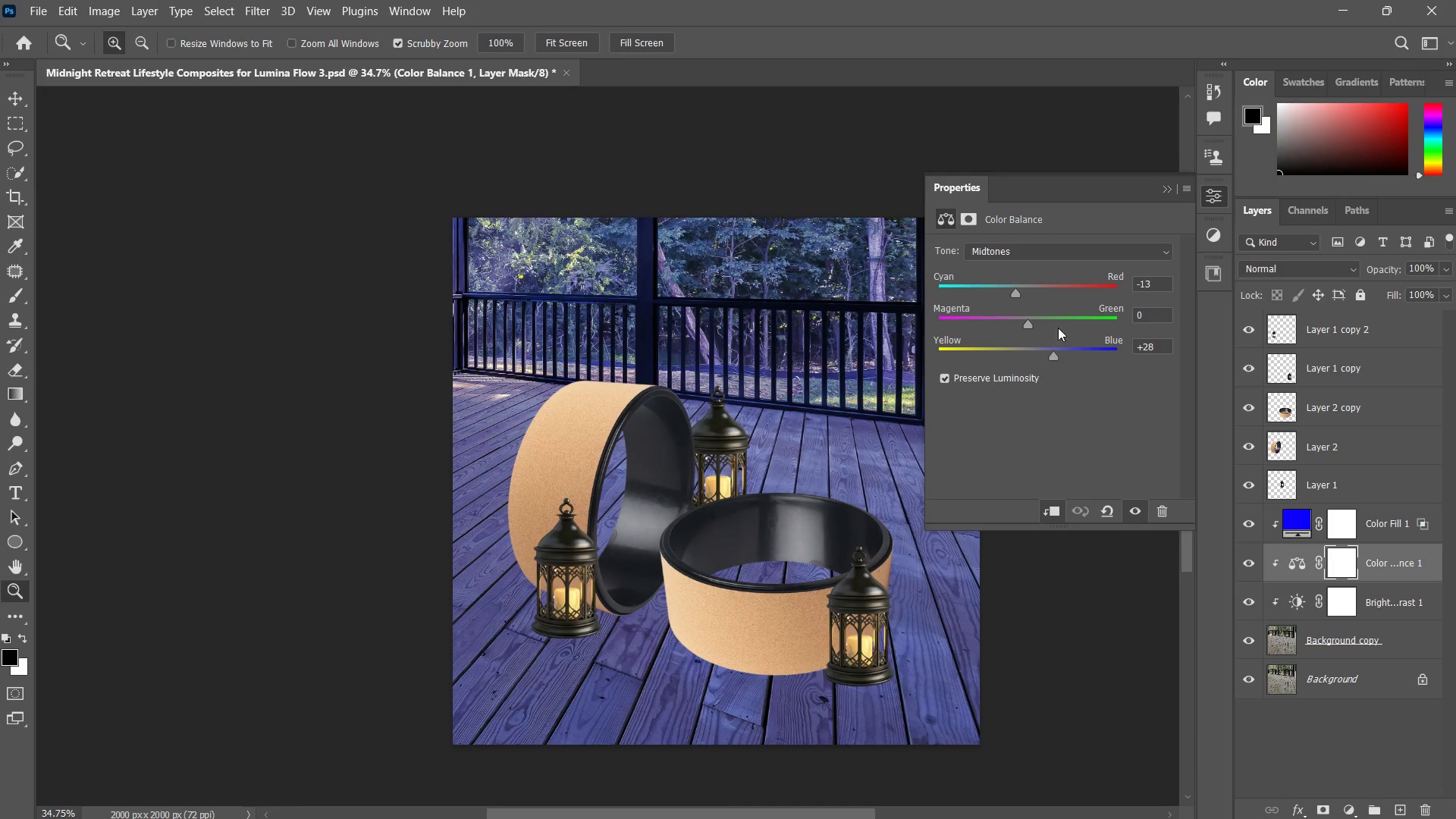 
left_click([1052, 255])
 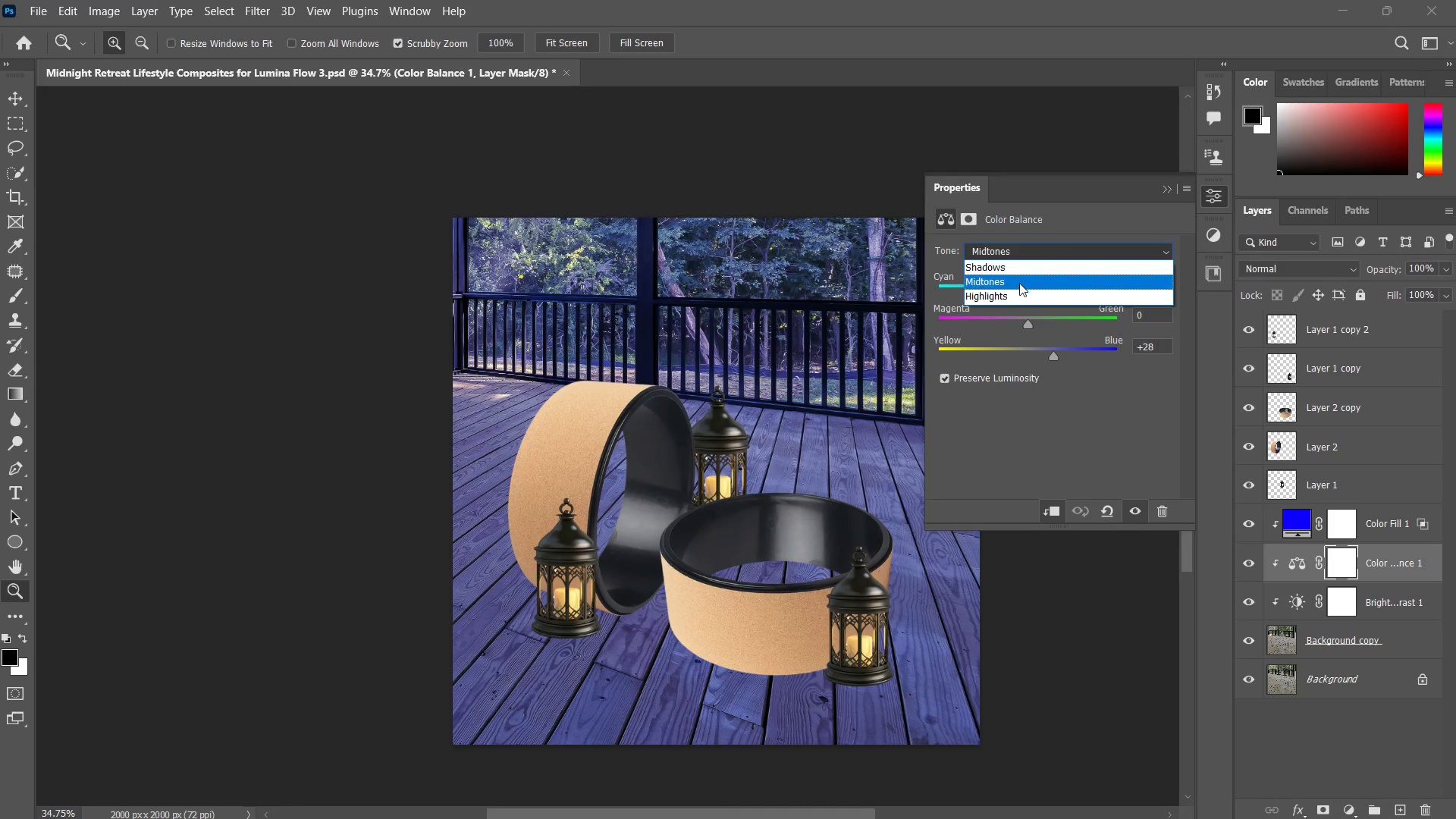 
left_click([1014, 293])
 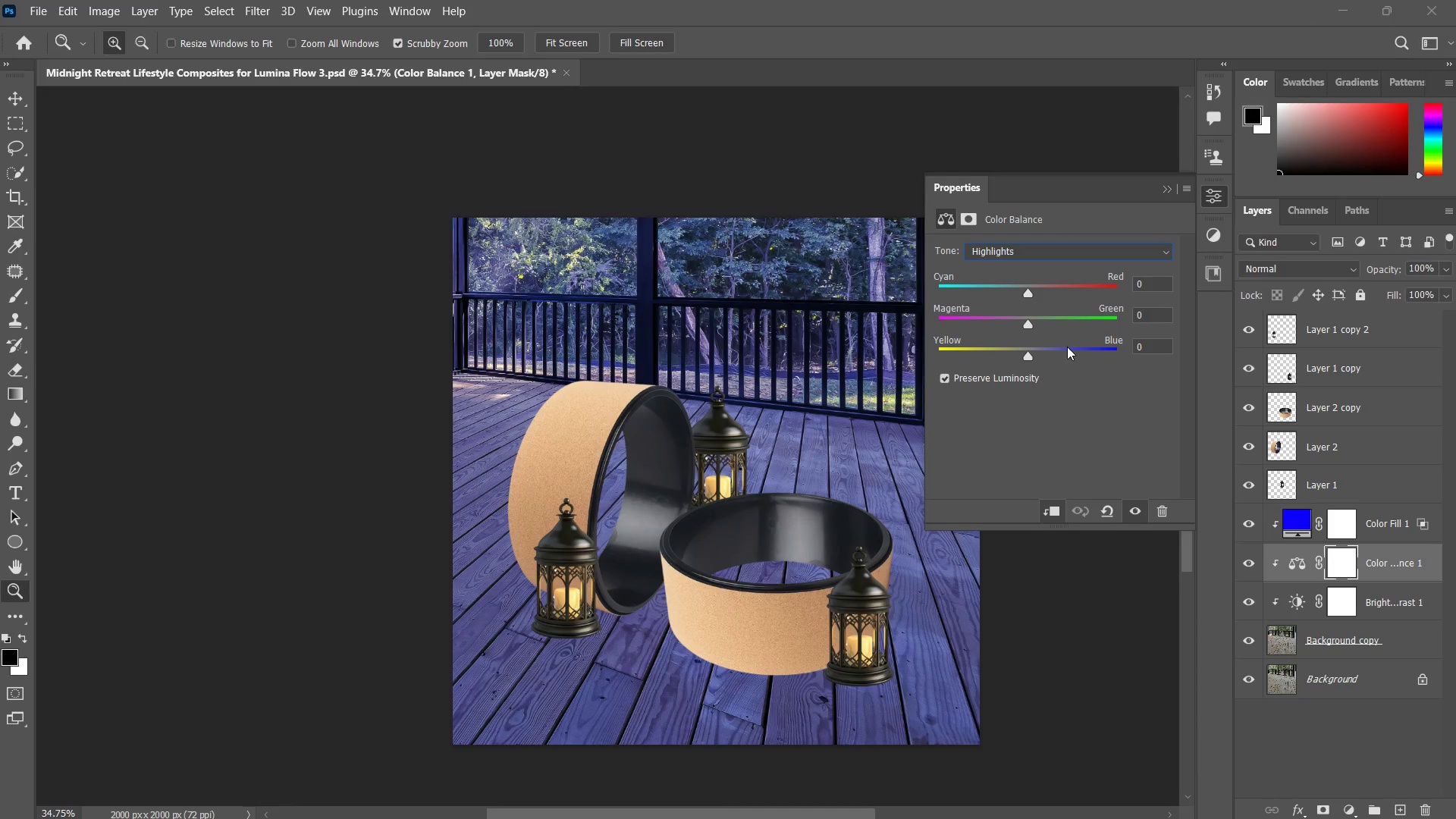 
left_click_drag(start_coordinate=[1037, 362], to_coordinate=[1049, 356])
 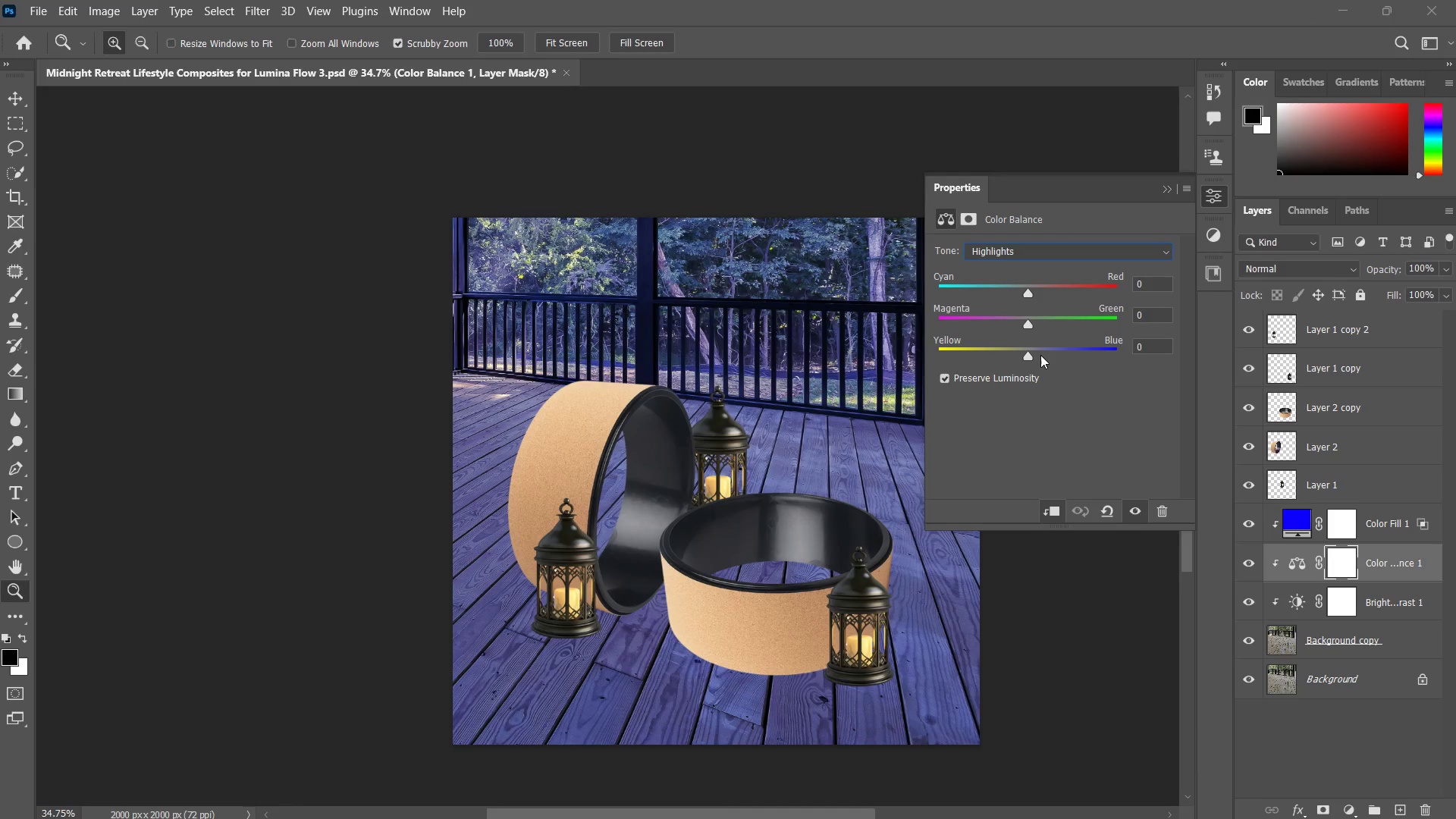 
left_click_drag(start_coordinate=[1040, 354], to_coordinate=[1037, 344])
 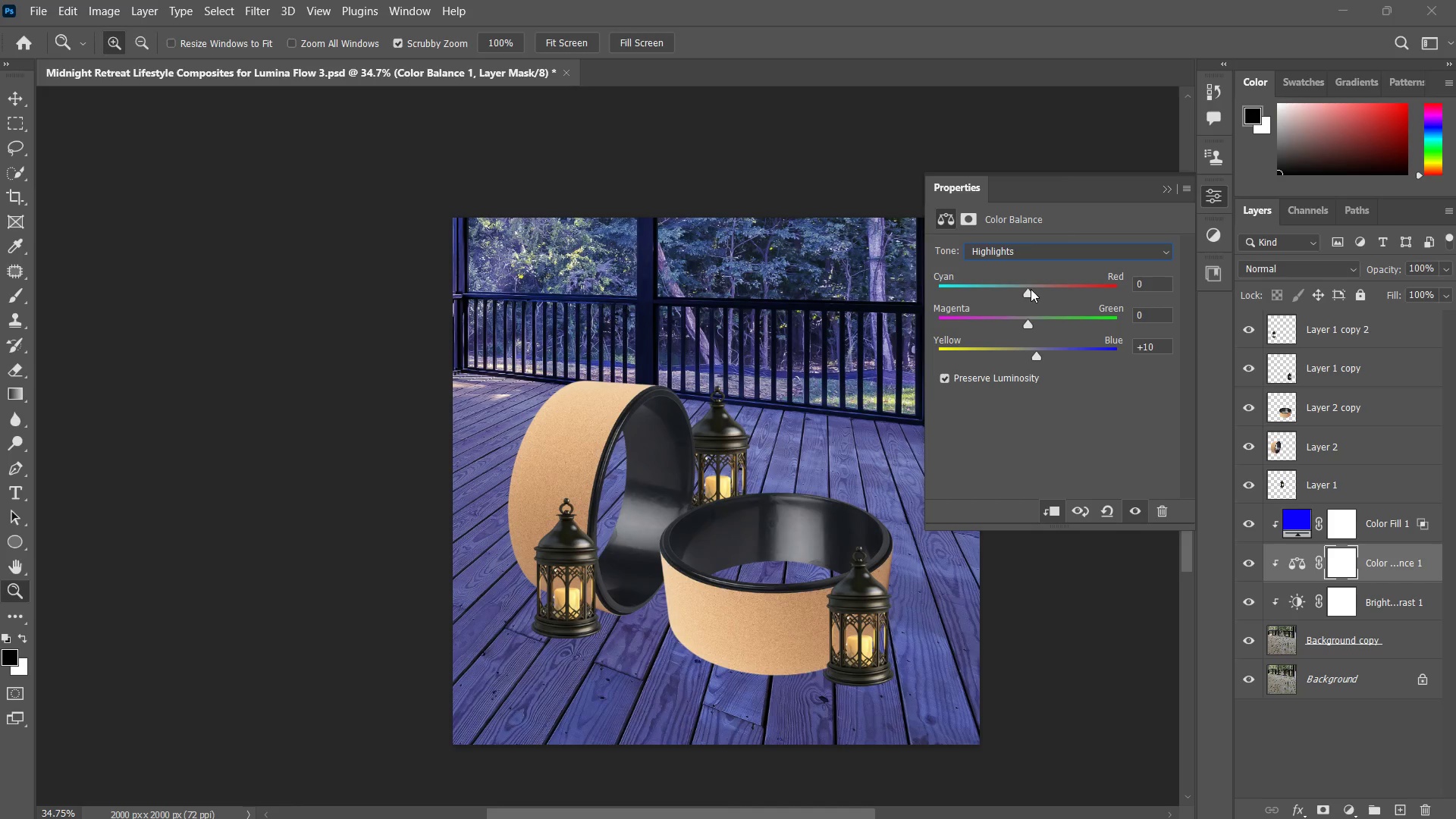 
left_click_drag(start_coordinate=[1031, 291], to_coordinate=[1014, 298])
 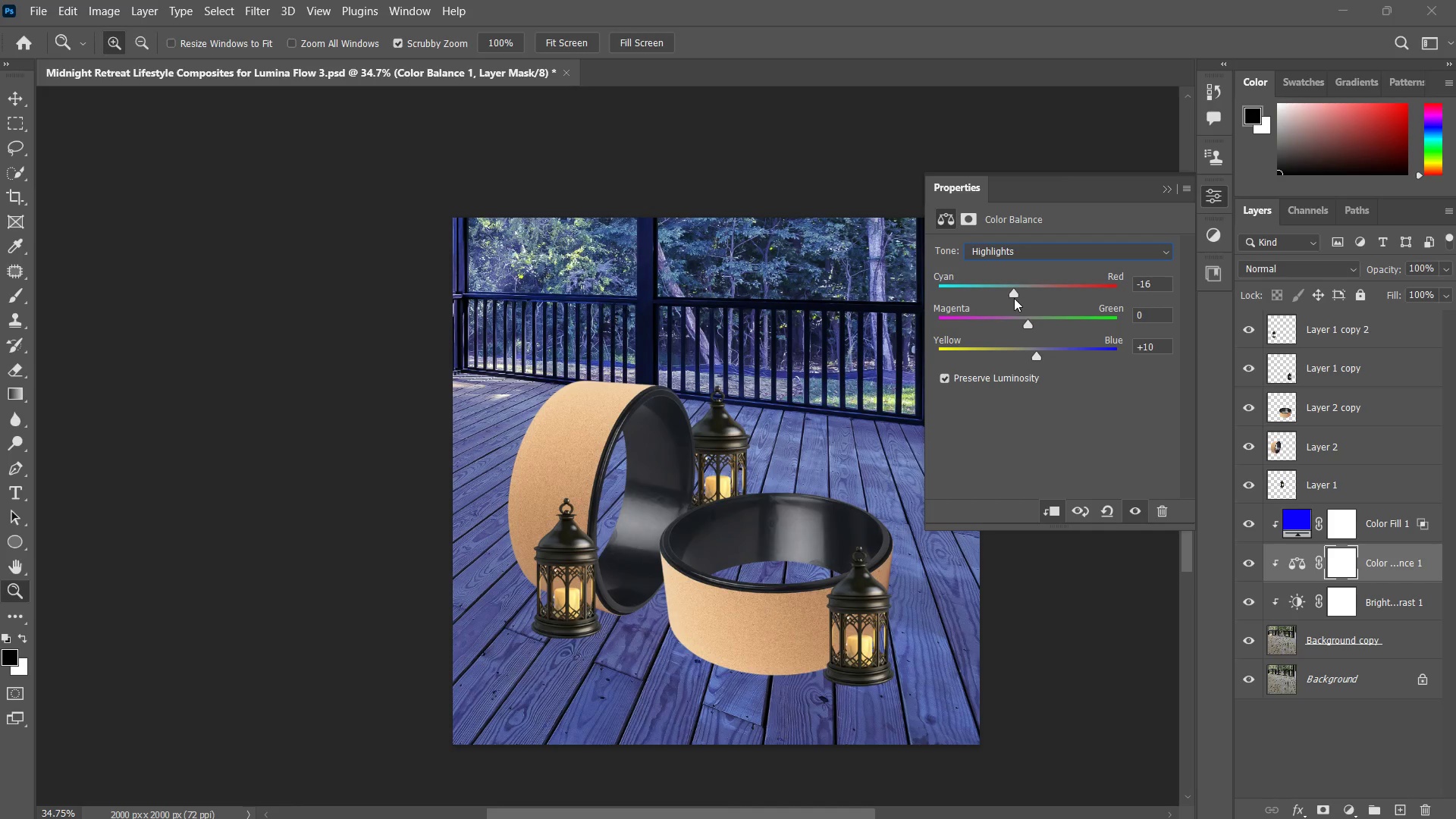 
left_click([1014, 298])
 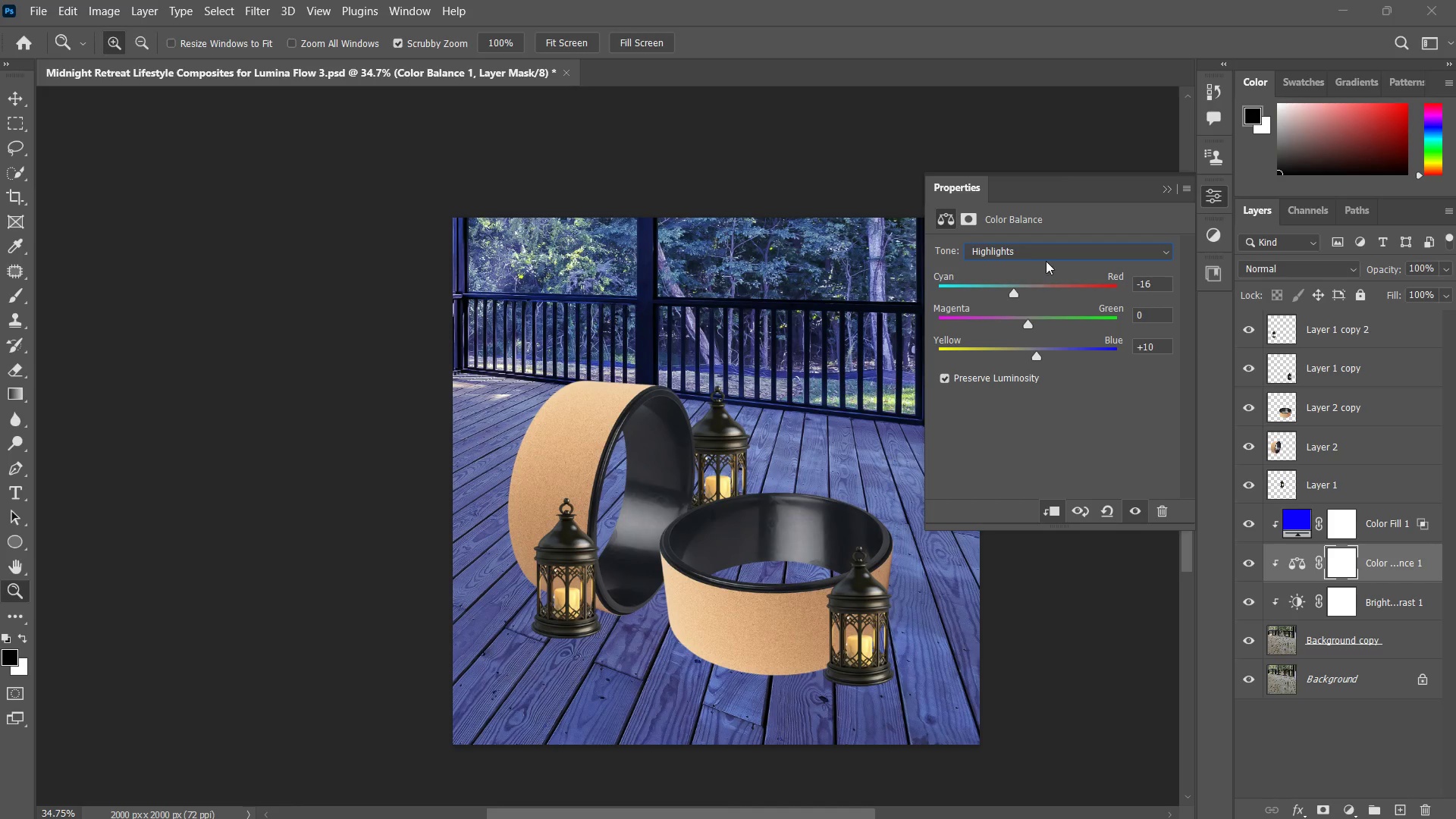 
double_click([1050, 254])
 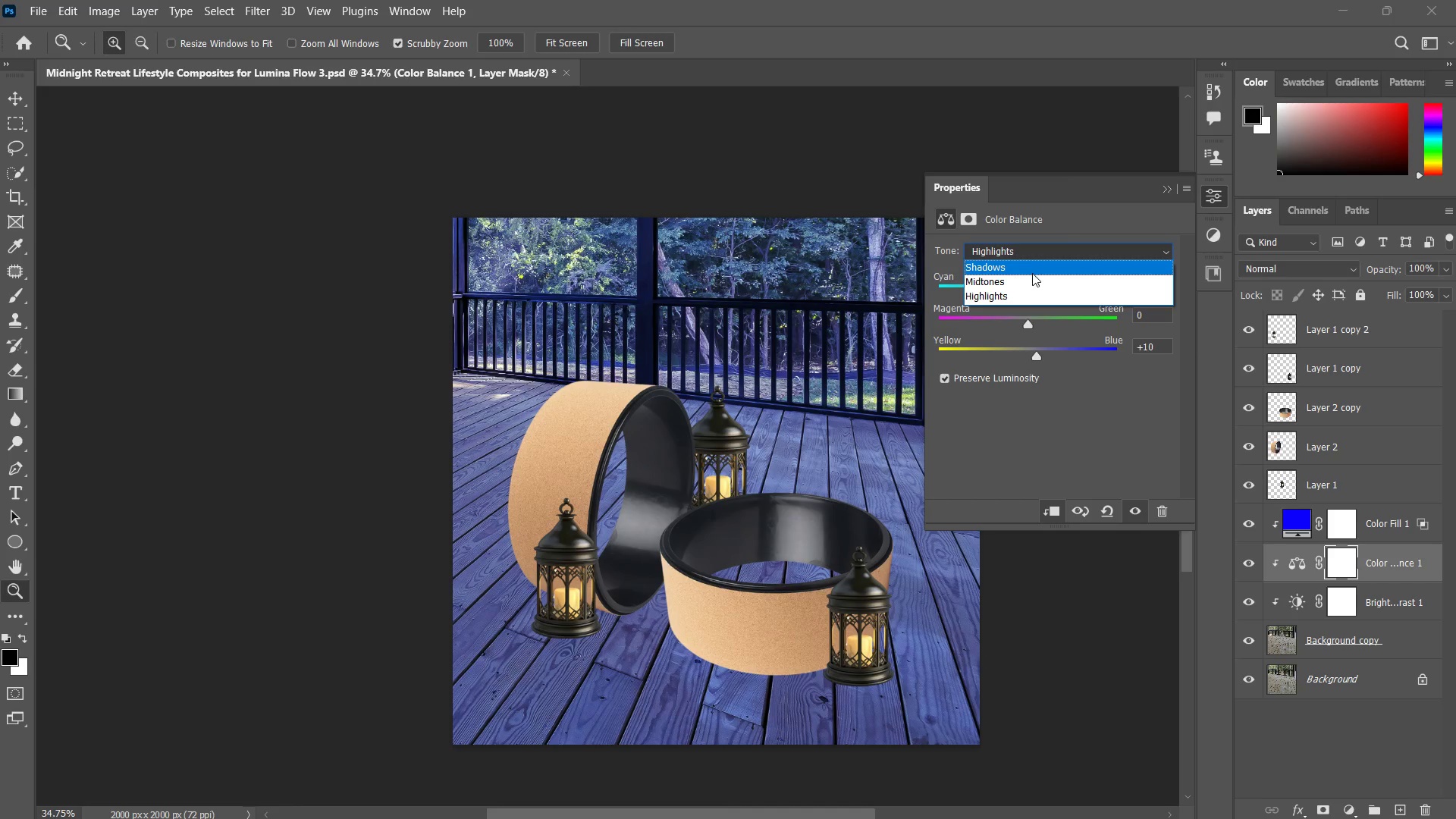 
left_click([1028, 264])
 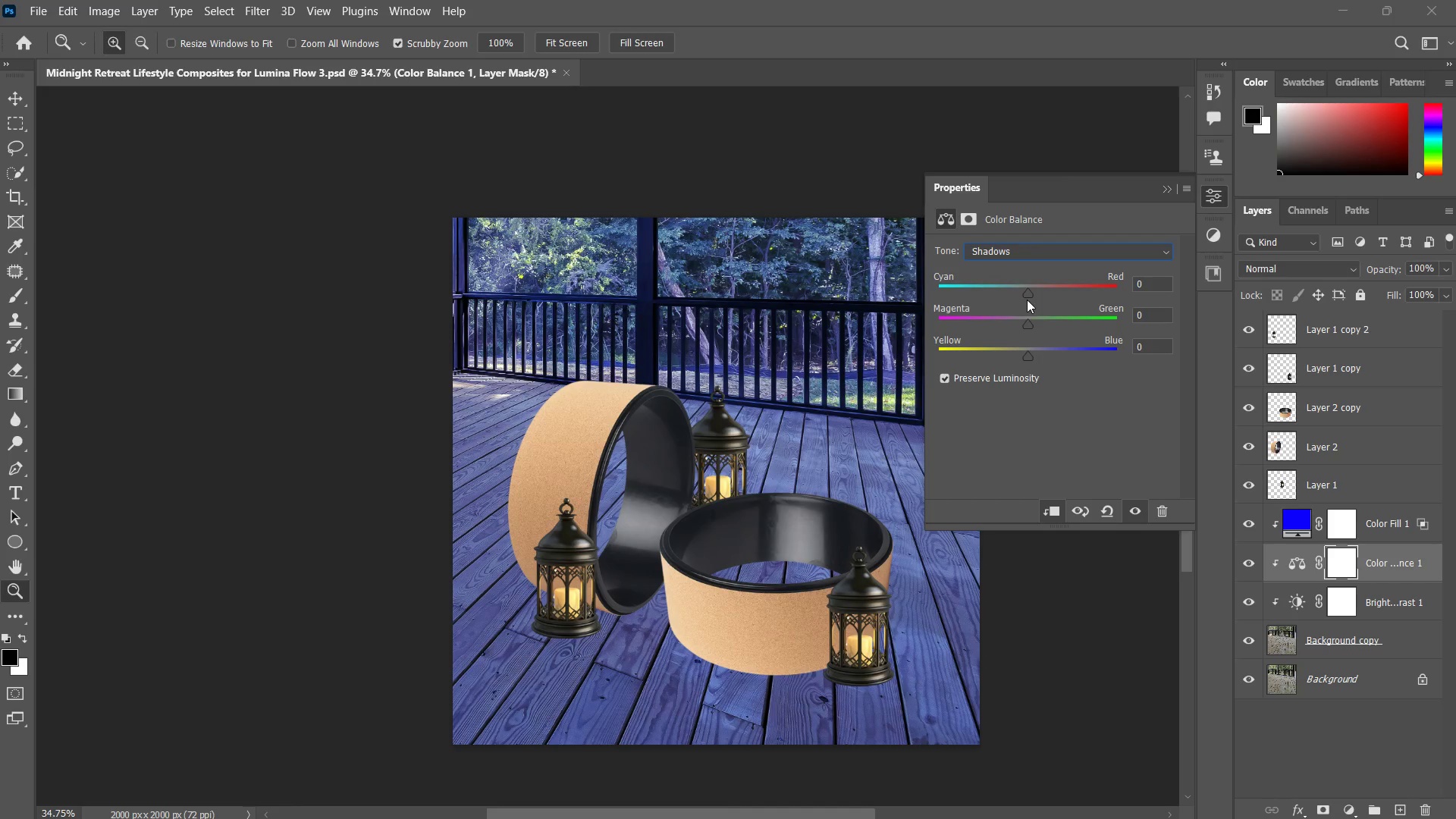 
left_click_drag(start_coordinate=[1027, 290], to_coordinate=[993, 298])
 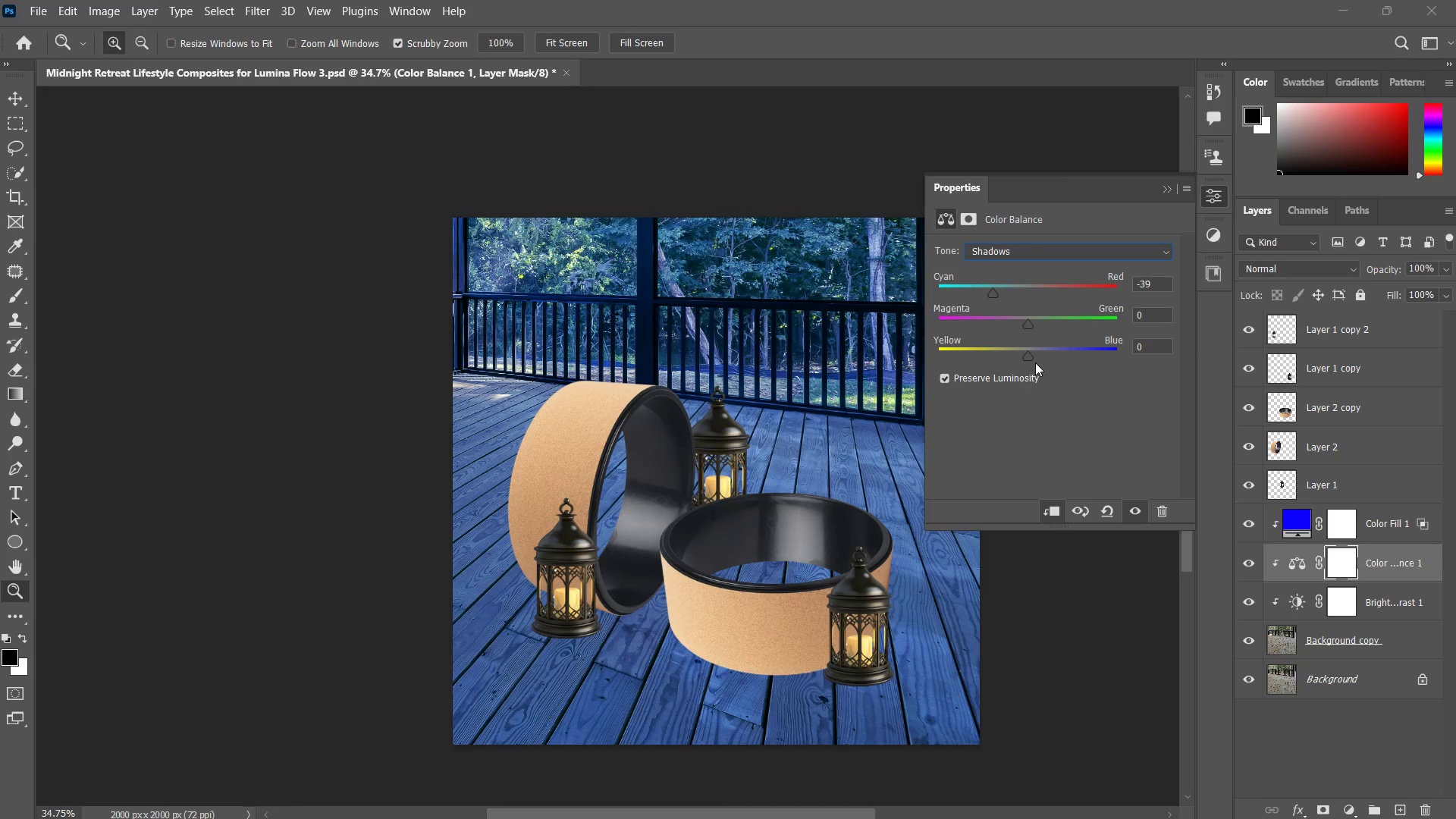 
left_click_drag(start_coordinate=[1024, 362], to_coordinate=[1055, 351])
 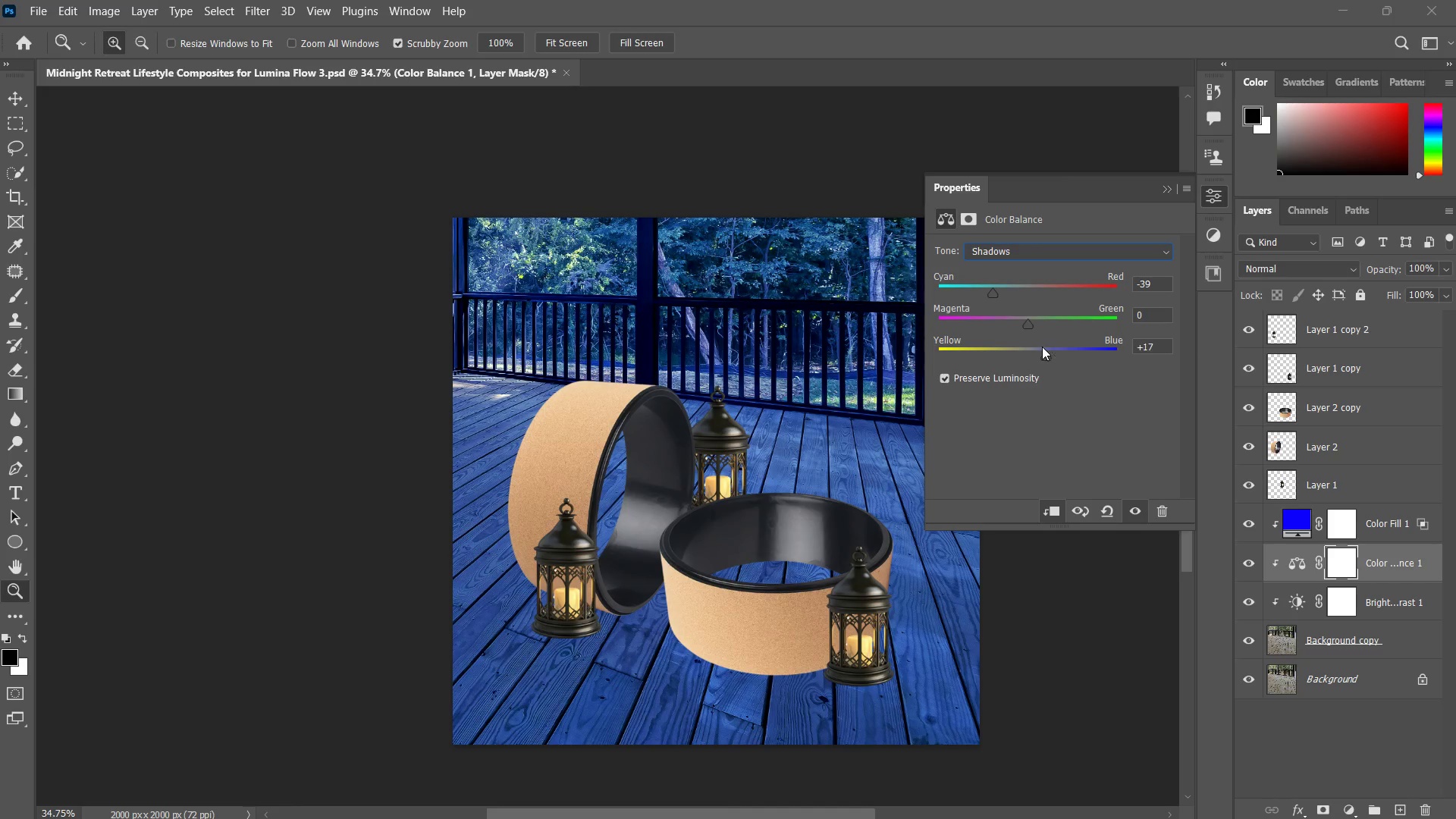 
left_click([1039, 347])
 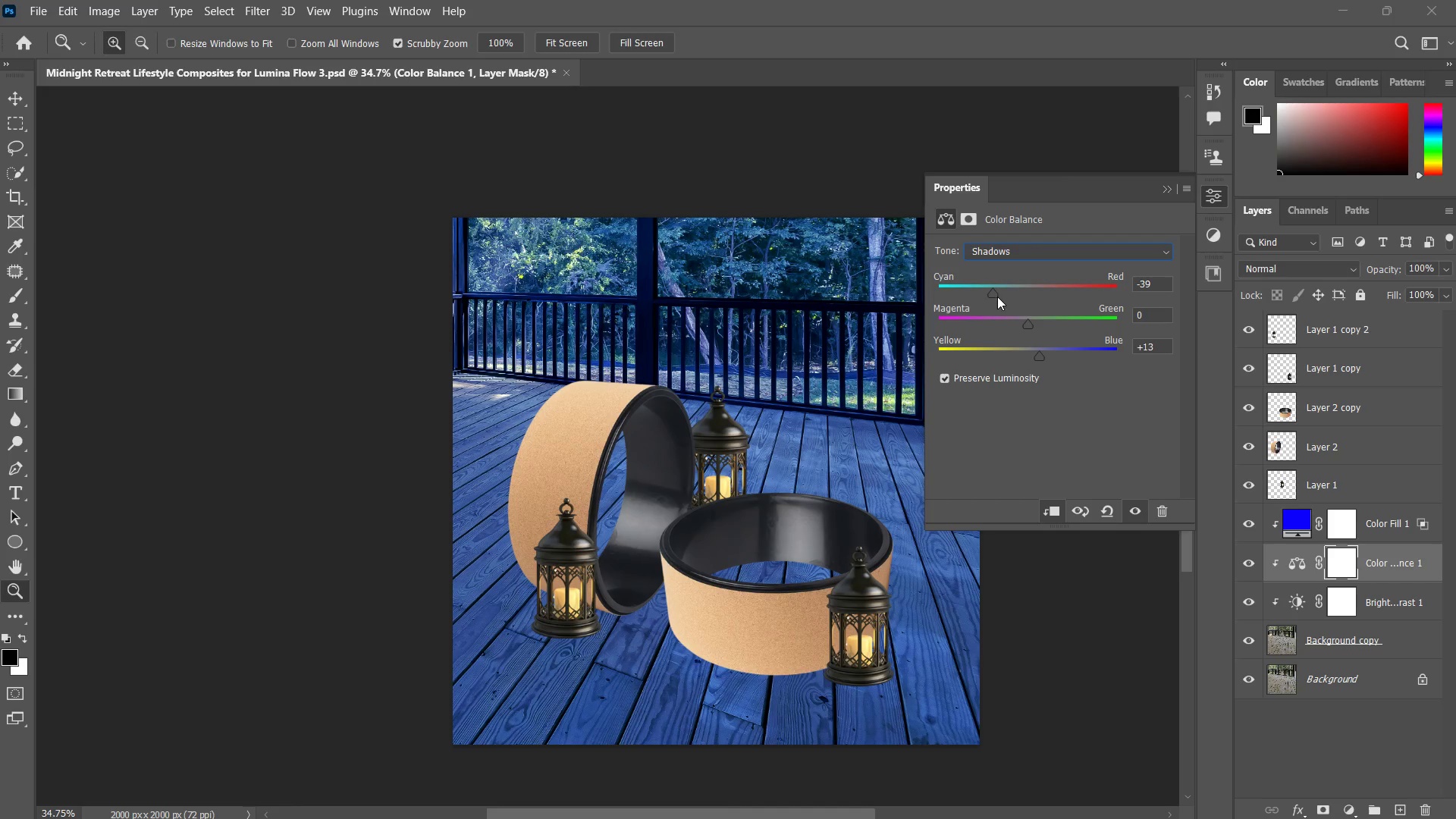 
left_click_drag(start_coordinate=[1001, 295], to_coordinate=[1012, 290])
 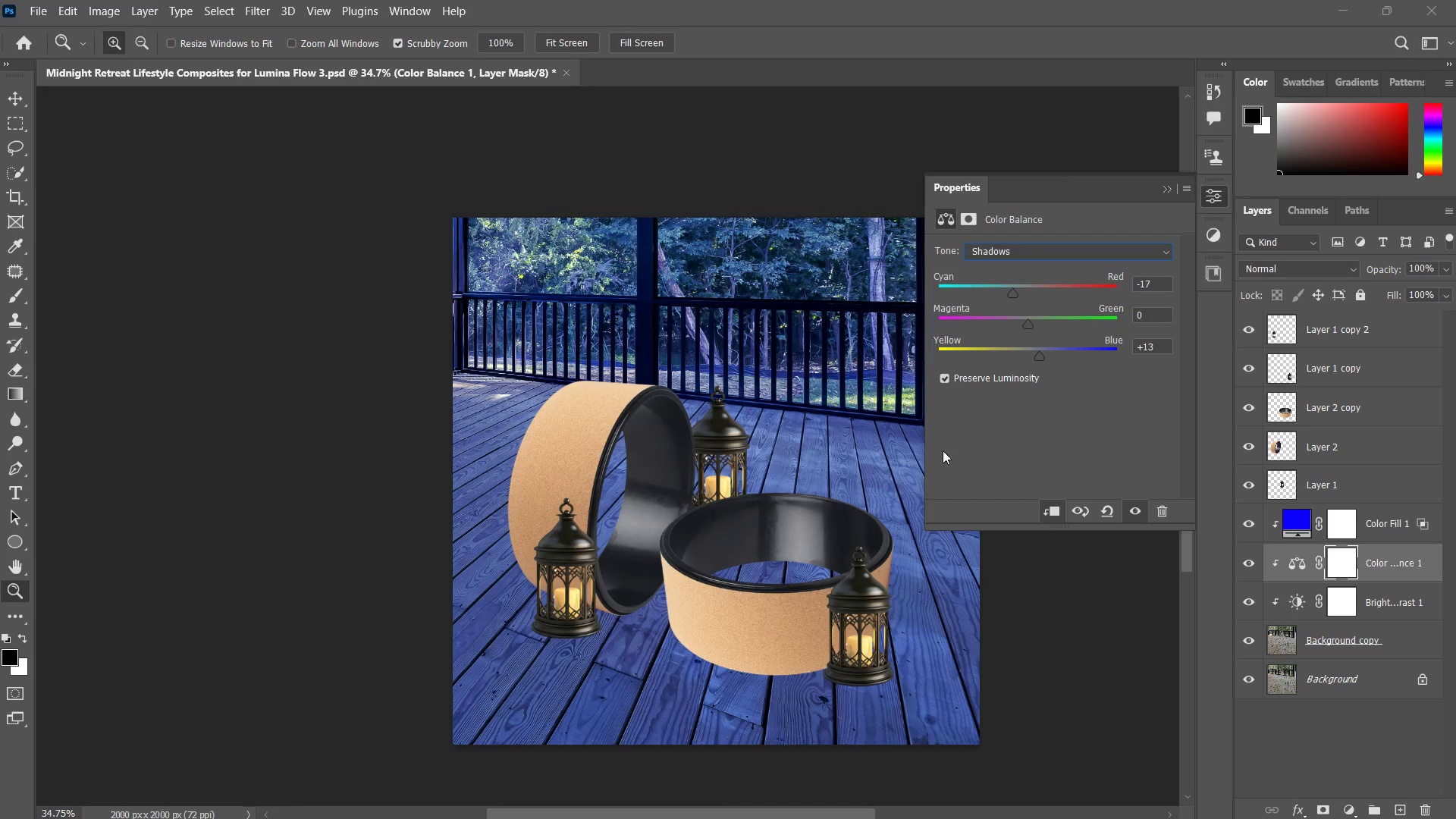 
left_click([824, 430])
 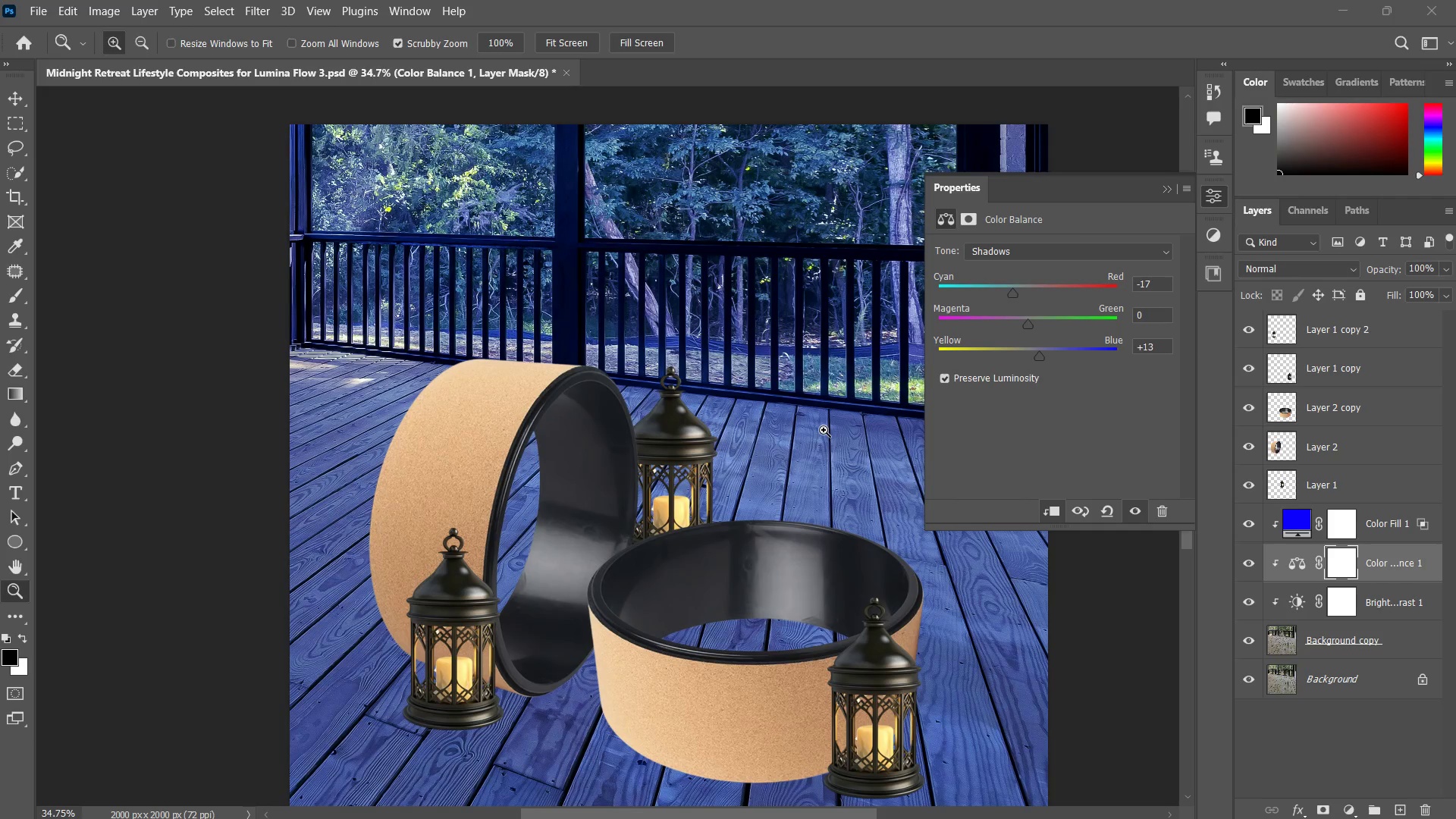 
left_click_drag(start_coordinate=[824, 430], to_coordinate=[806, 441])
 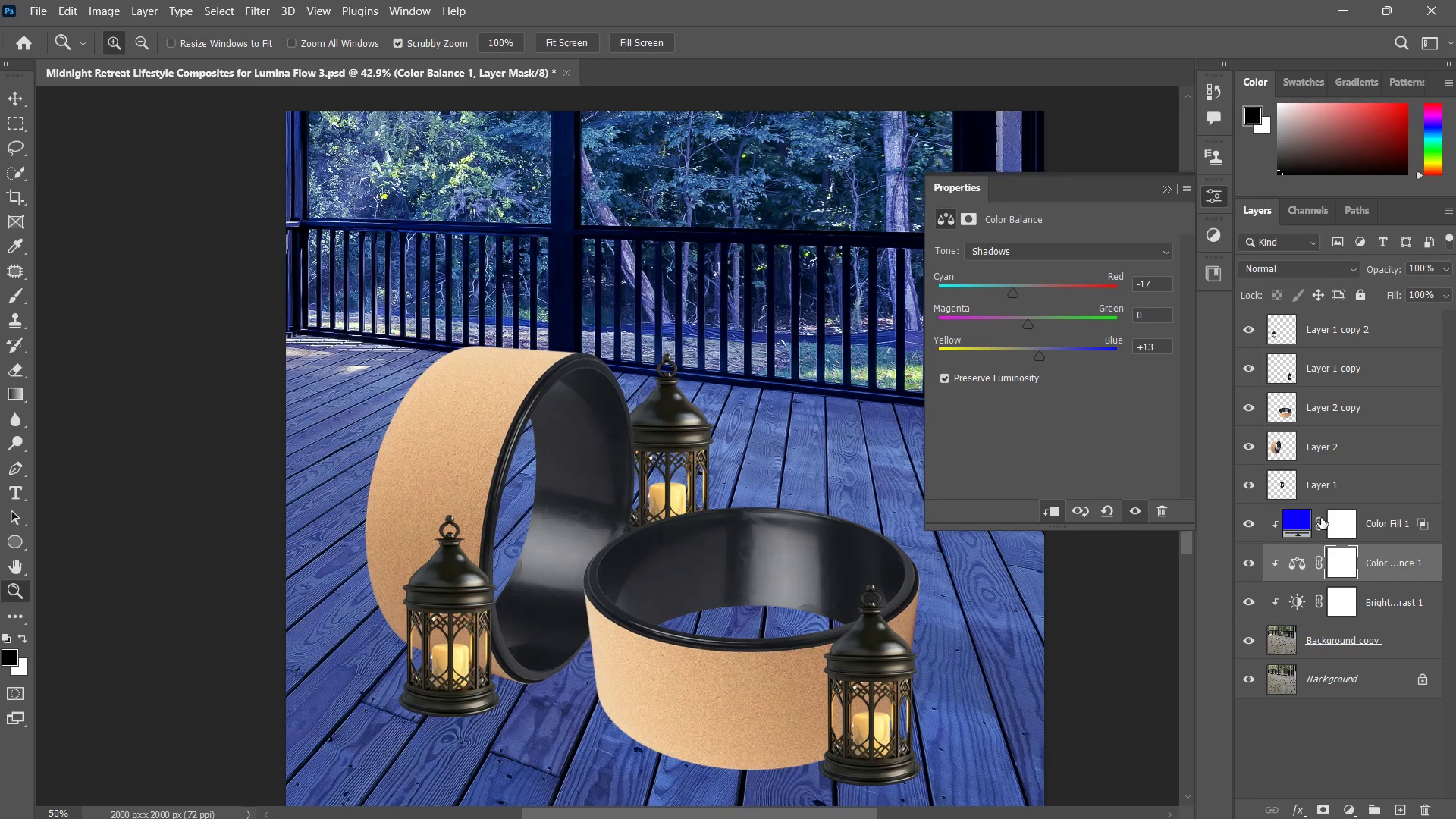 
left_click([1389, 536])
 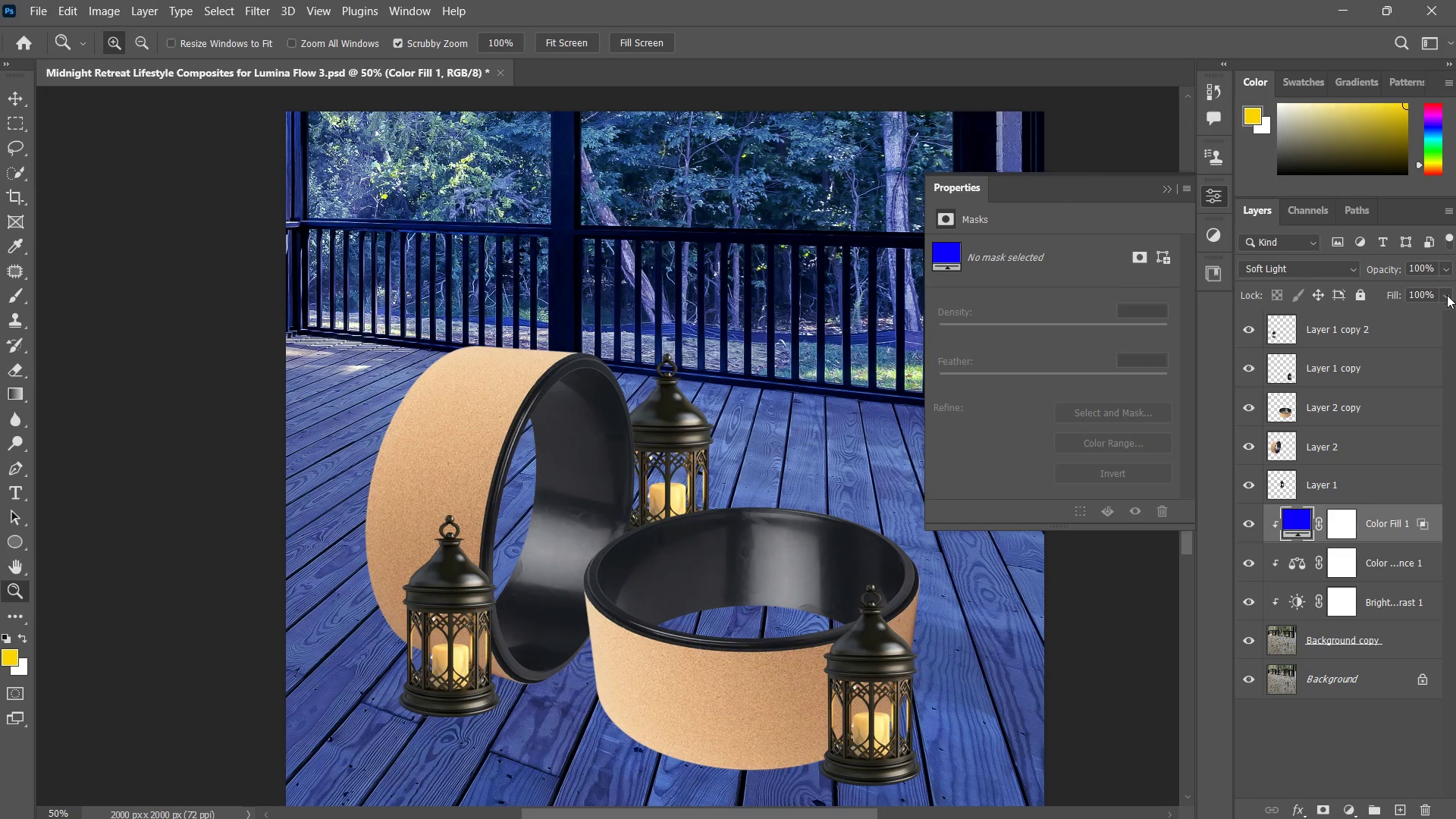 
left_click_drag(start_coordinate=[1433, 303], to_coordinate=[1427, 309])
 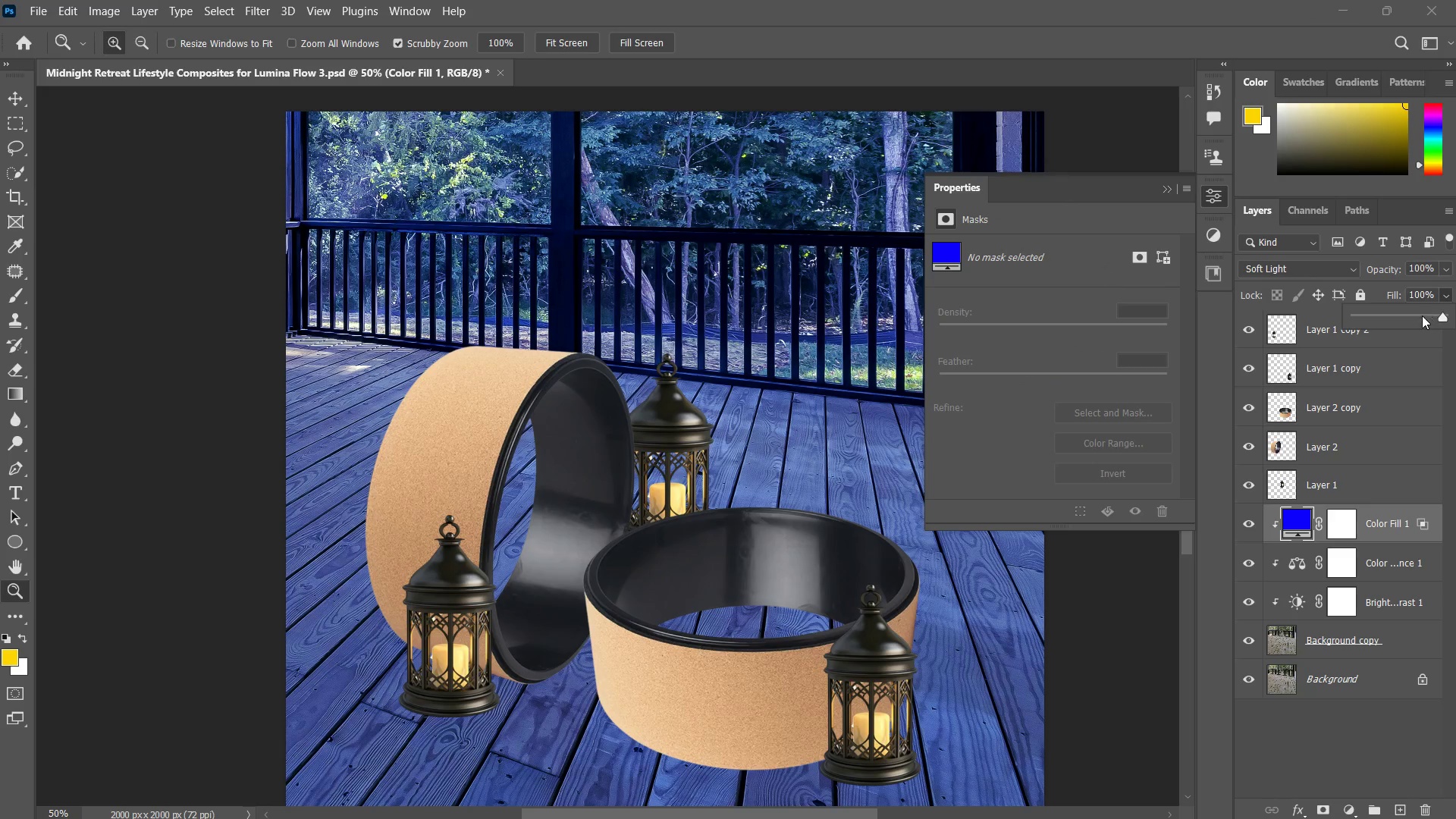 
triple_click([1422, 315])
 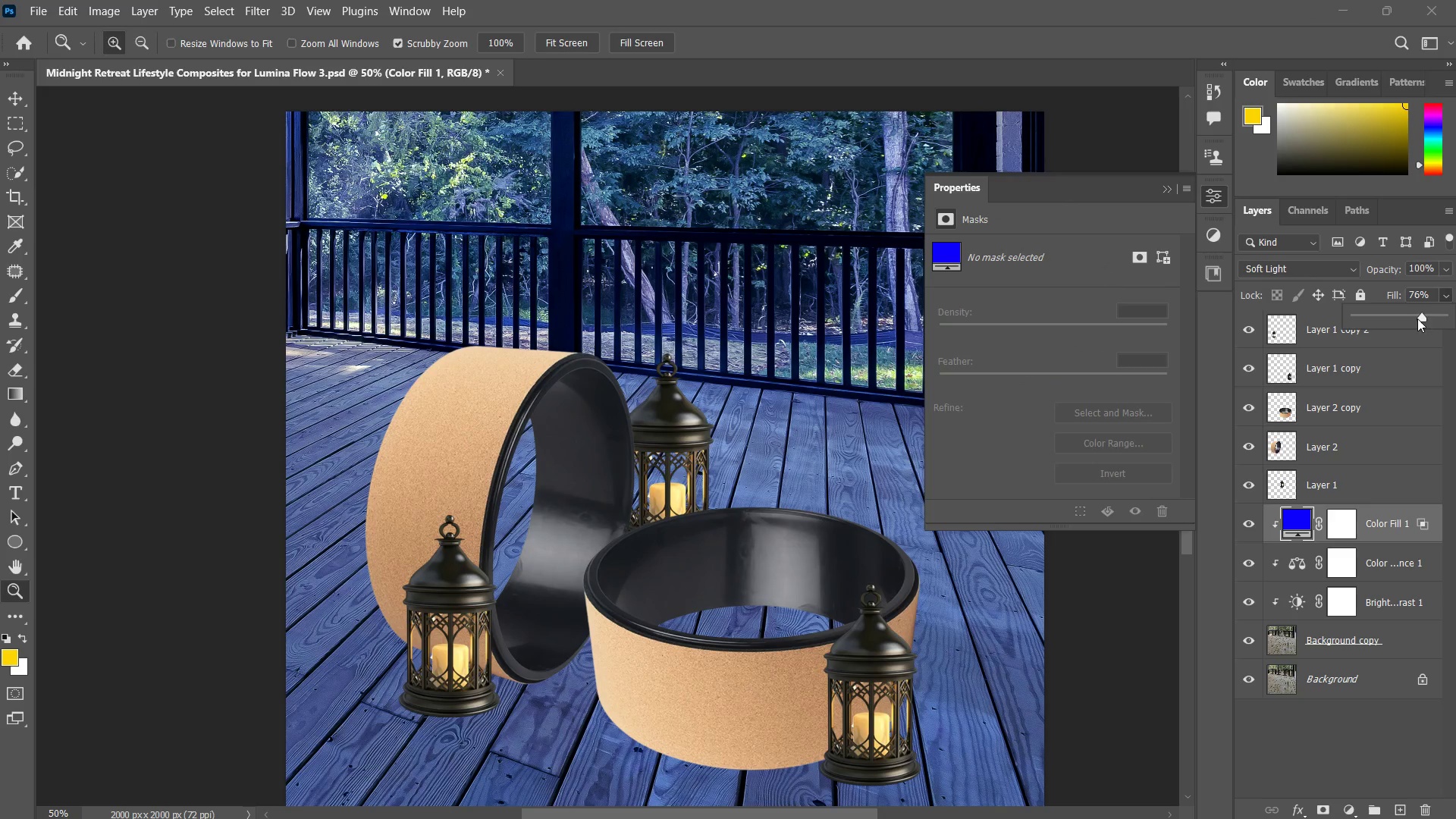 
left_click_drag(start_coordinate=[1415, 320], to_coordinate=[1400, 328])
 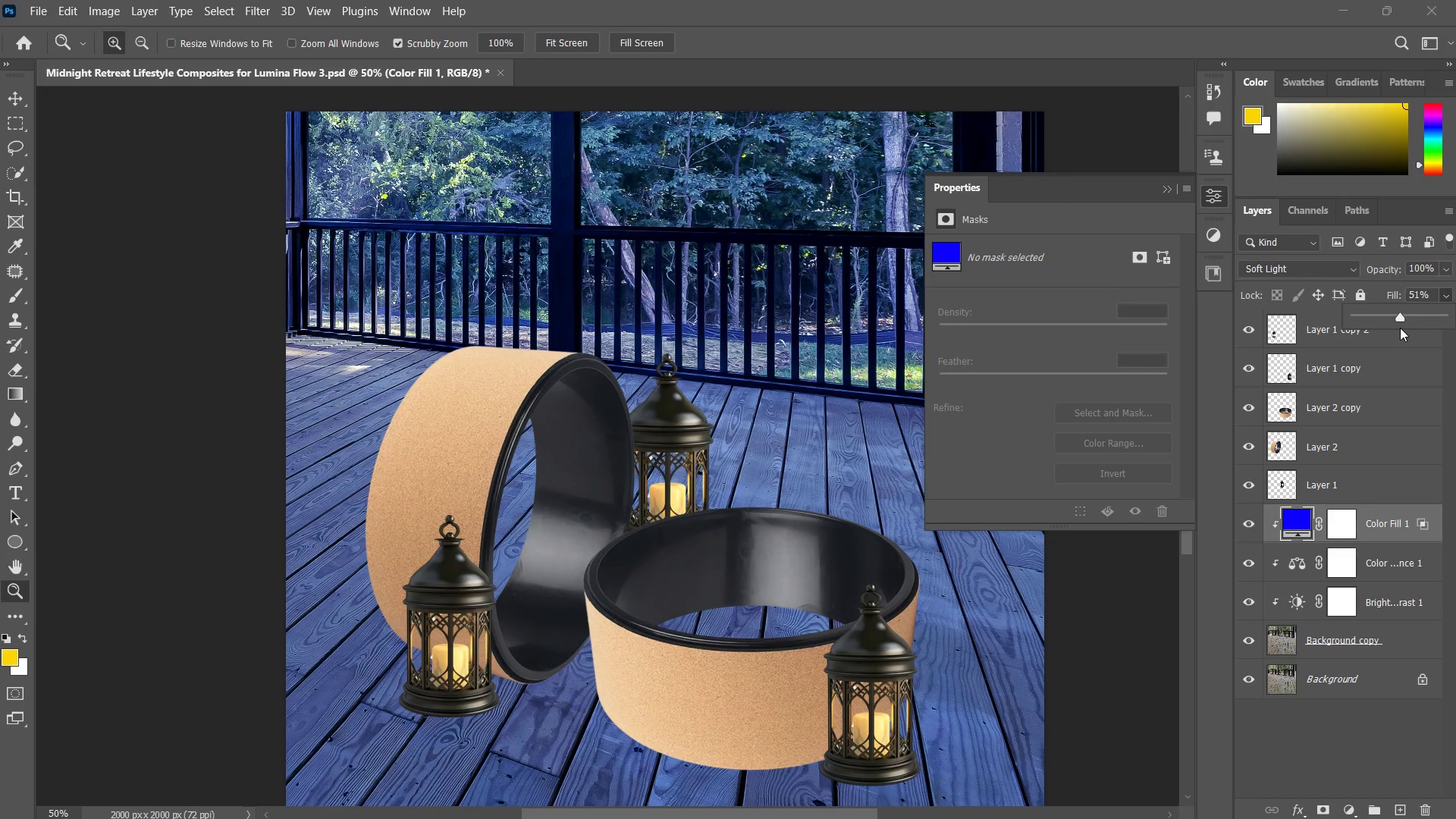 
double_click([1400, 328])
 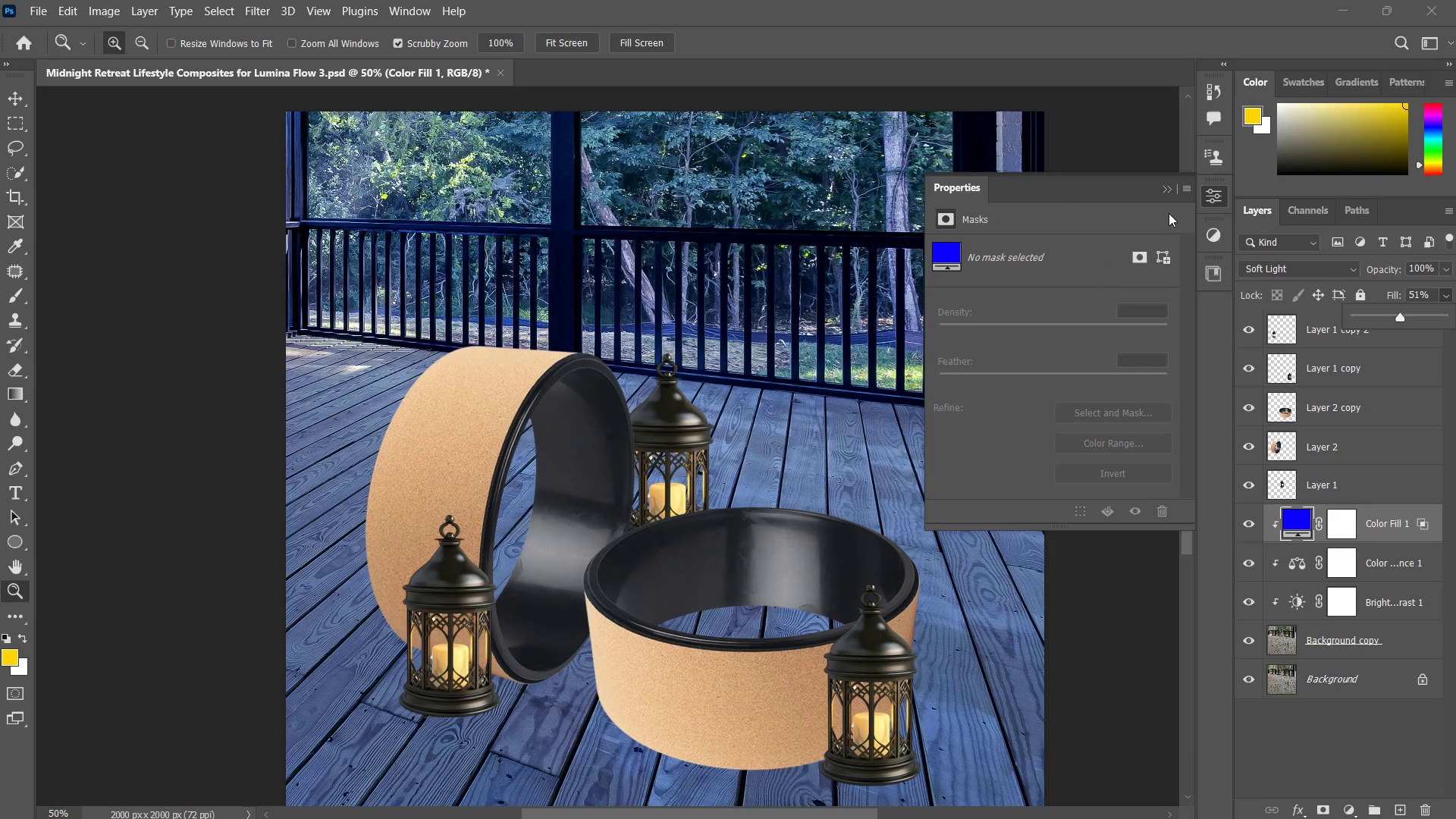 
left_click([1168, 184])
 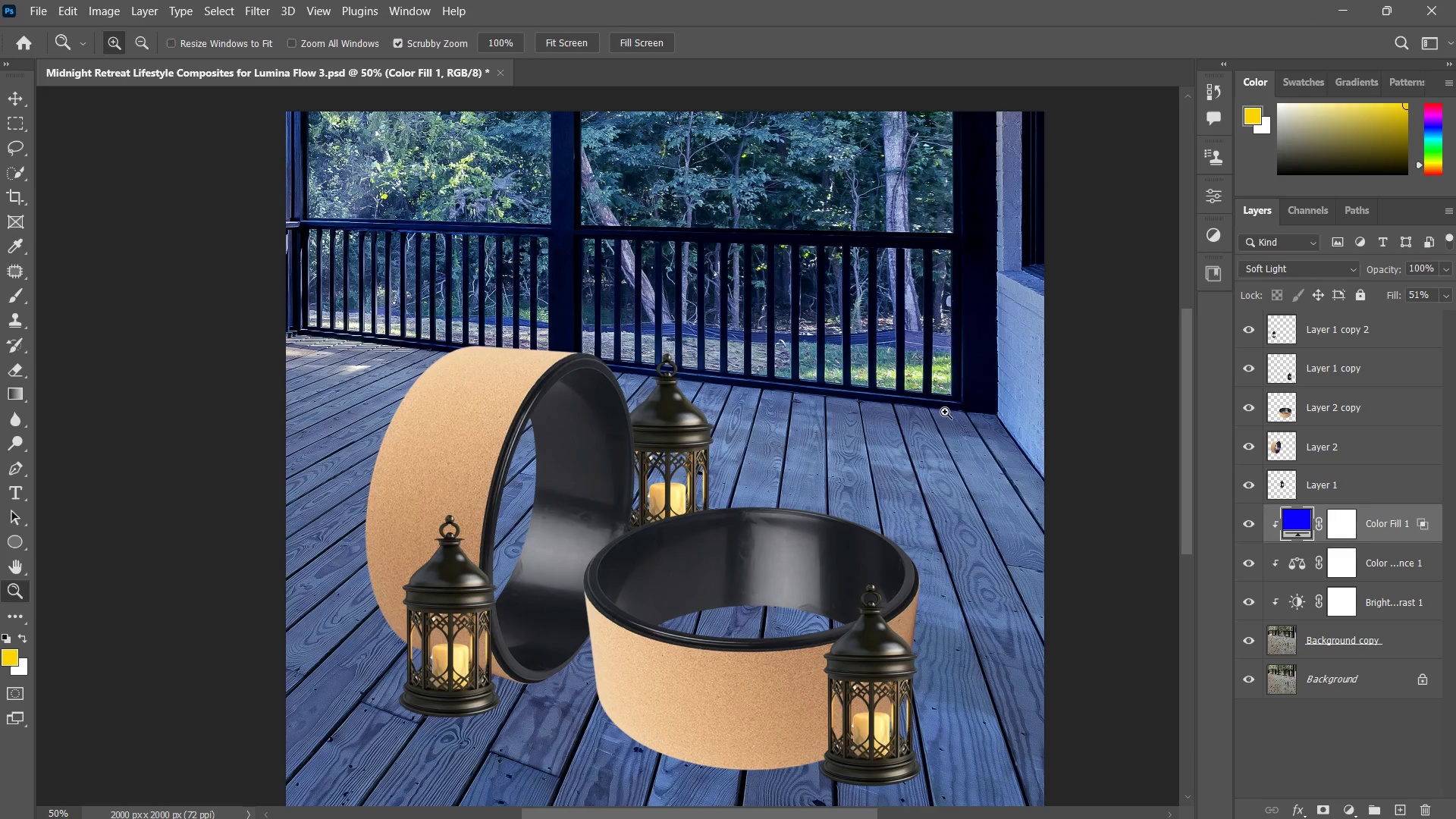 
key(Z)
 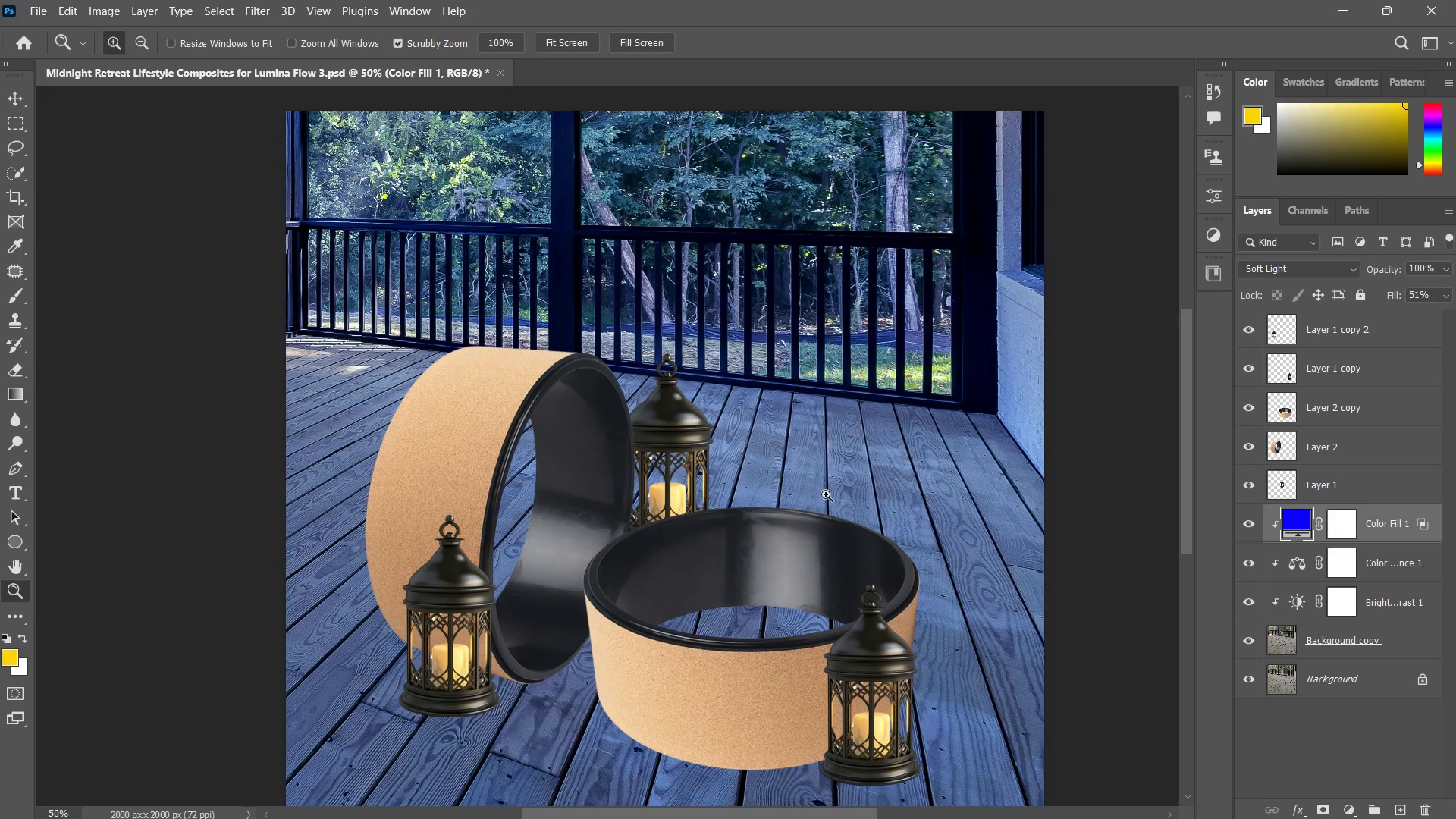 
left_click_drag(start_coordinate=[826, 494], to_coordinate=[797, 526])
 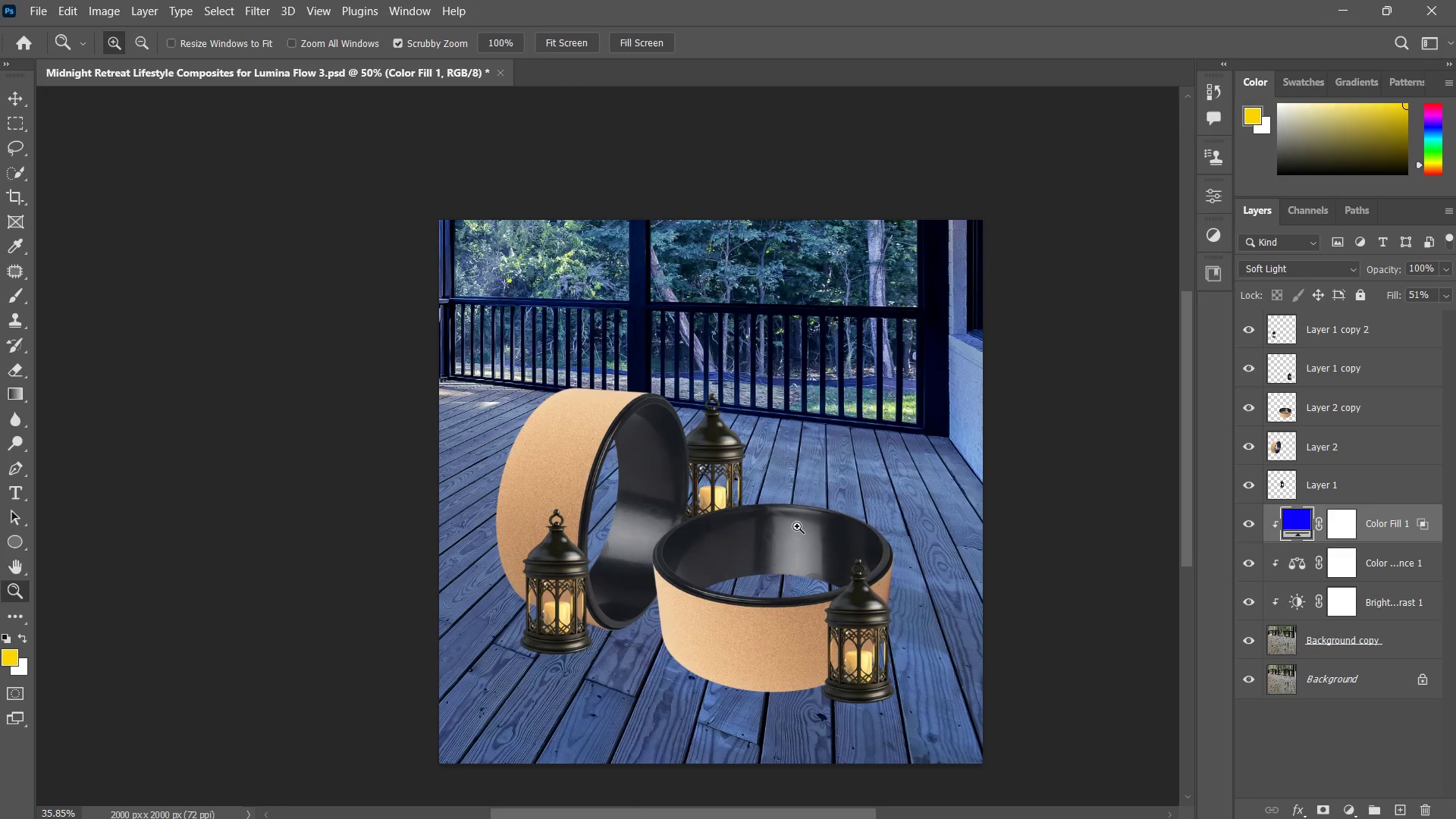 
double_click([797, 526])
 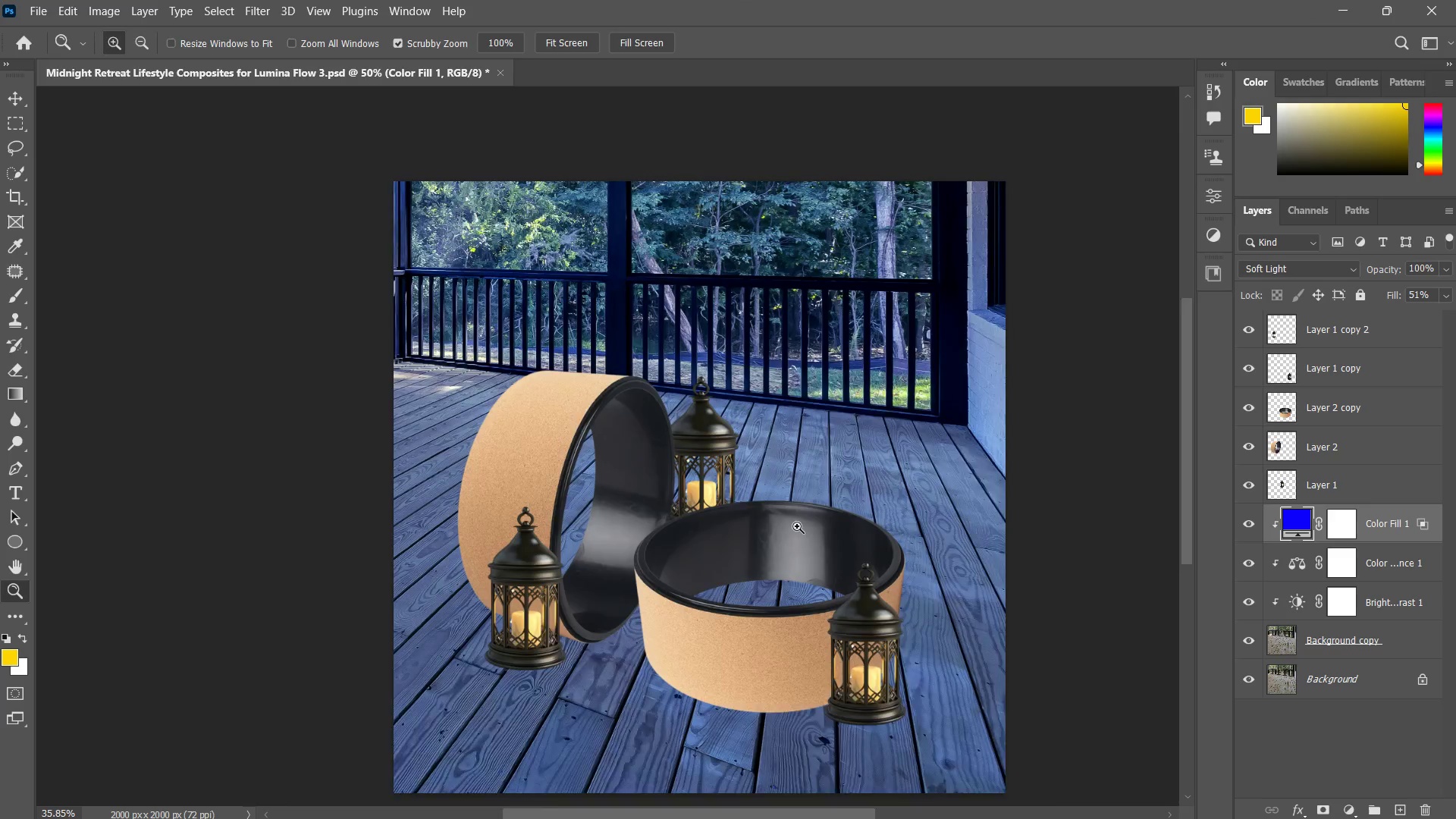 
hold_key(key=Space, duration=0.45)
 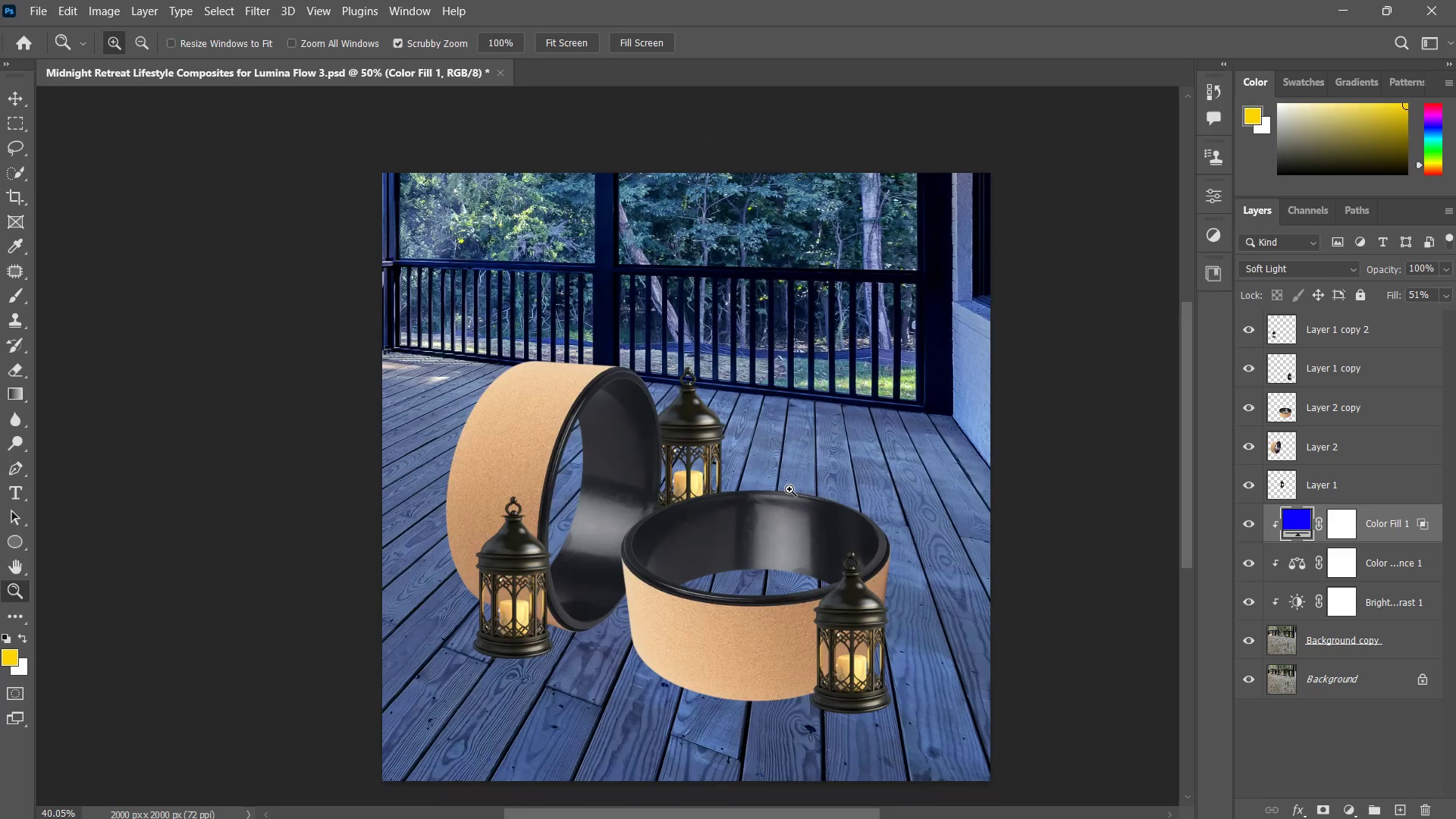 
left_click_drag(start_coordinate=[821, 440], to_coordinate=[801, 447])
 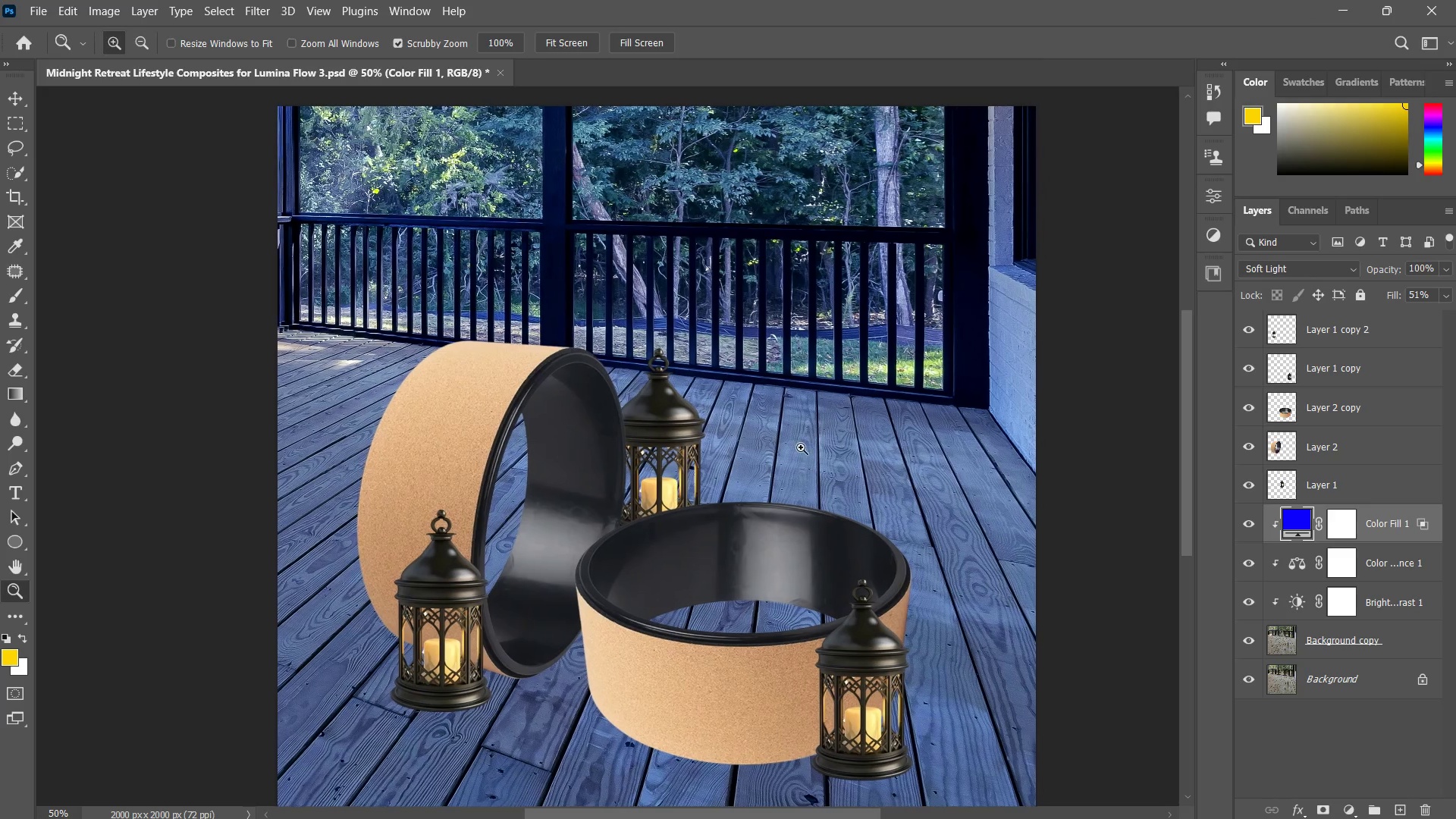 
key(Z)
 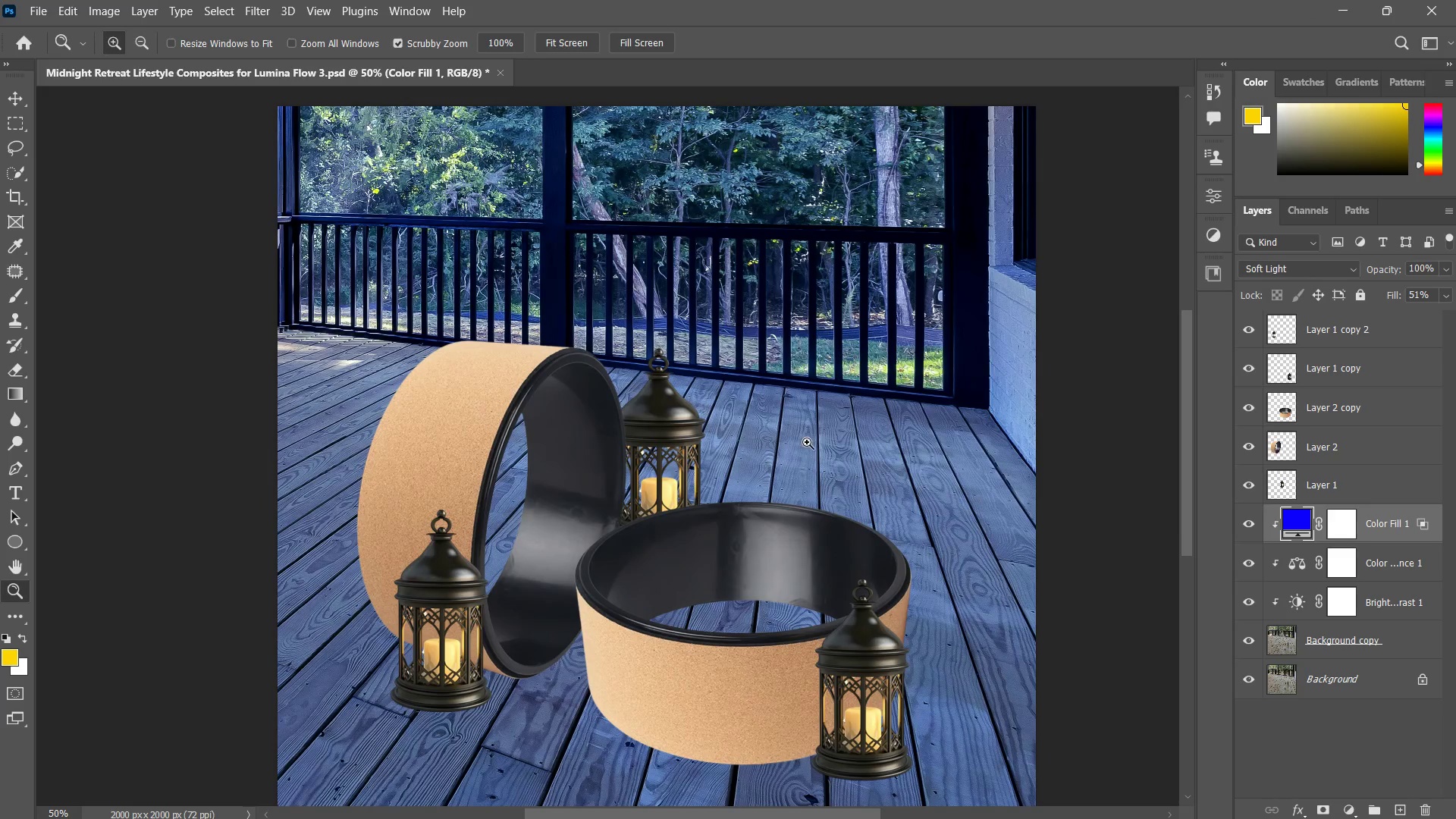 
left_click_drag(start_coordinate=[807, 442], to_coordinate=[789, 489])
 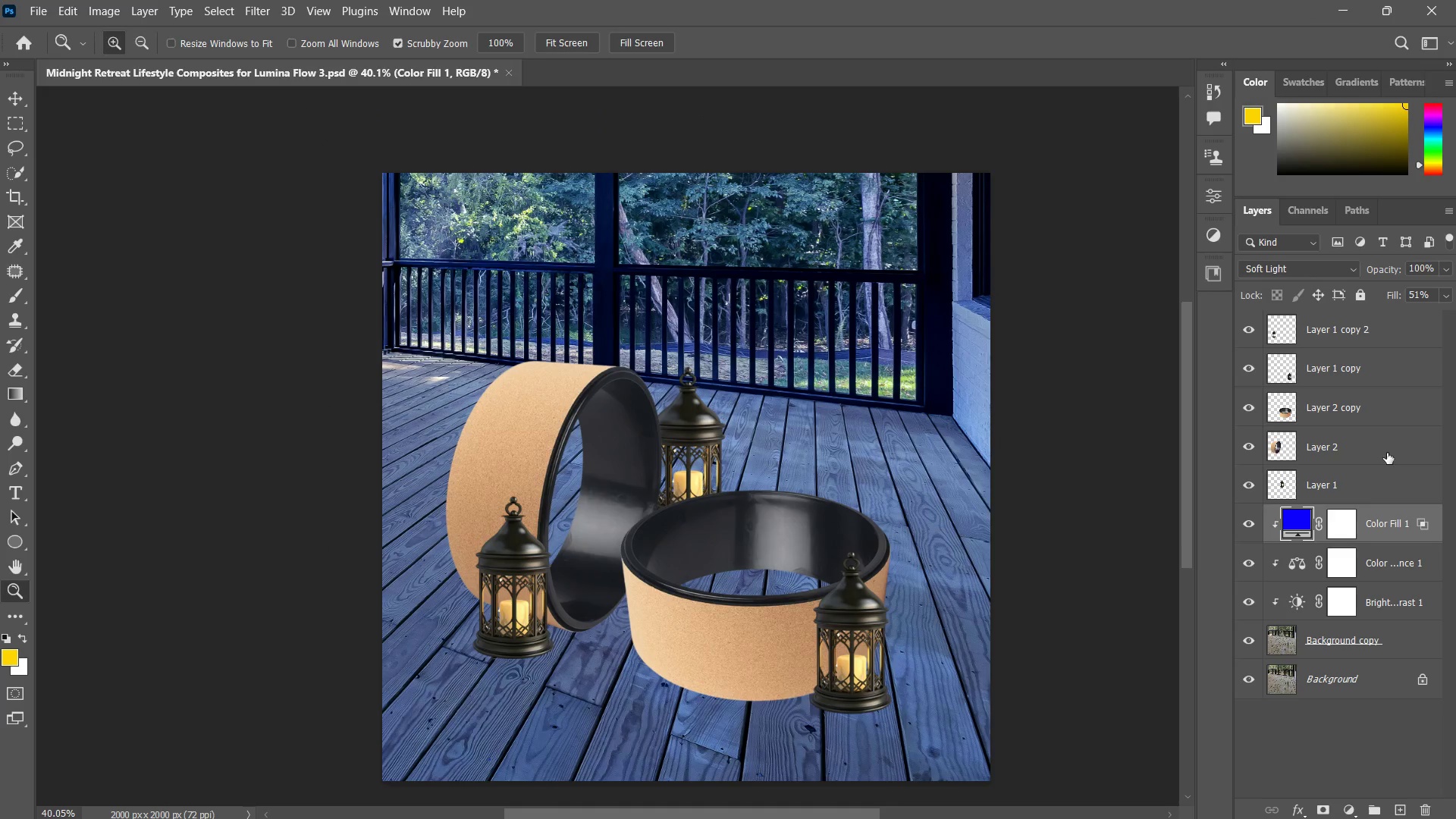 
left_click([1345, 526])
 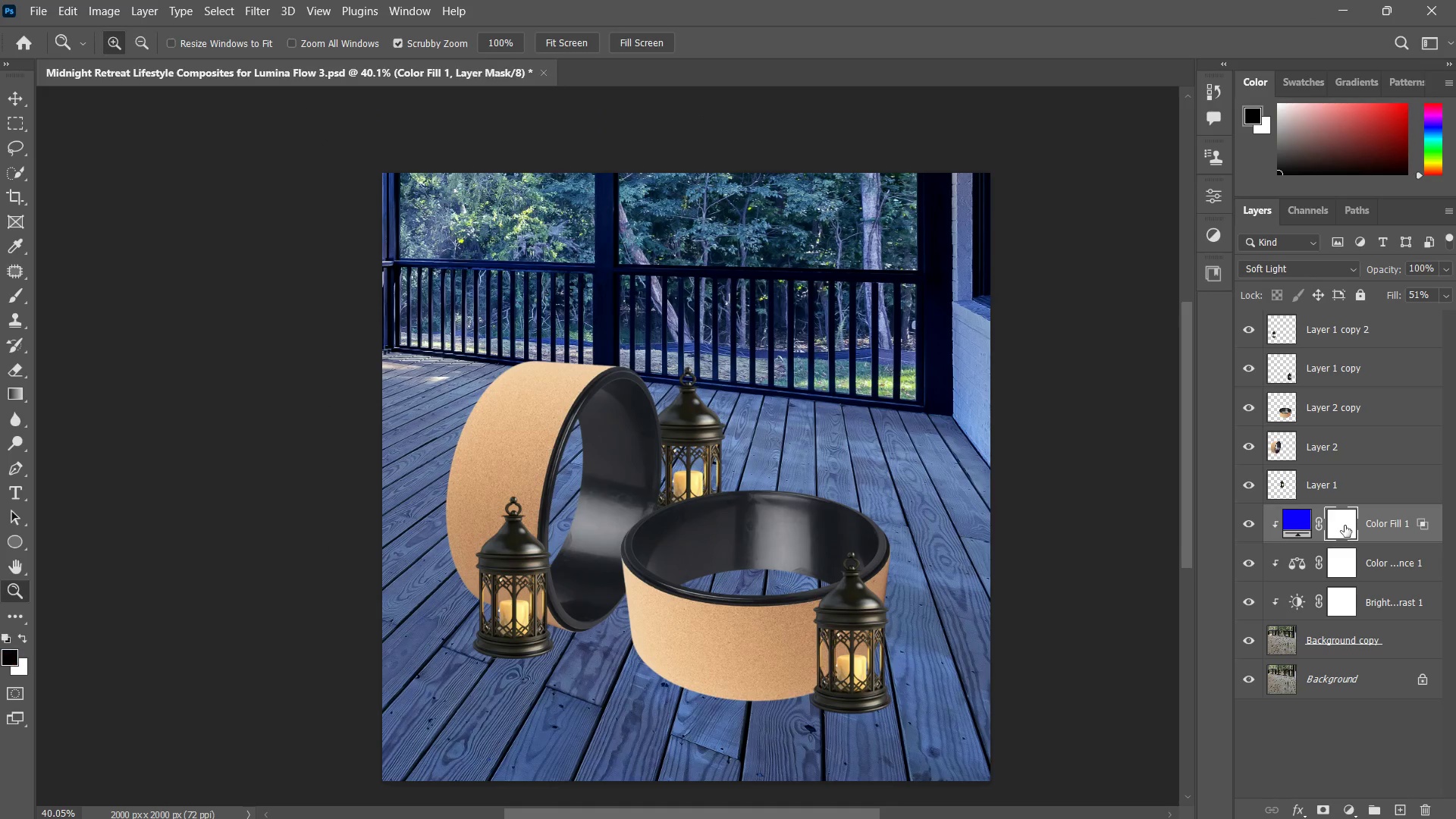 
key(B)
 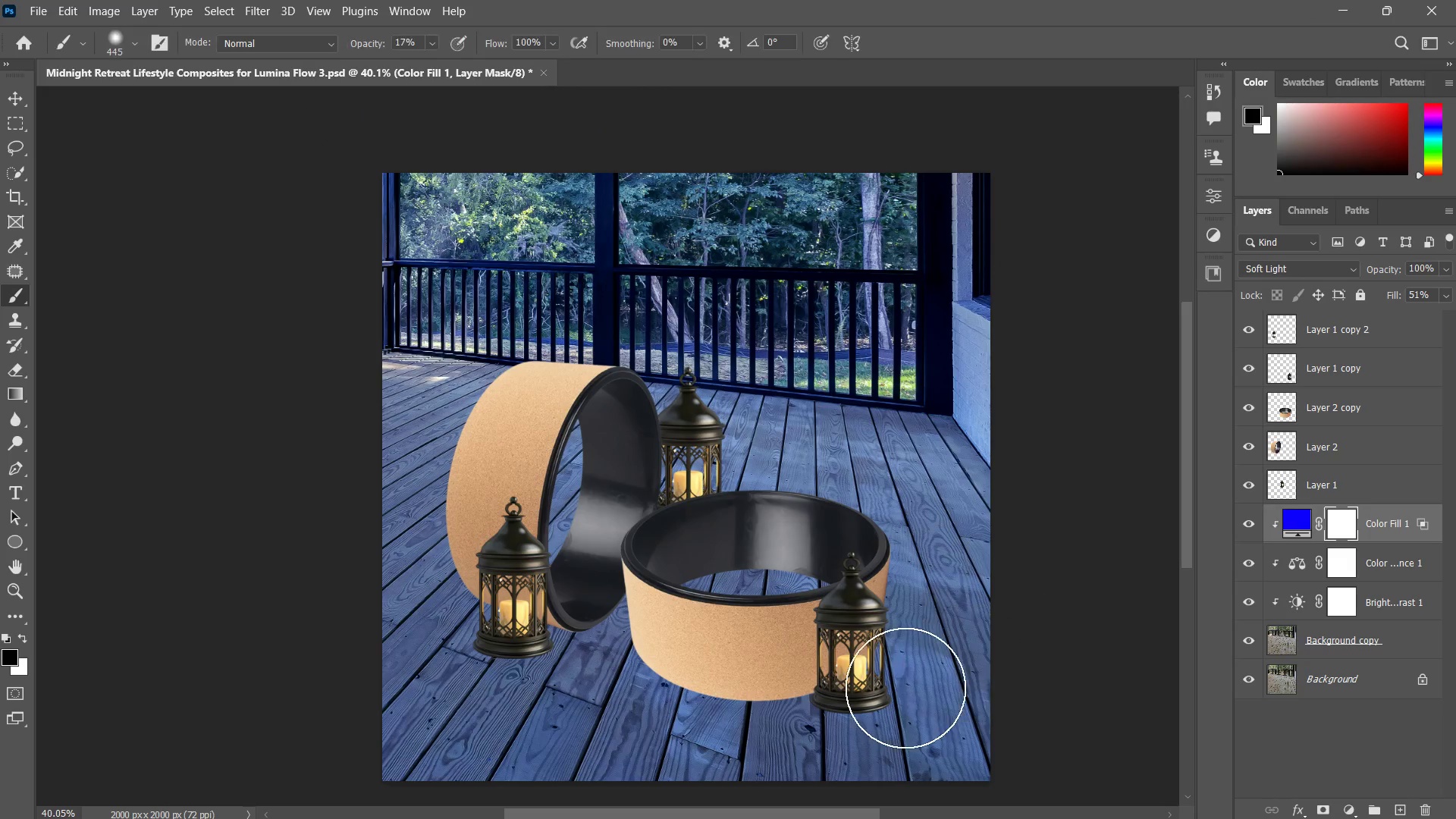 
left_click_drag(start_coordinate=[908, 688], to_coordinate=[768, 745])
 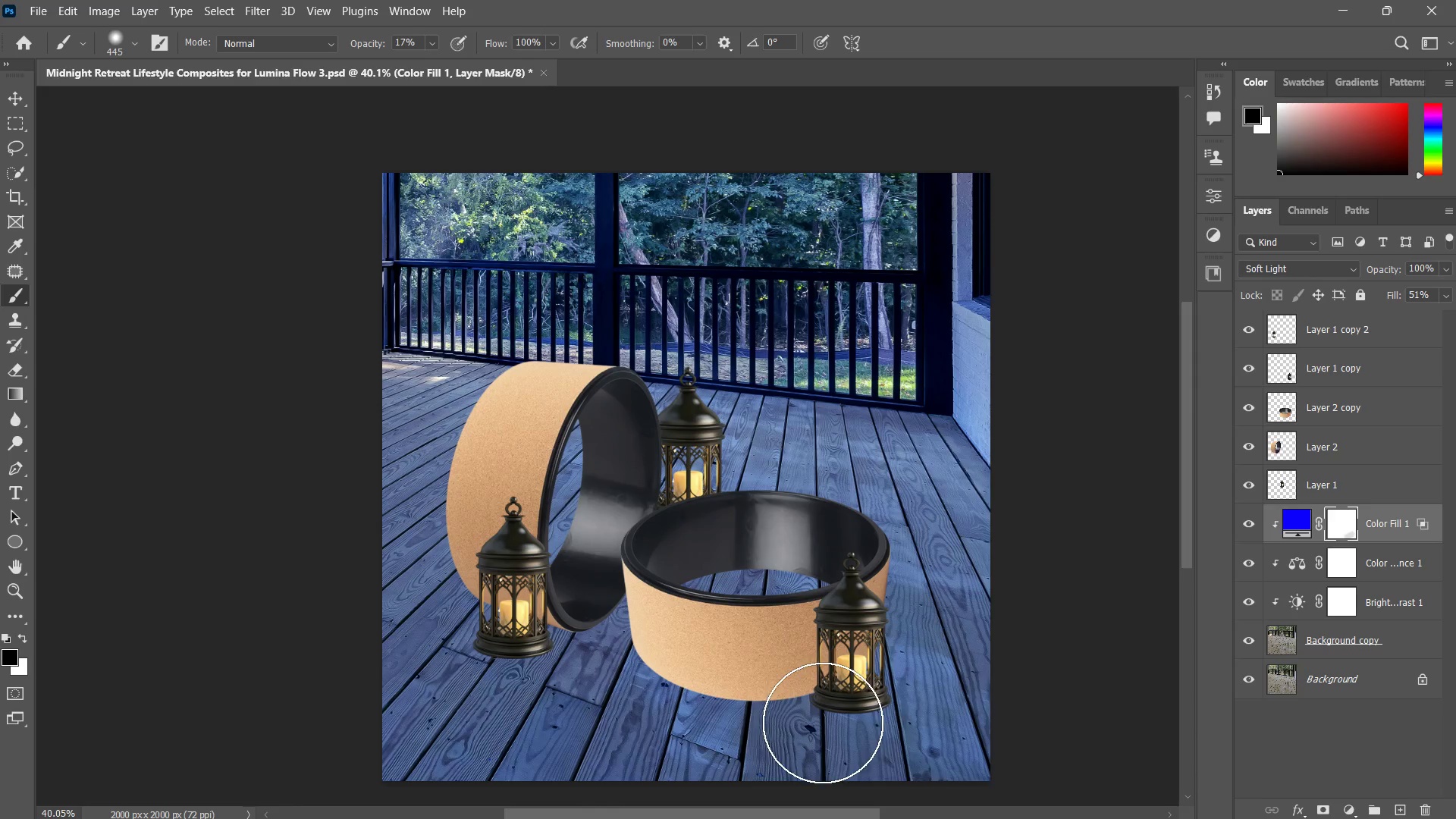 
left_click_drag(start_coordinate=[980, 737], to_coordinate=[629, 761])
 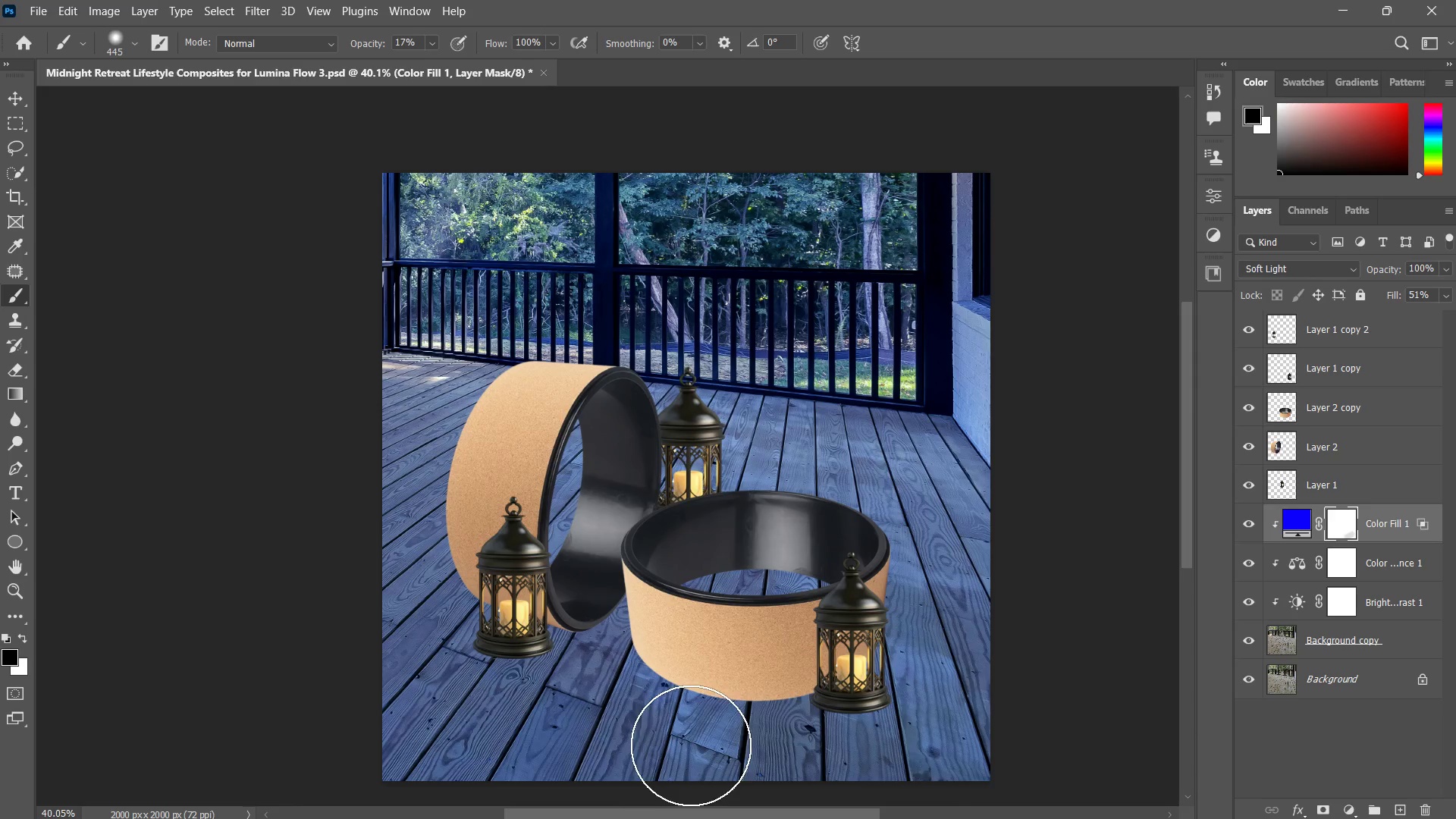 
left_click_drag(start_coordinate=[979, 745], to_coordinate=[534, 786])
 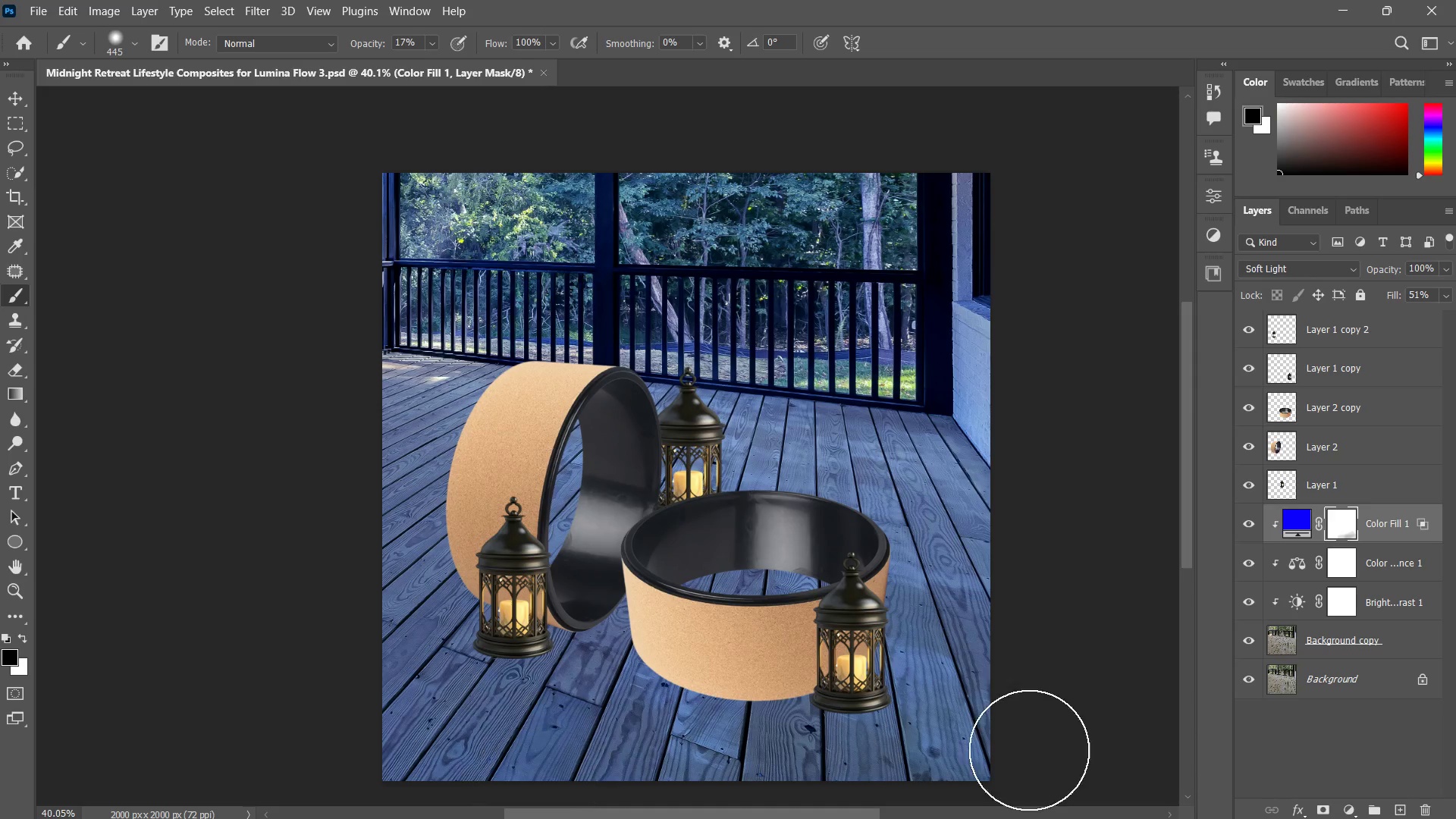 
left_click_drag(start_coordinate=[1078, 762], to_coordinate=[758, 793])
 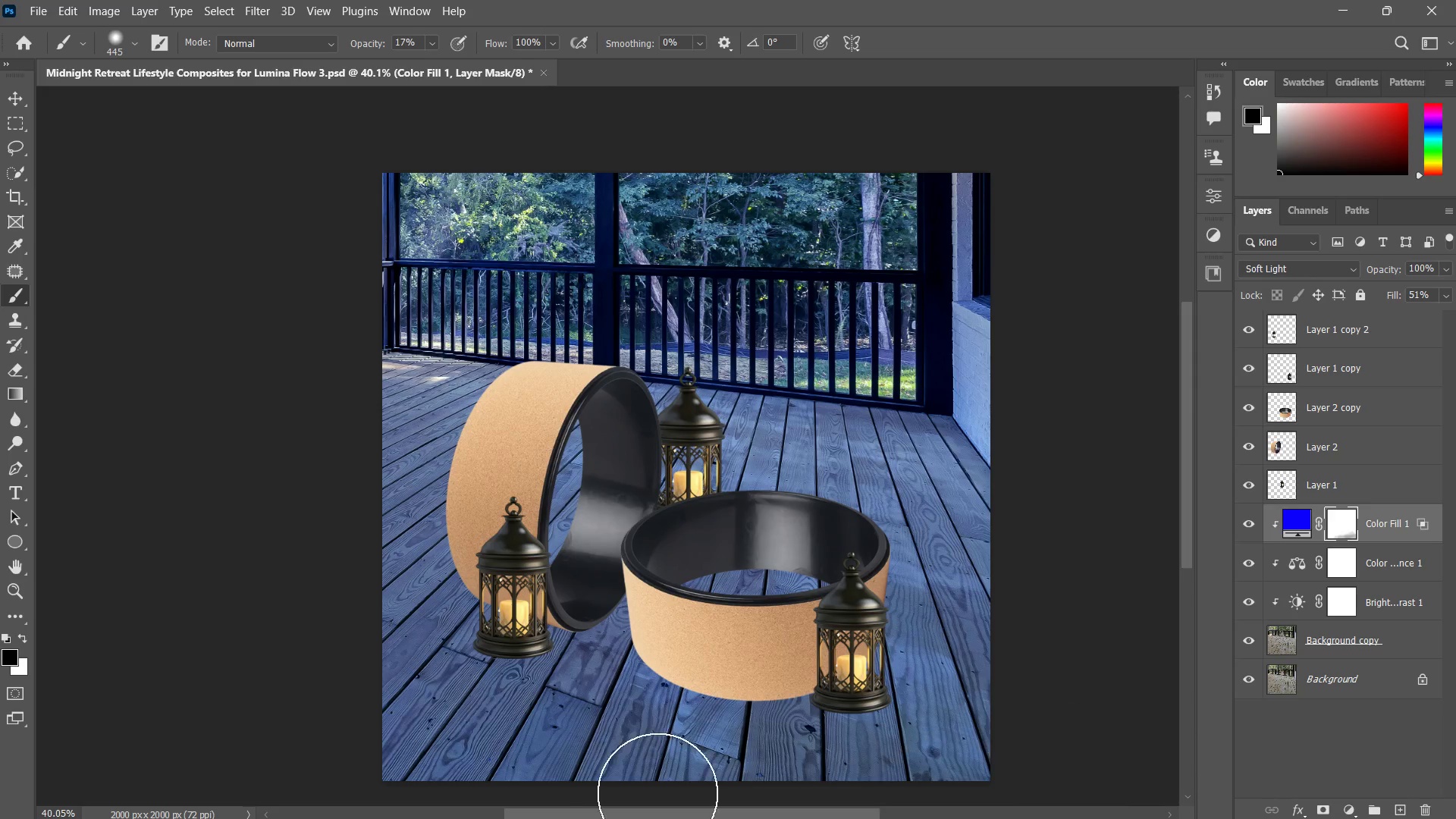 
left_click_drag(start_coordinate=[606, 792], to_coordinate=[536, 790])
 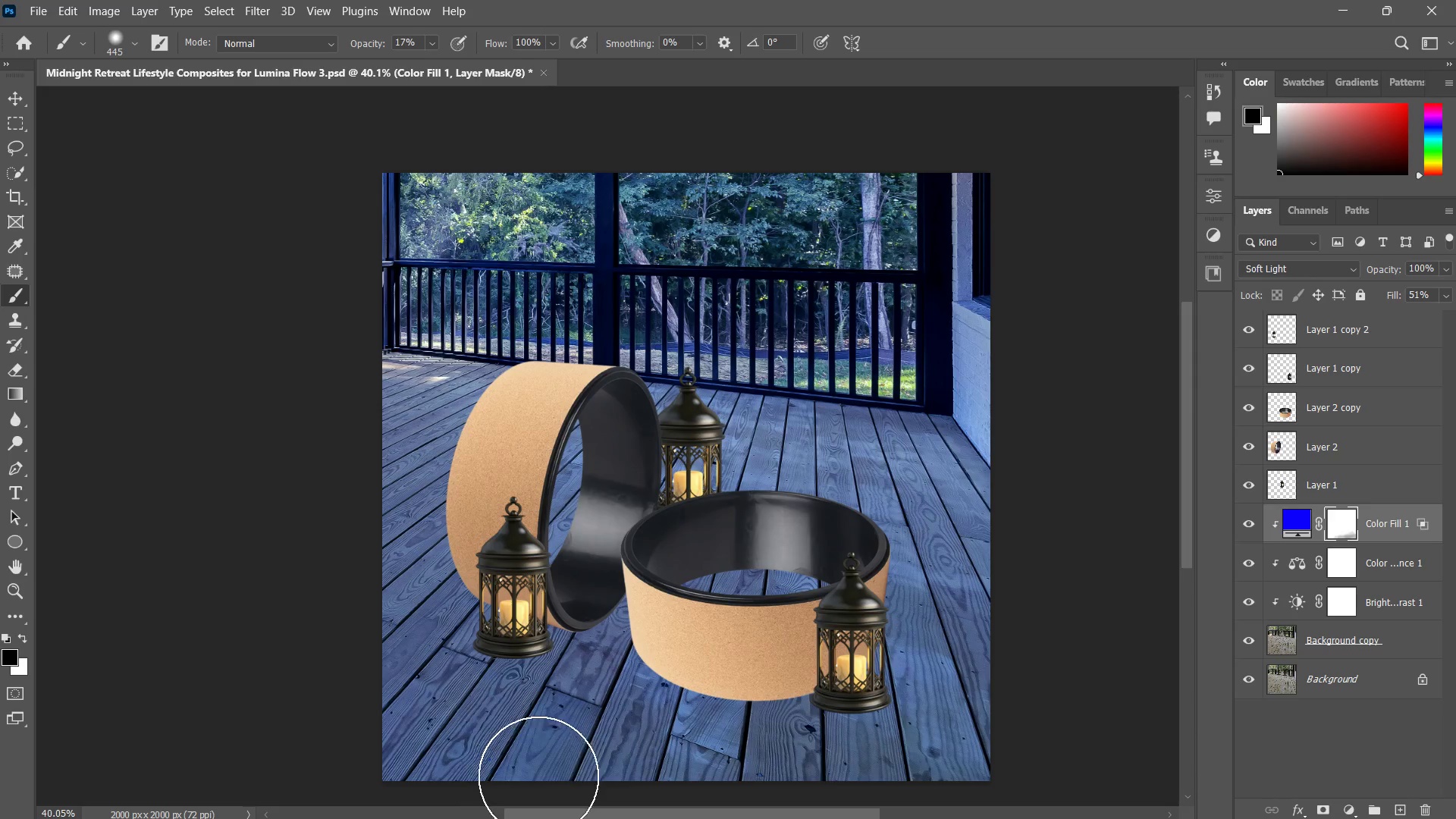 
left_click_drag(start_coordinate=[857, 743], to_coordinate=[368, 759])
 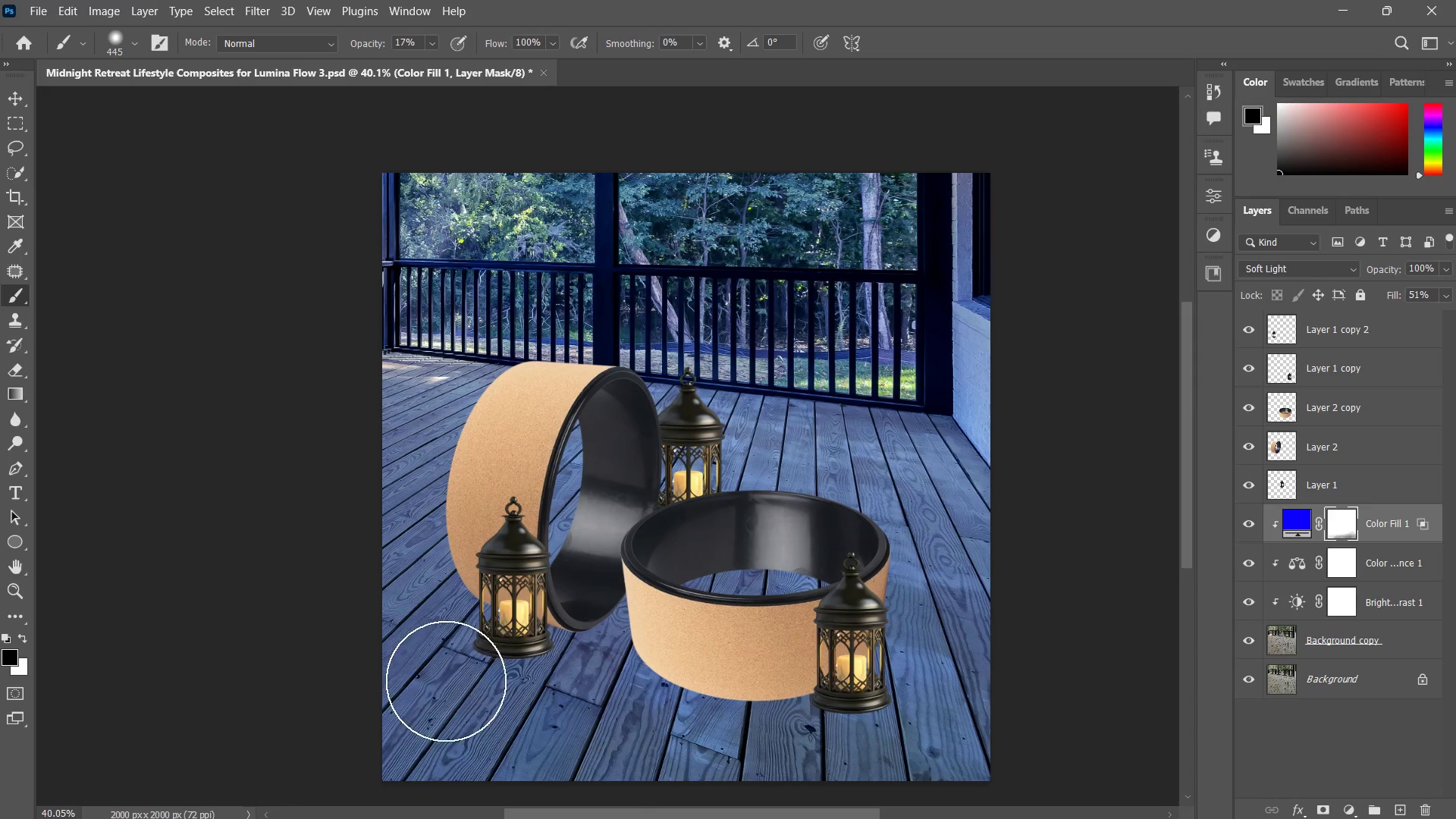 
left_click_drag(start_coordinate=[454, 665], to_coordinate=[418, 818])
 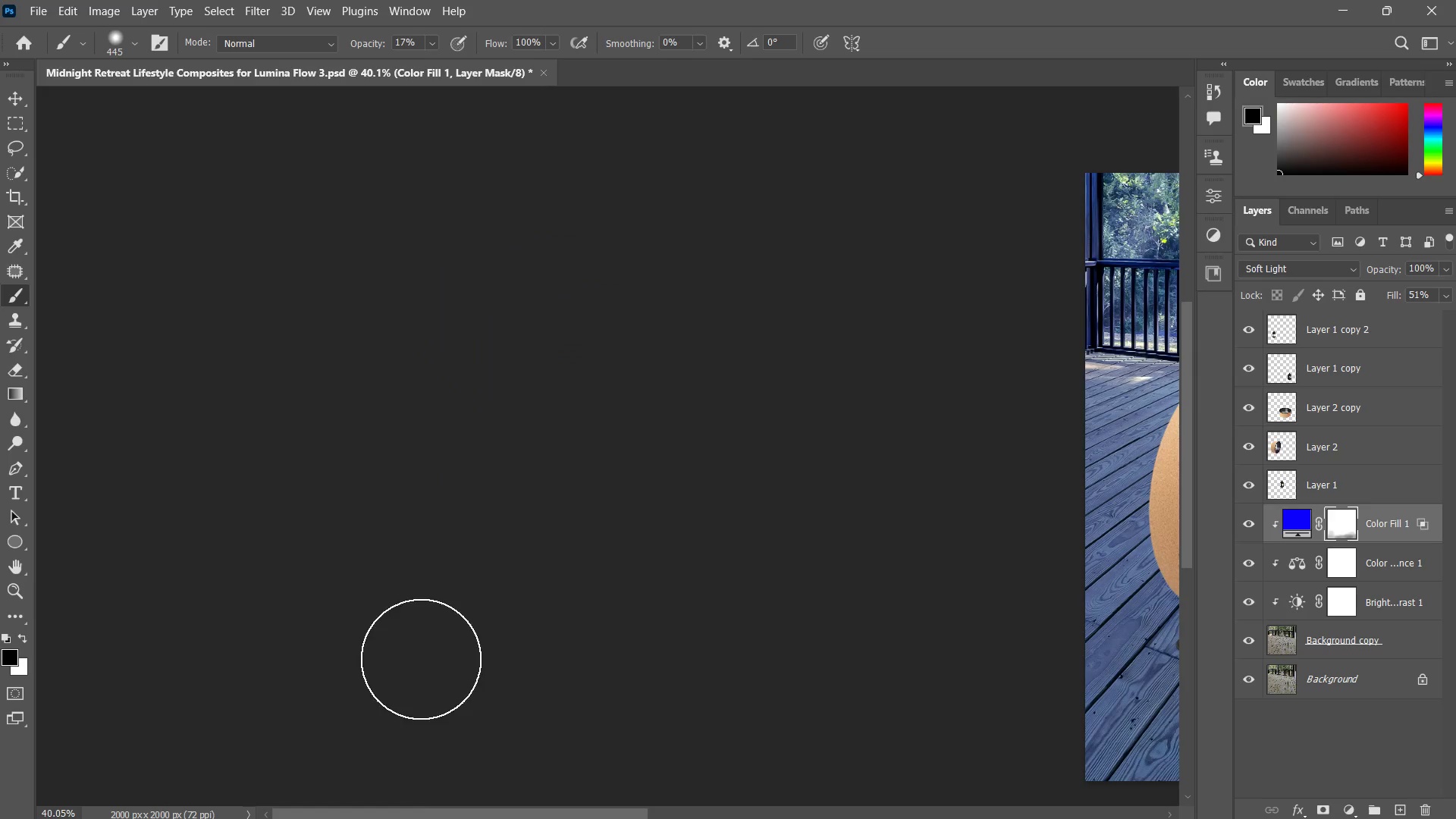 
left_click_drag(start_coordinate=[422, 617], to_coordinate=[454, 751])
 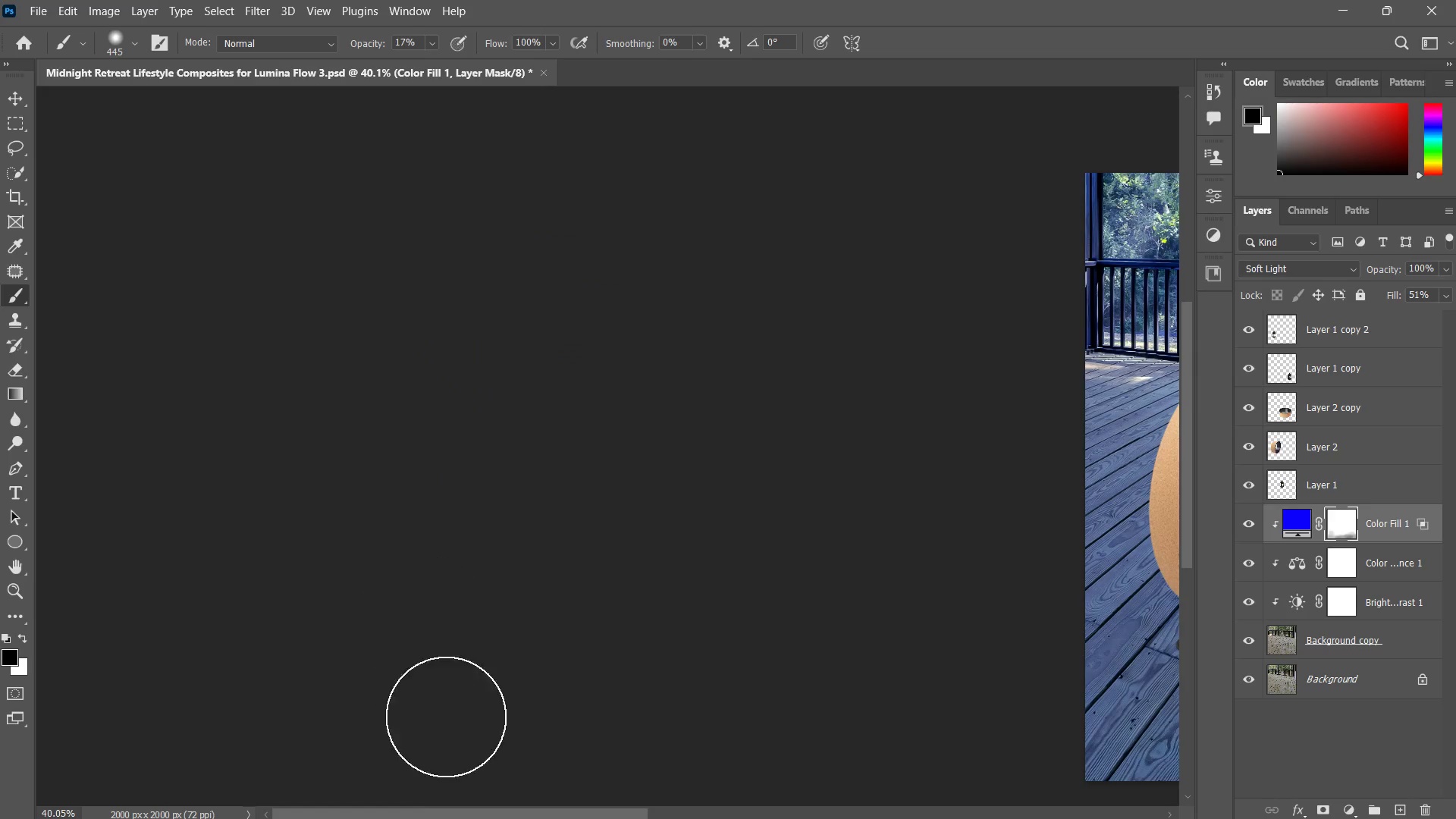 
triple_click([460, 764])
 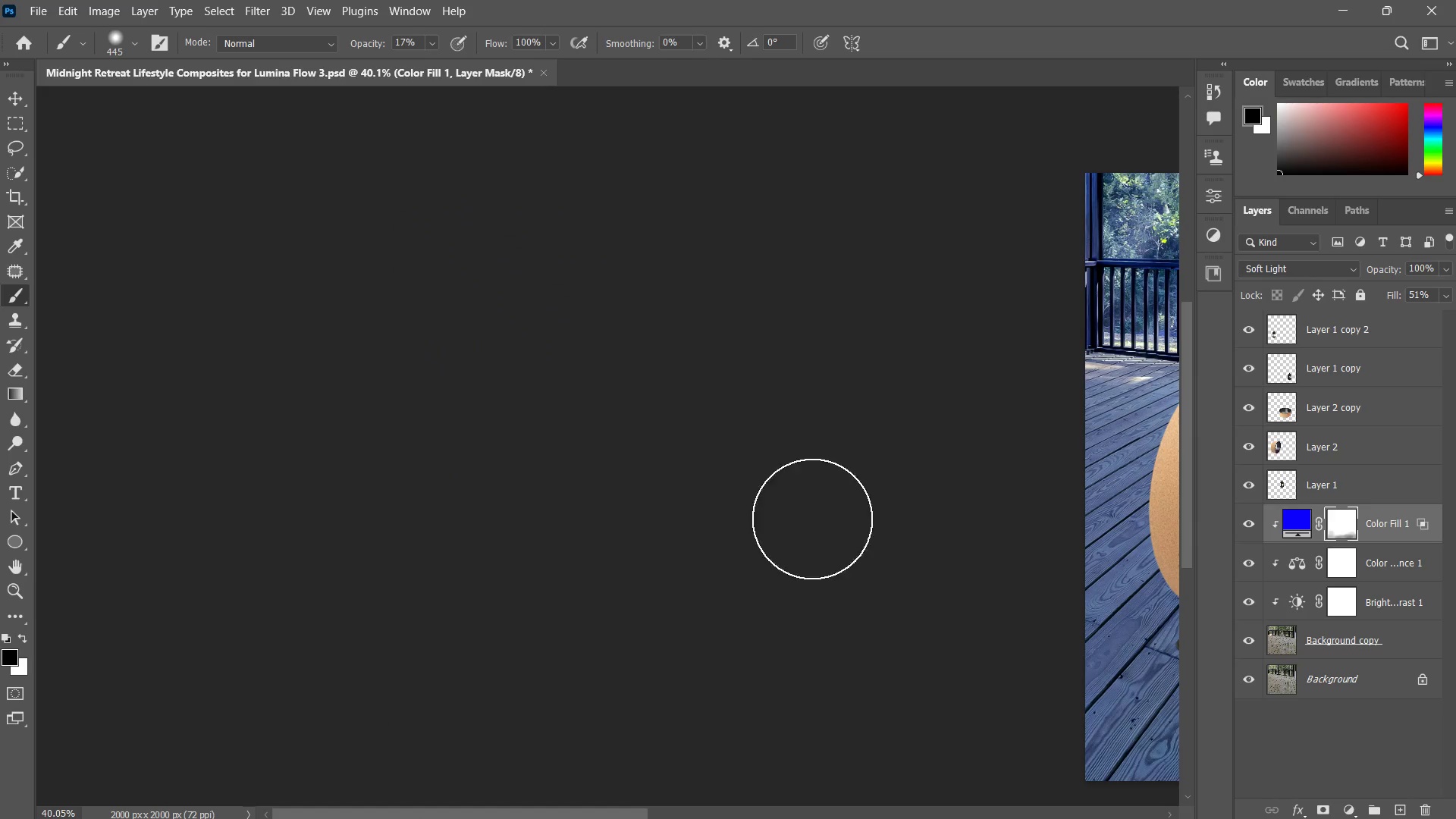 
key(Z)
 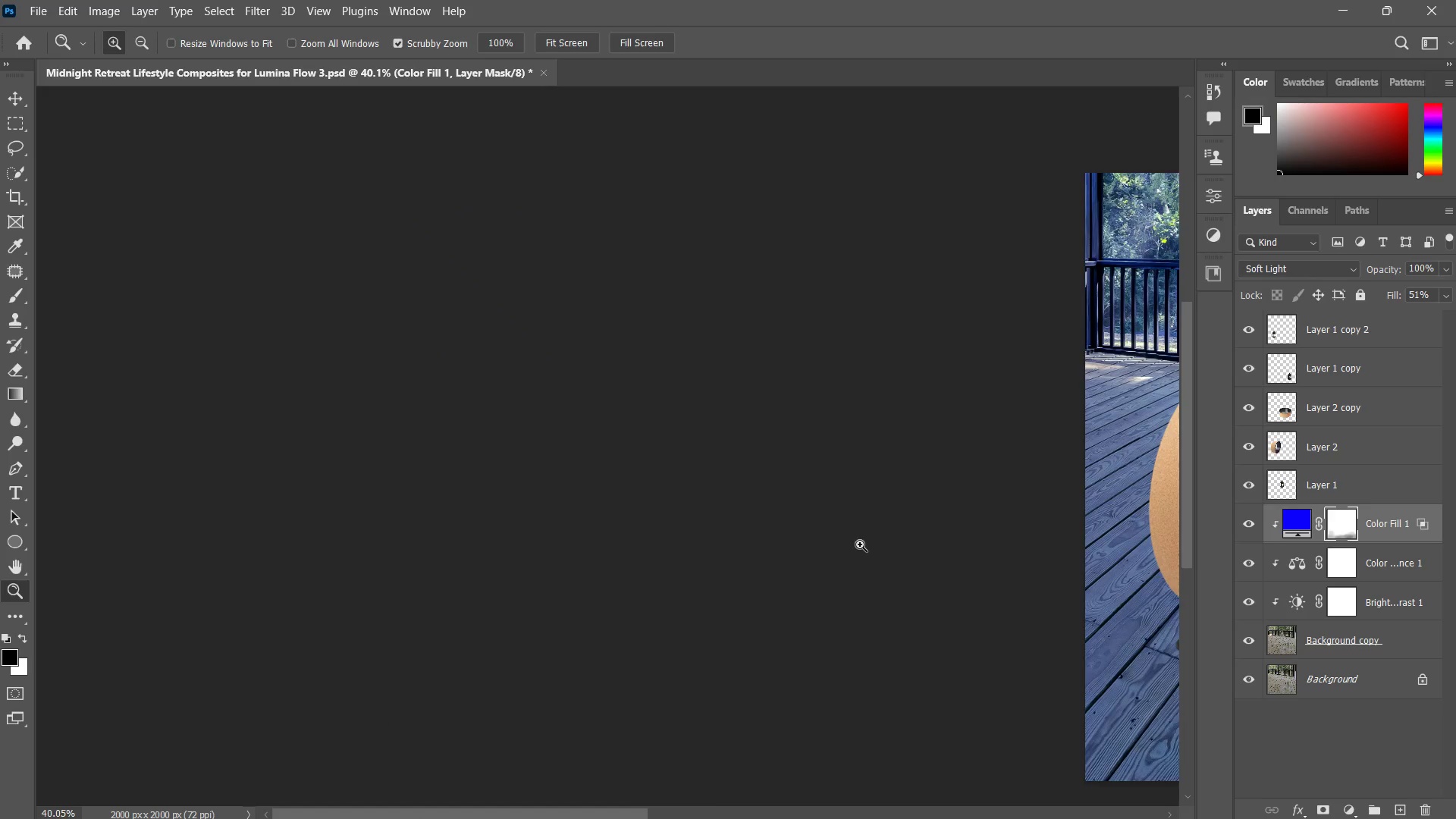 
left_click_drag(start_coordinate=[858, 544], to_coordinate=[766, 601])
 